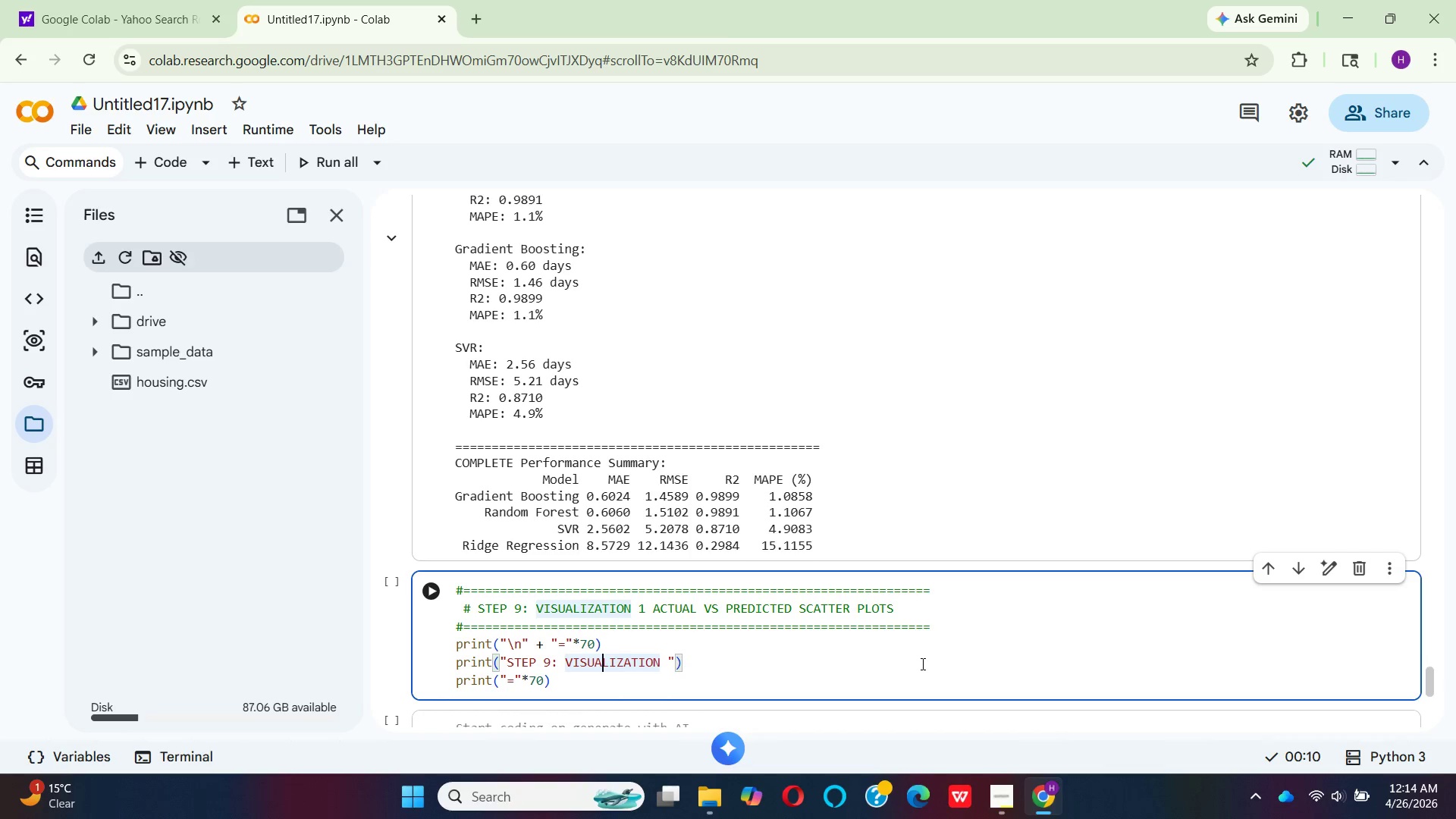 
key(ArrowLeft)
 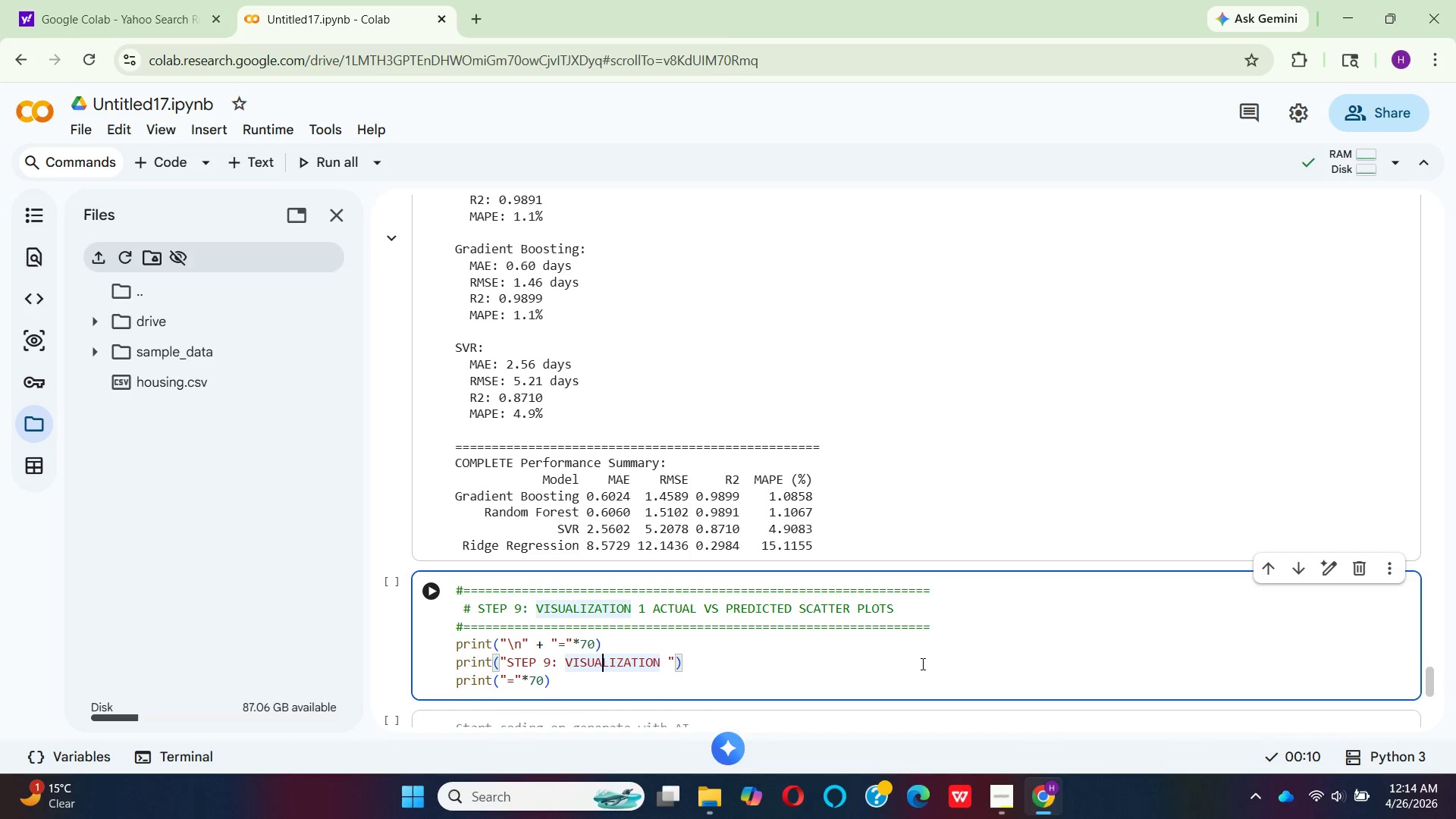 
key(ArrowLeft)
 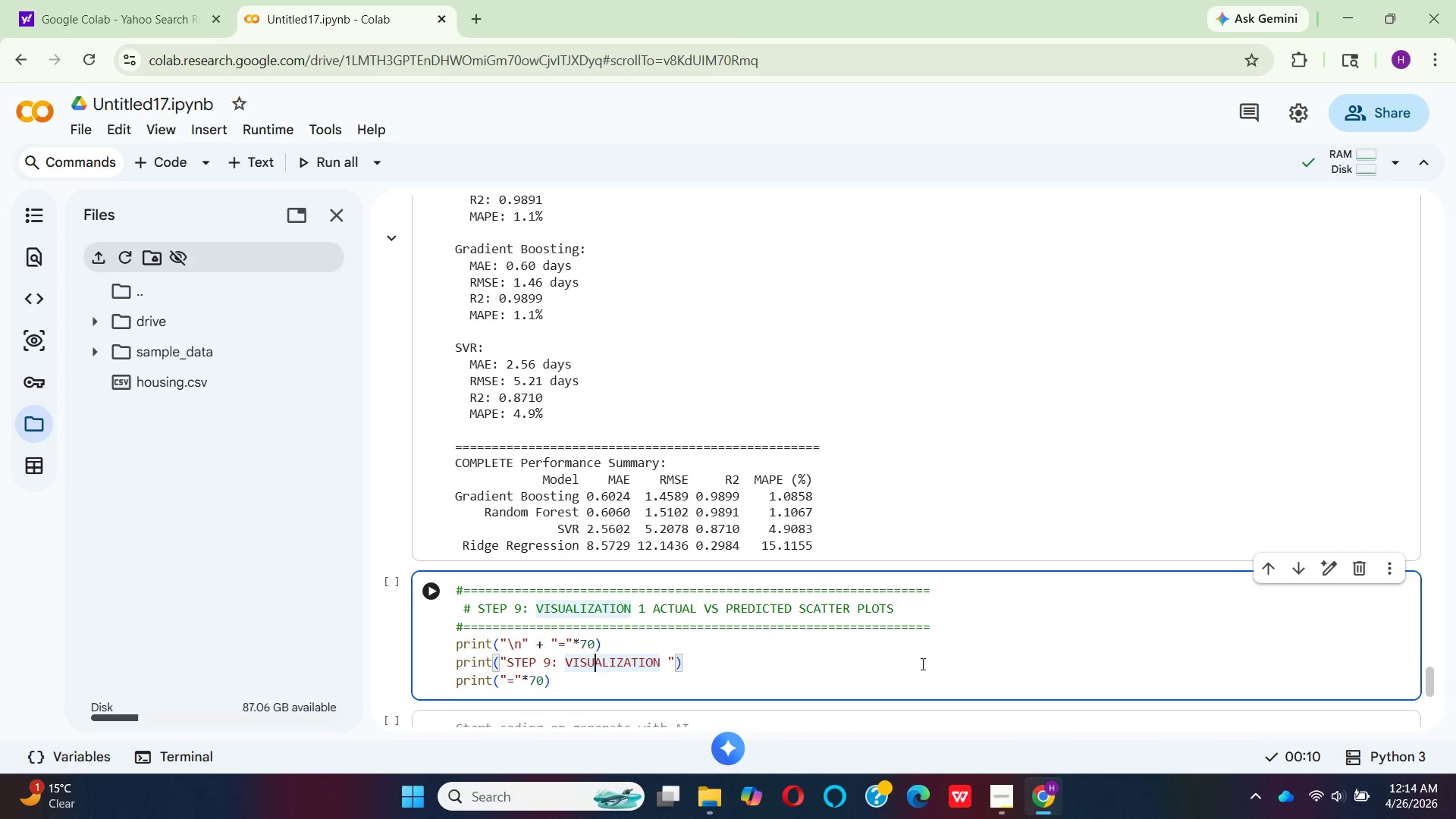 
key(ArrowLeft)
 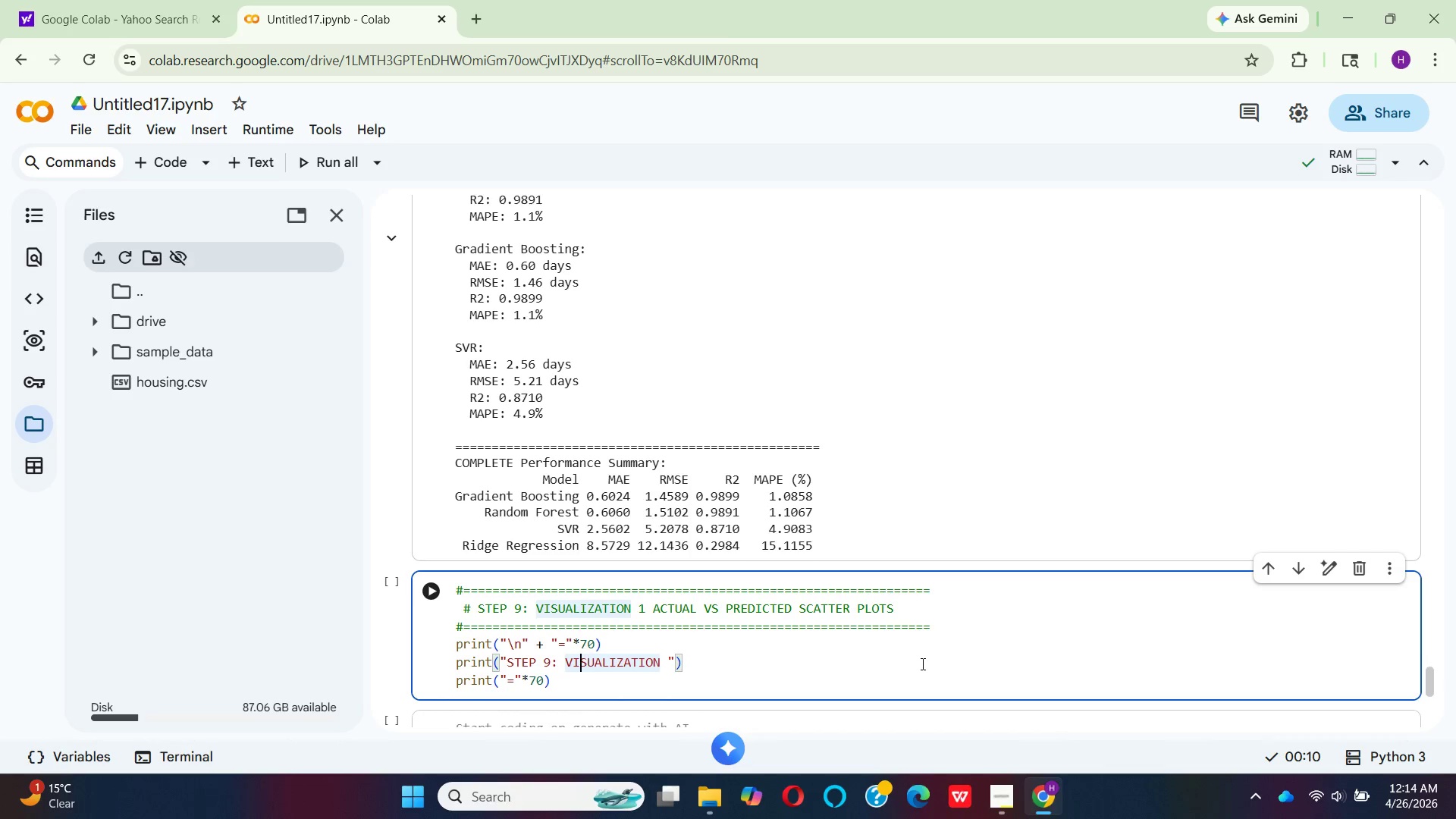 
key(ArrowLeft)
 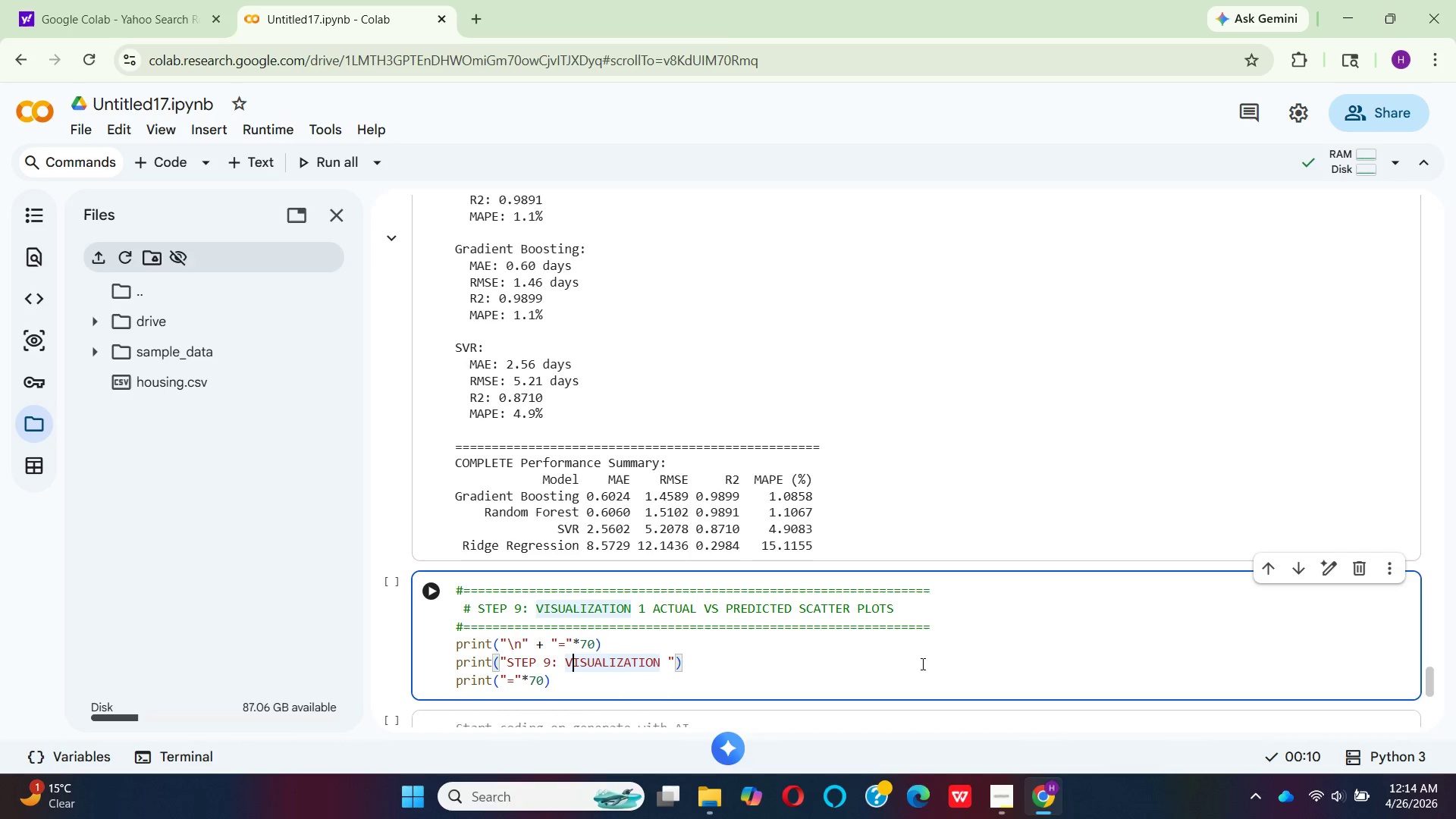 
key(ArrowLeft)
 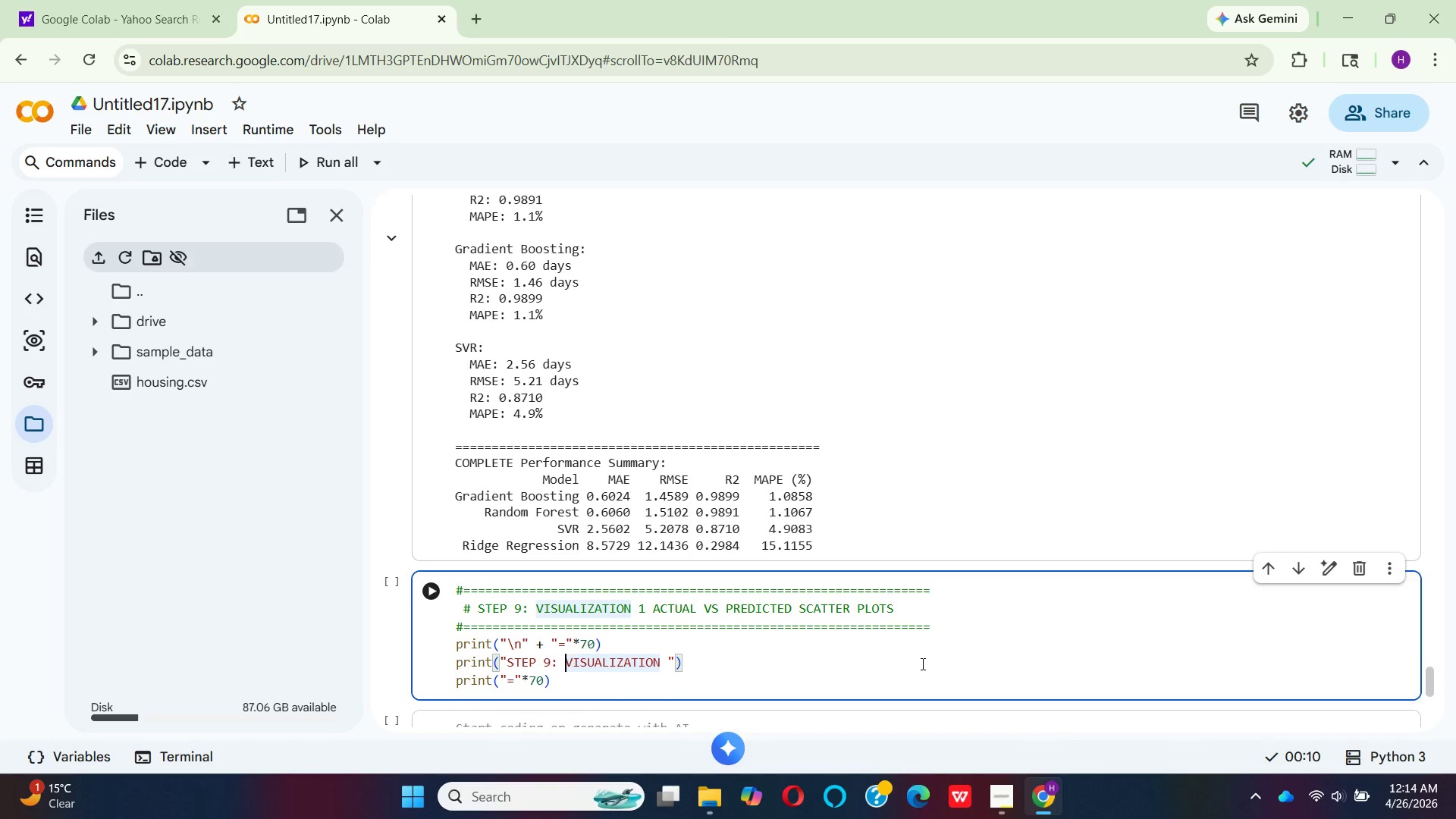 
key(ArrowLeft)
 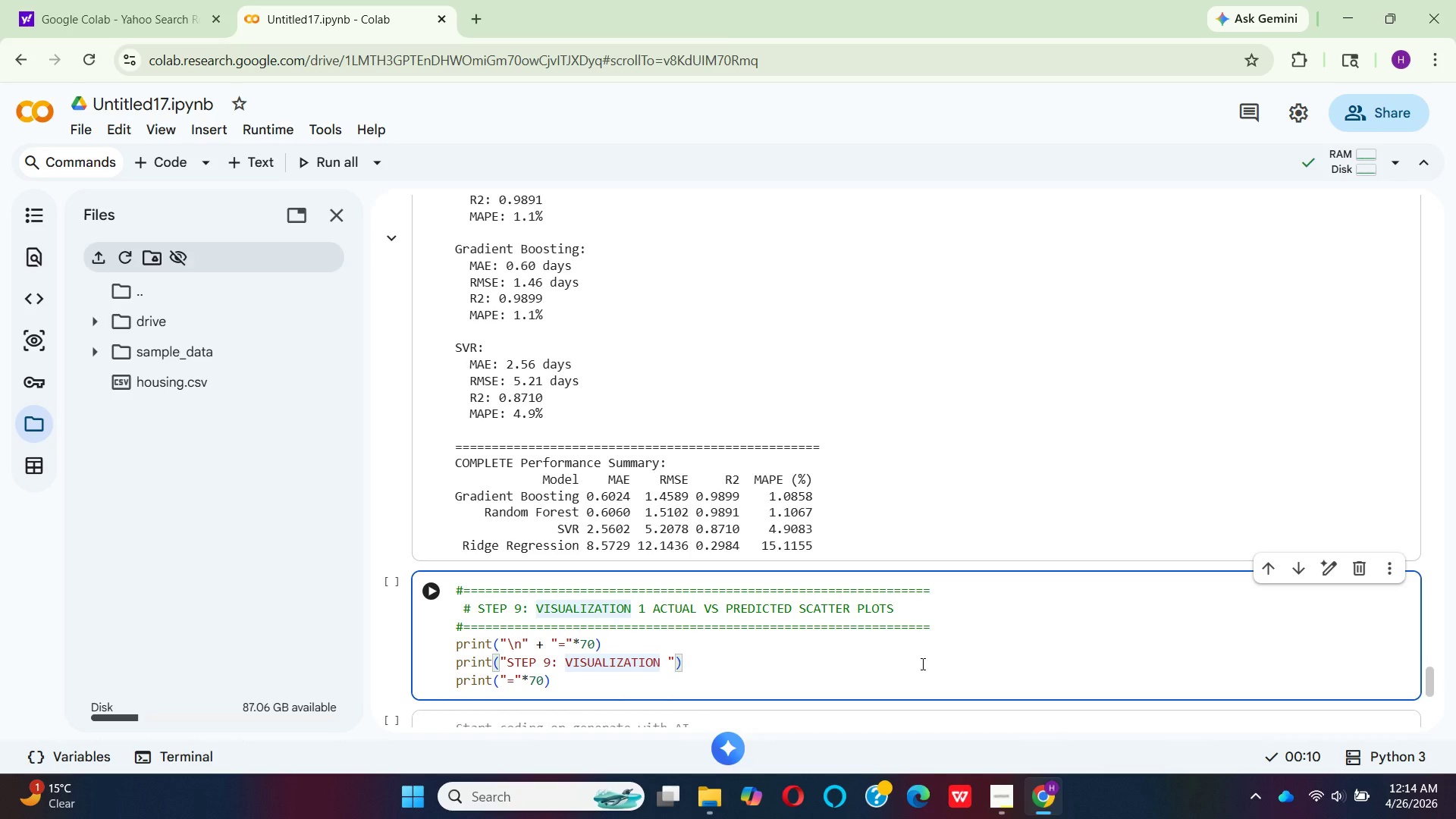 
type( GENERA)
 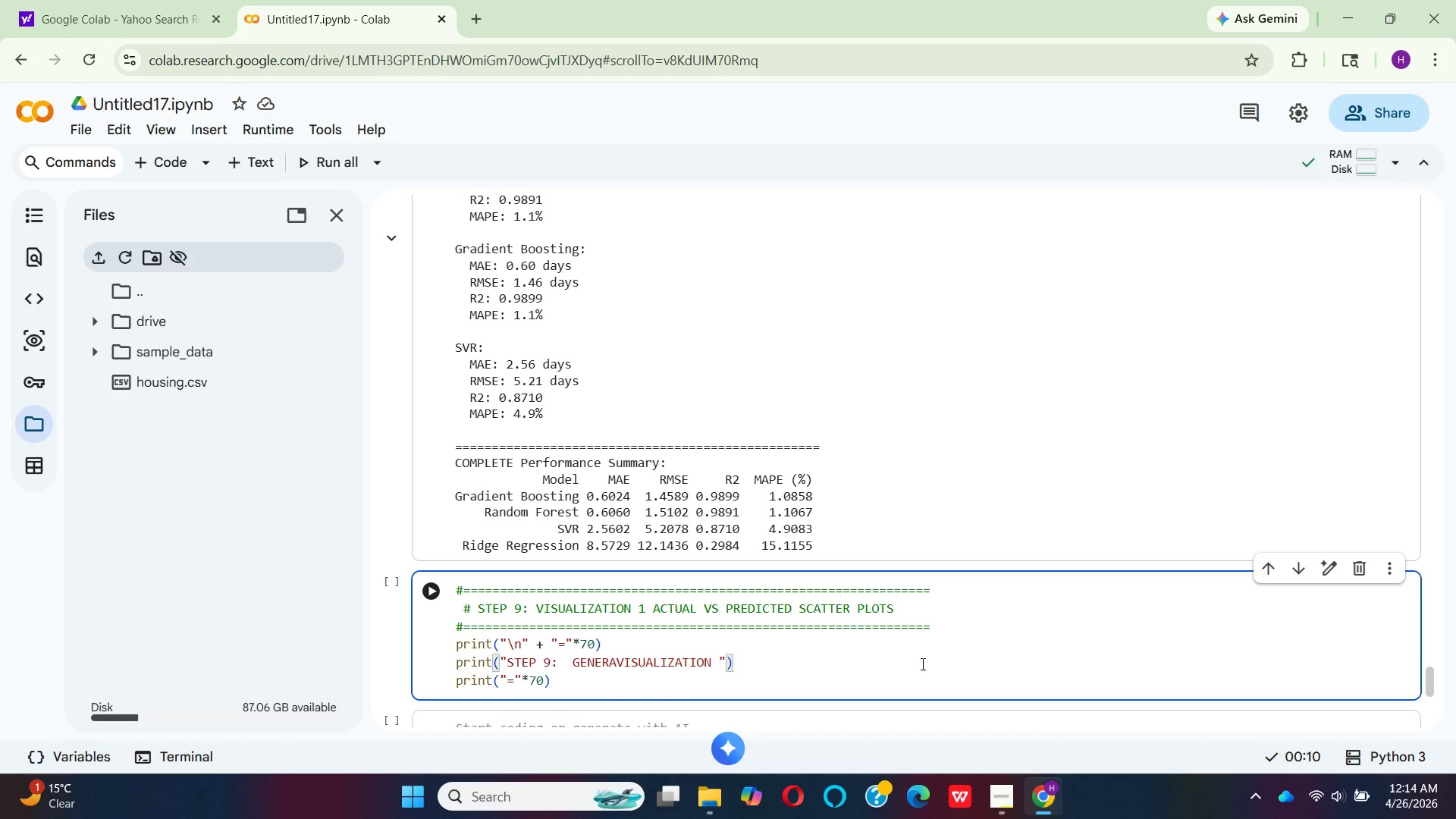 
wait(5.84)
 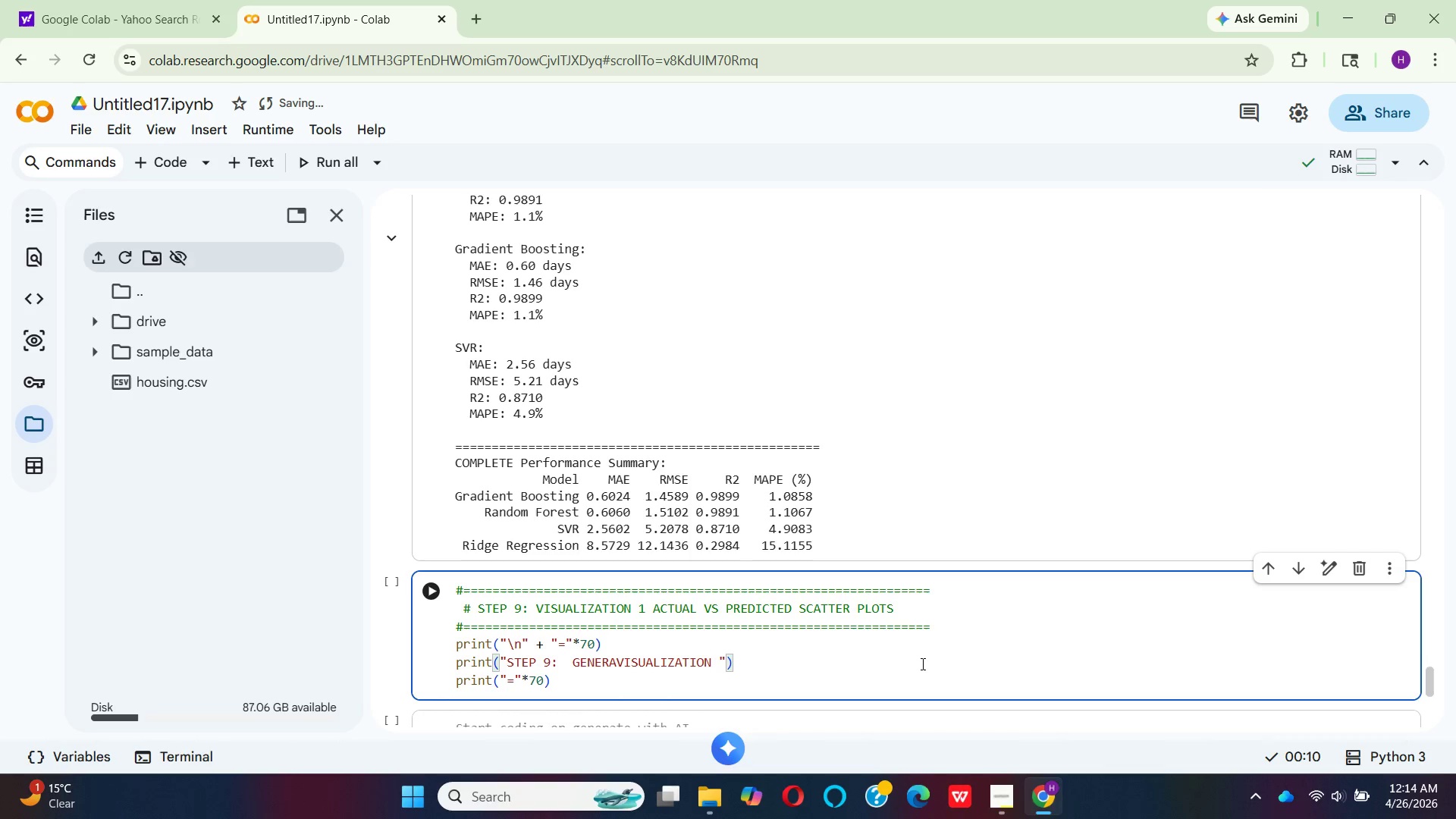 
type(TING )
 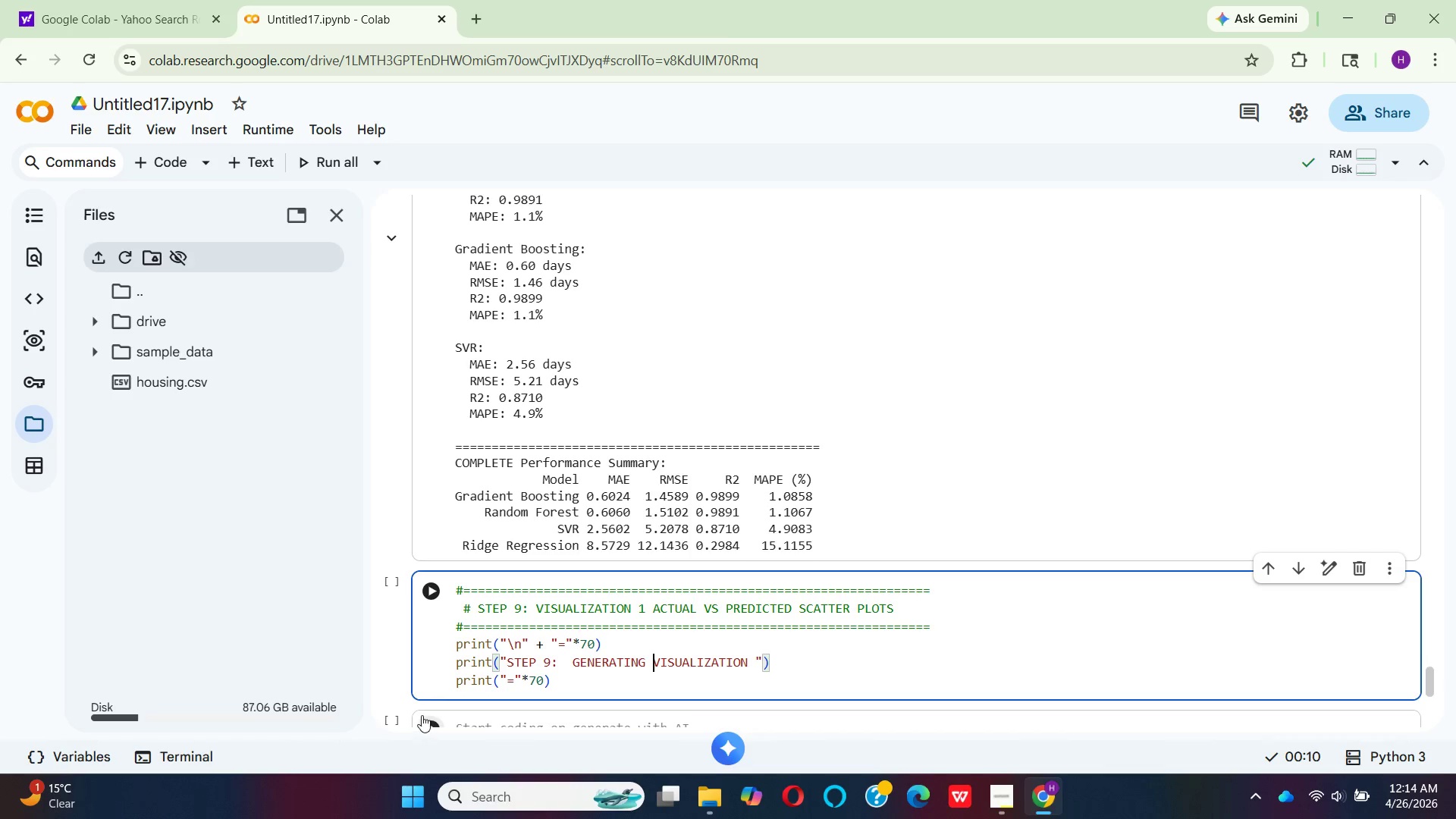 
left_click([582, 686])
 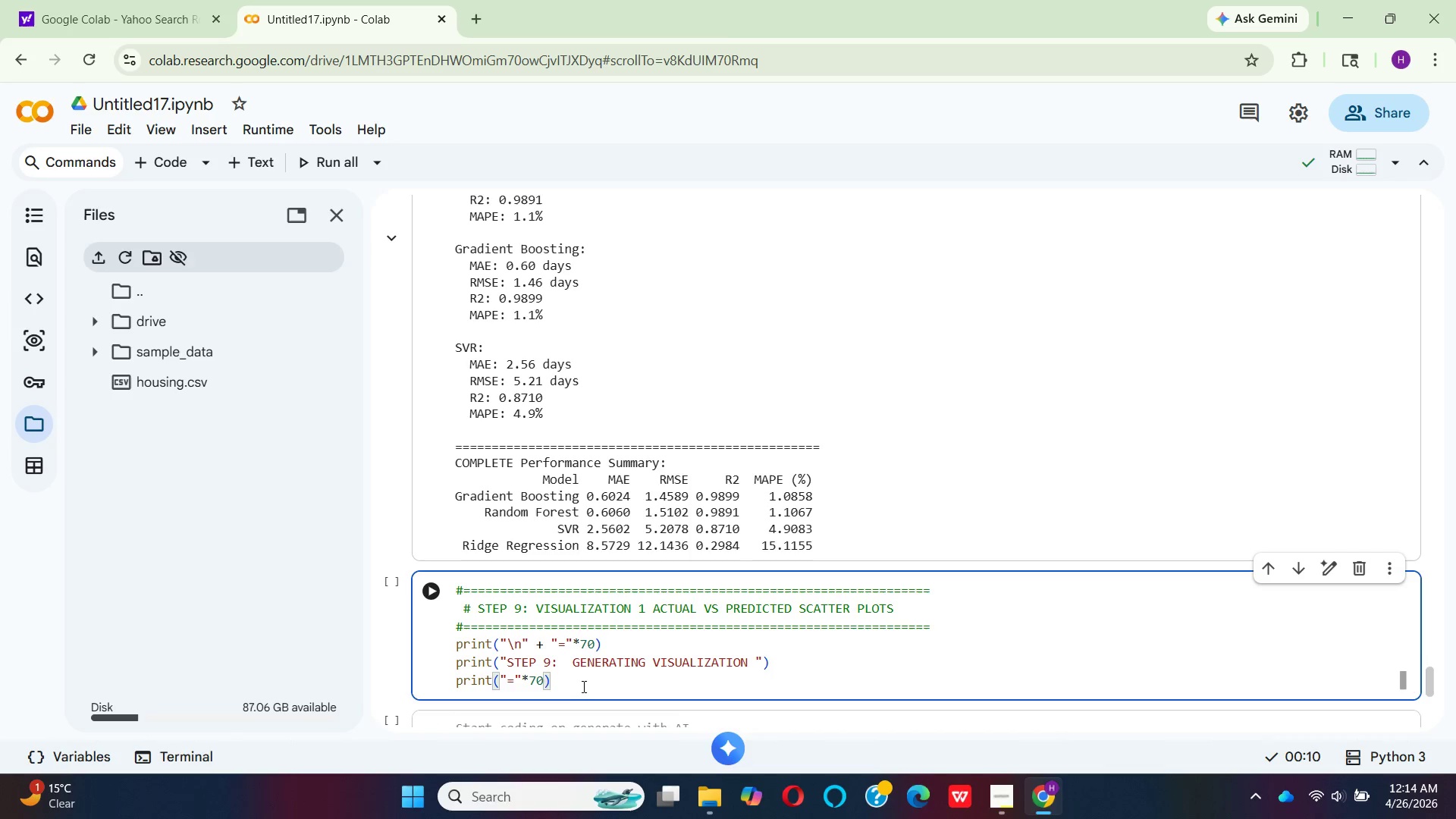 
key(Enter)
 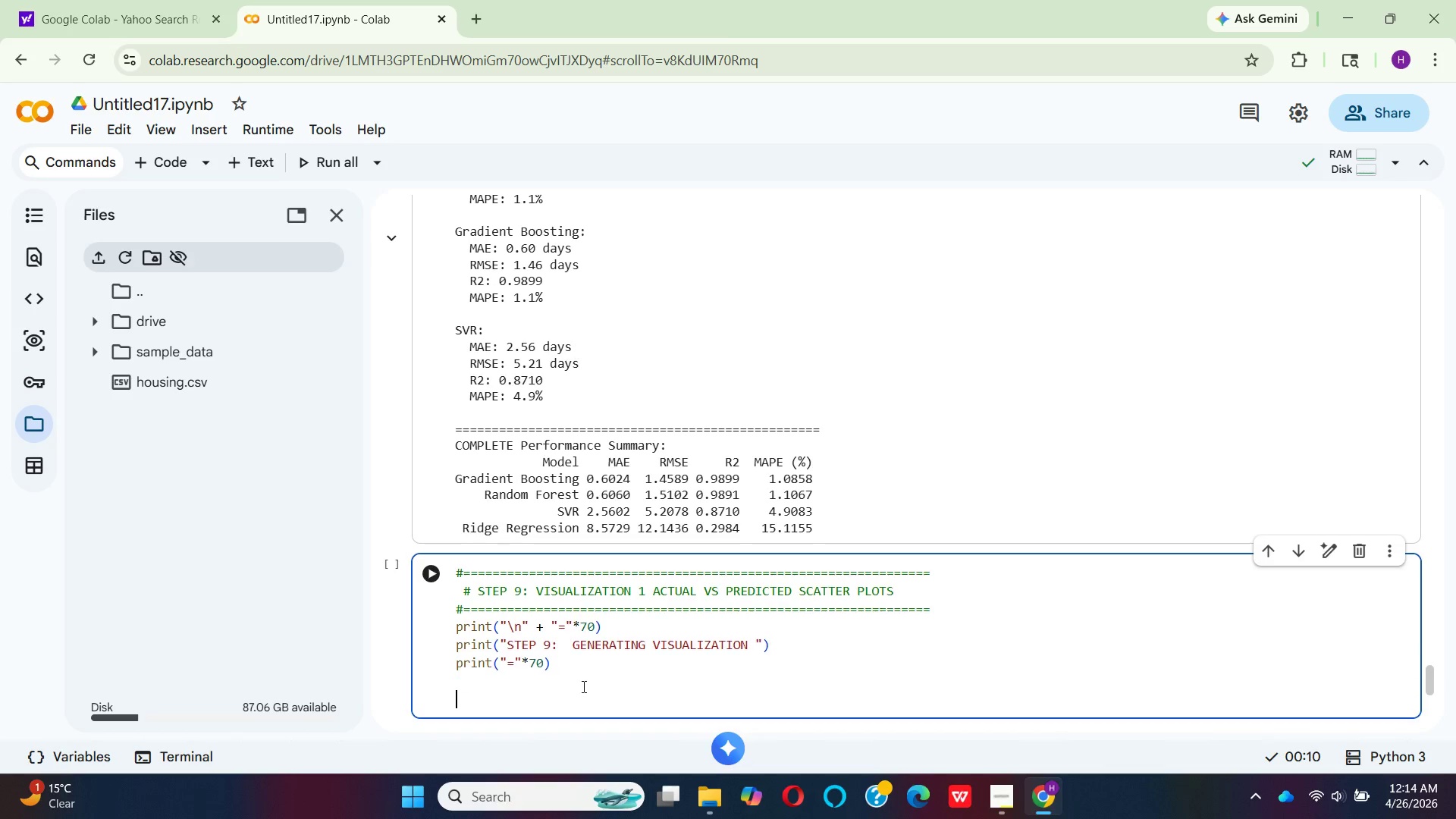 
key(Enter)
 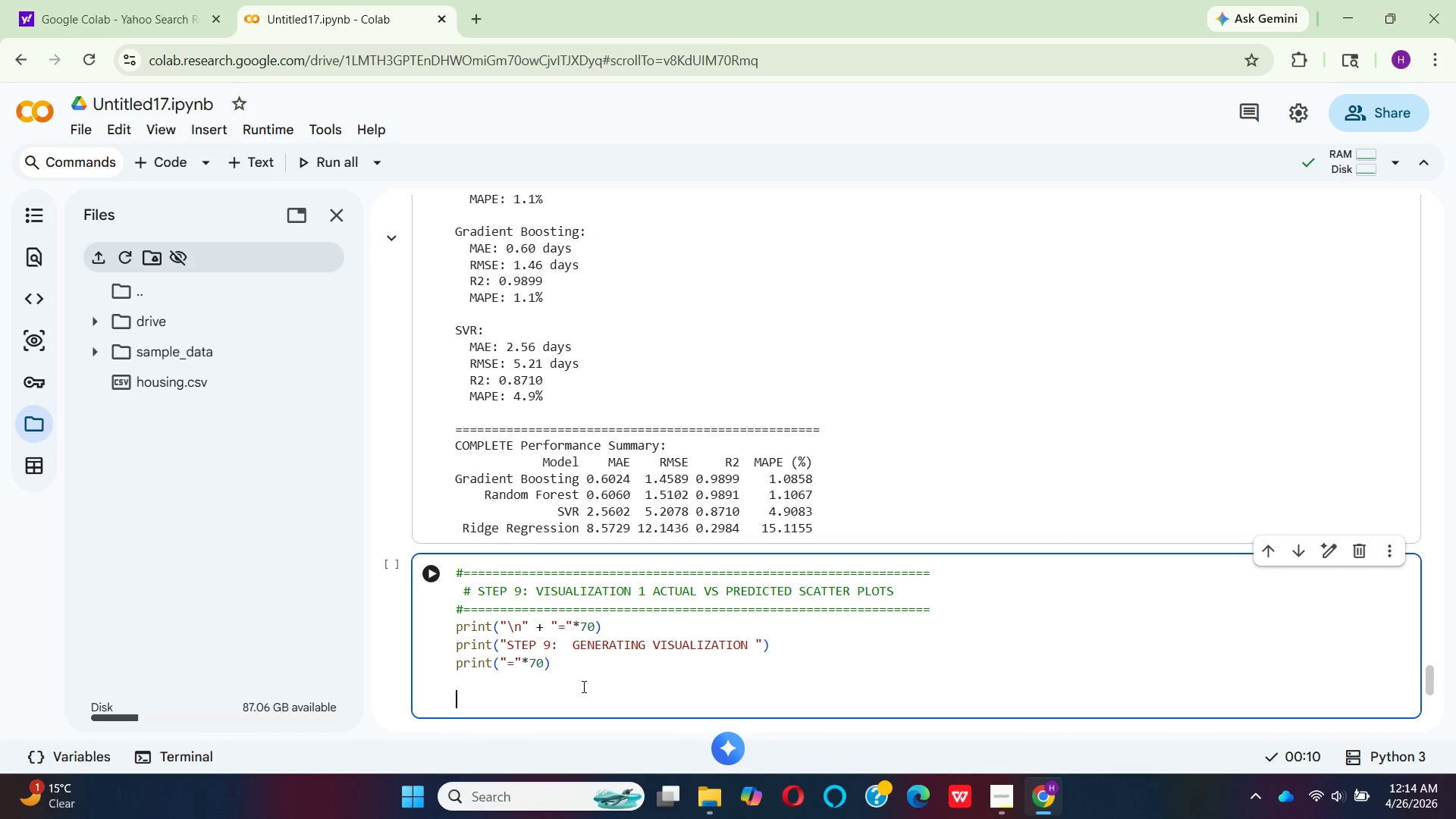 
type(F)
key(Backspace)
type(fig)
 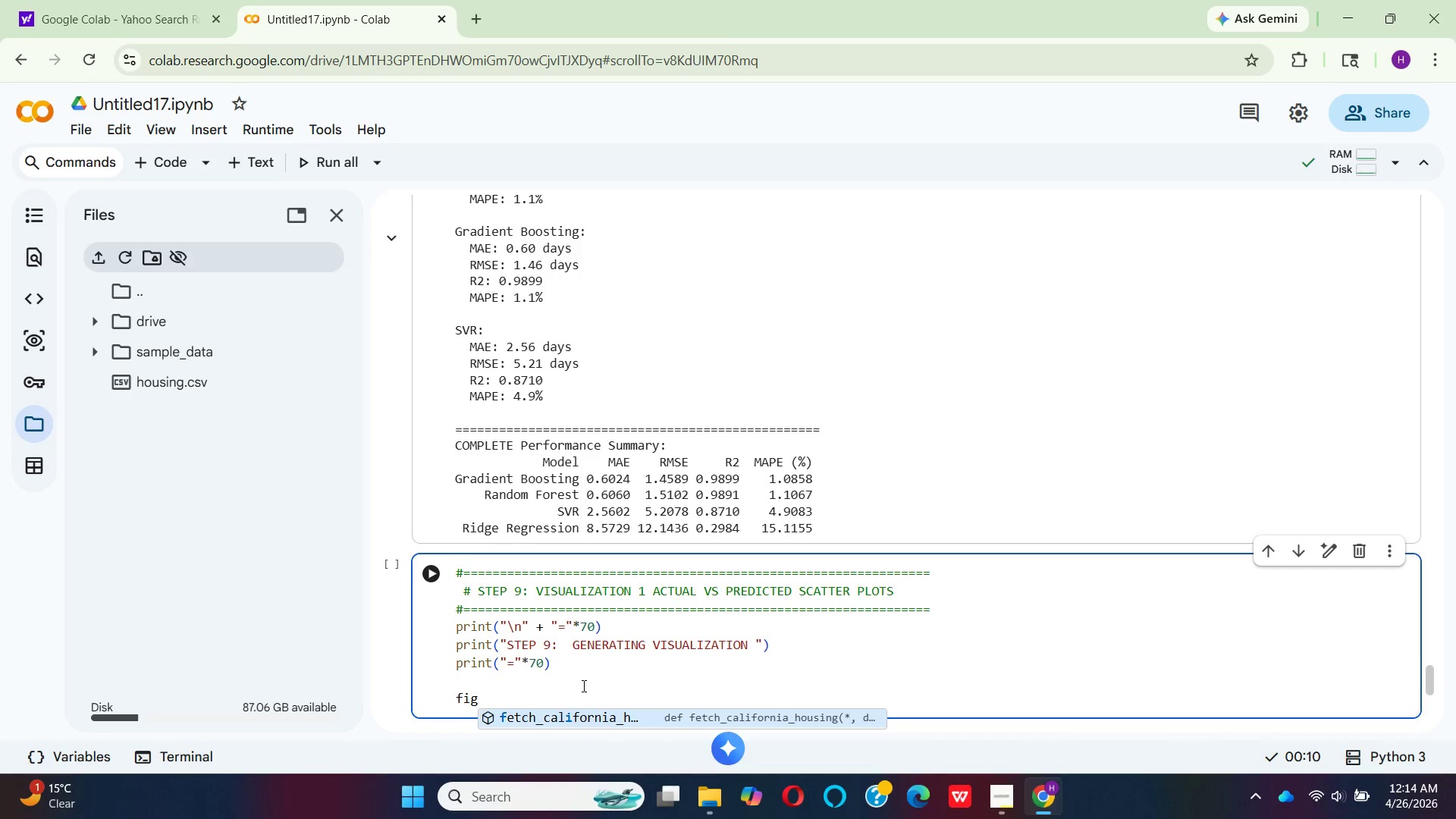 
key(Comma)
 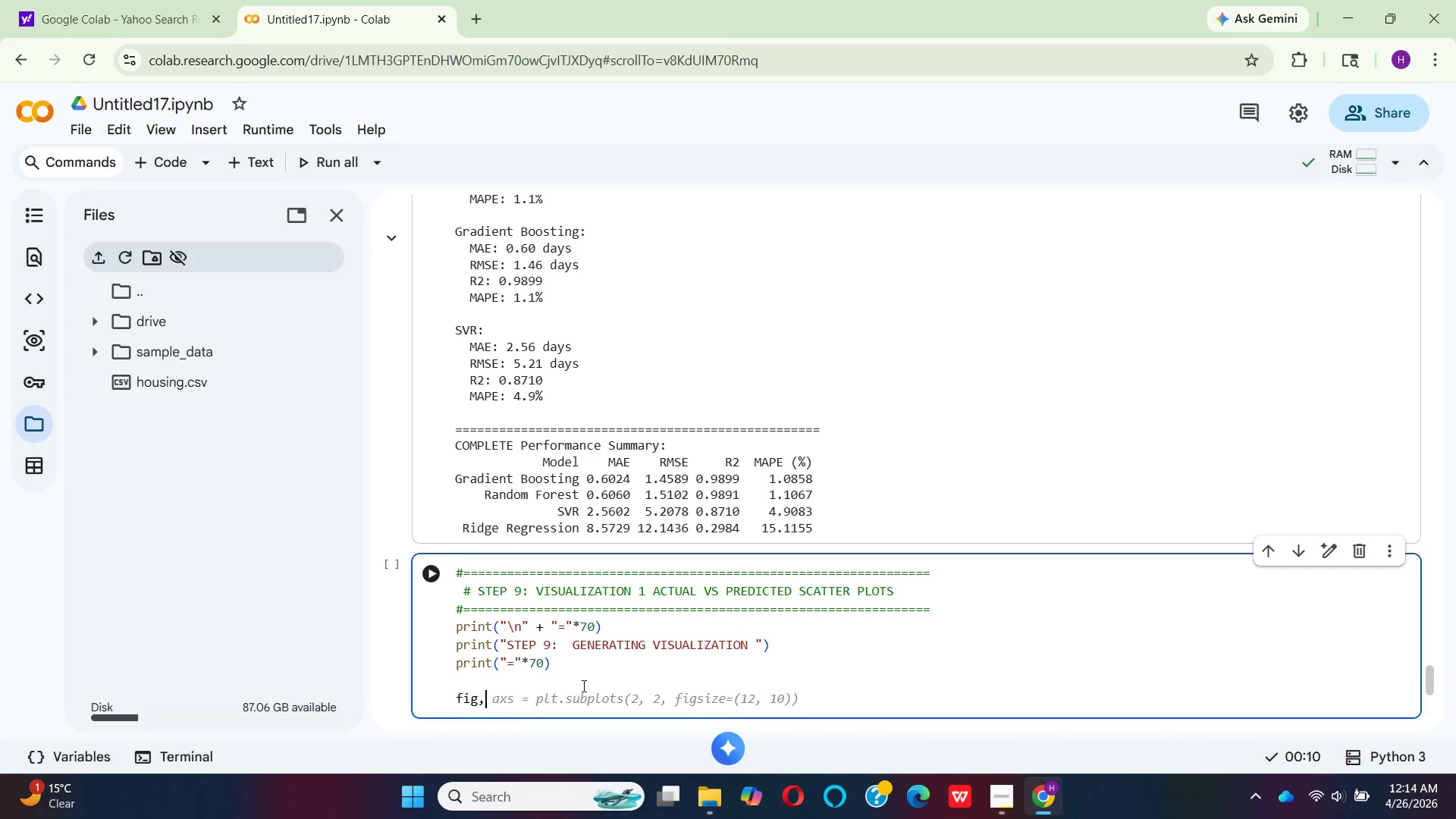 
key(Space)
 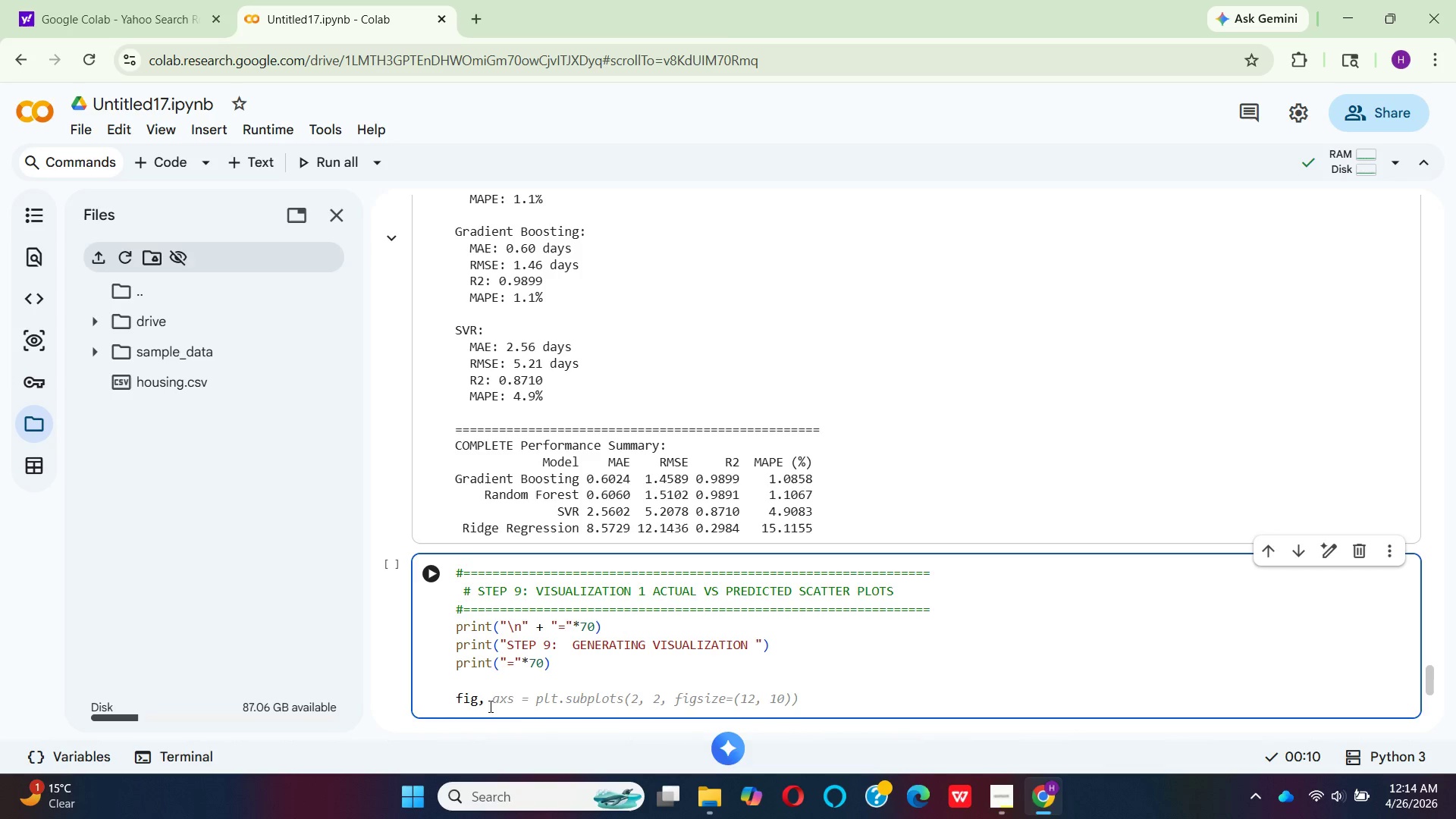 
wait(8.42)
 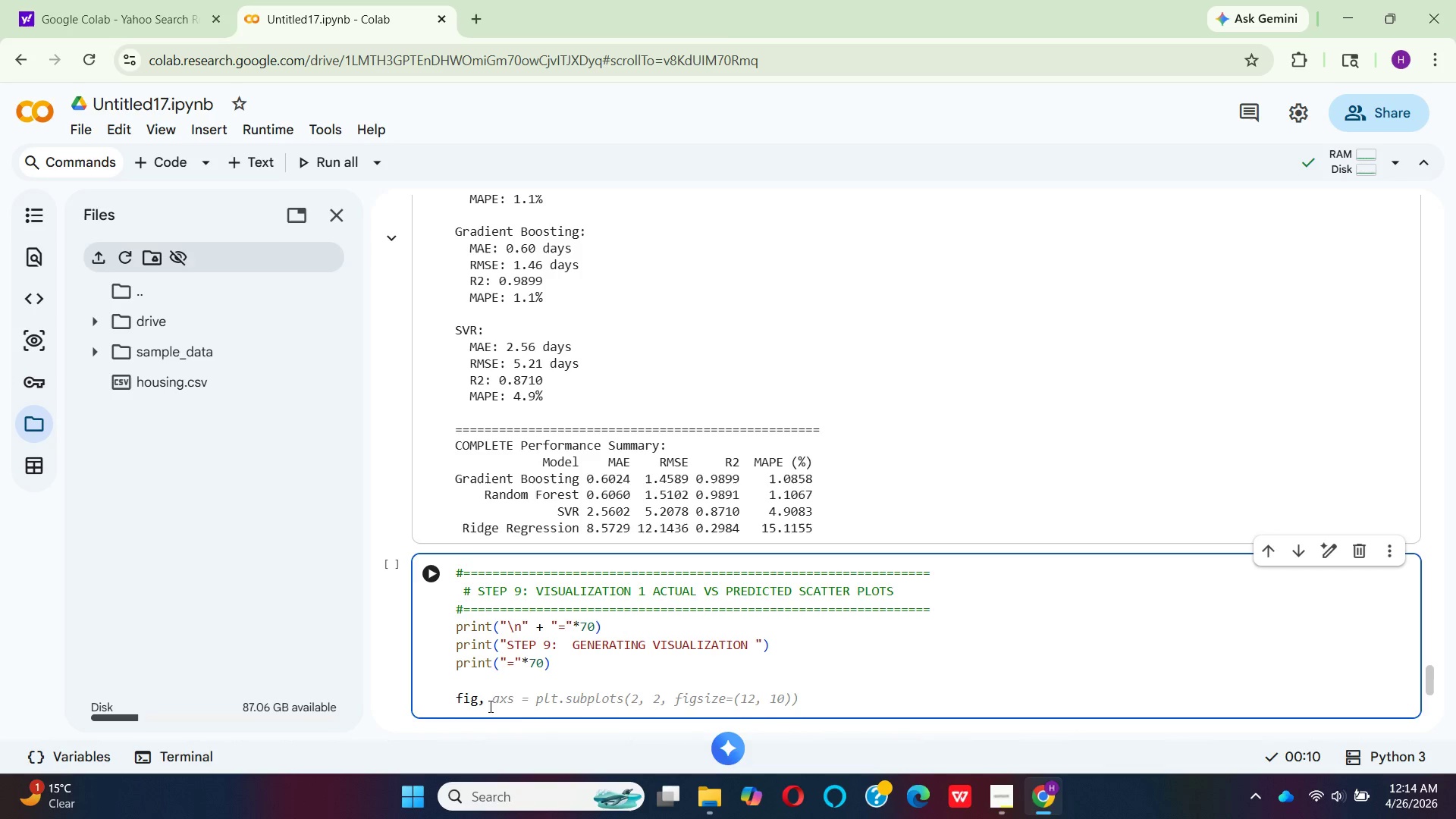 
left_click([572, 680])
 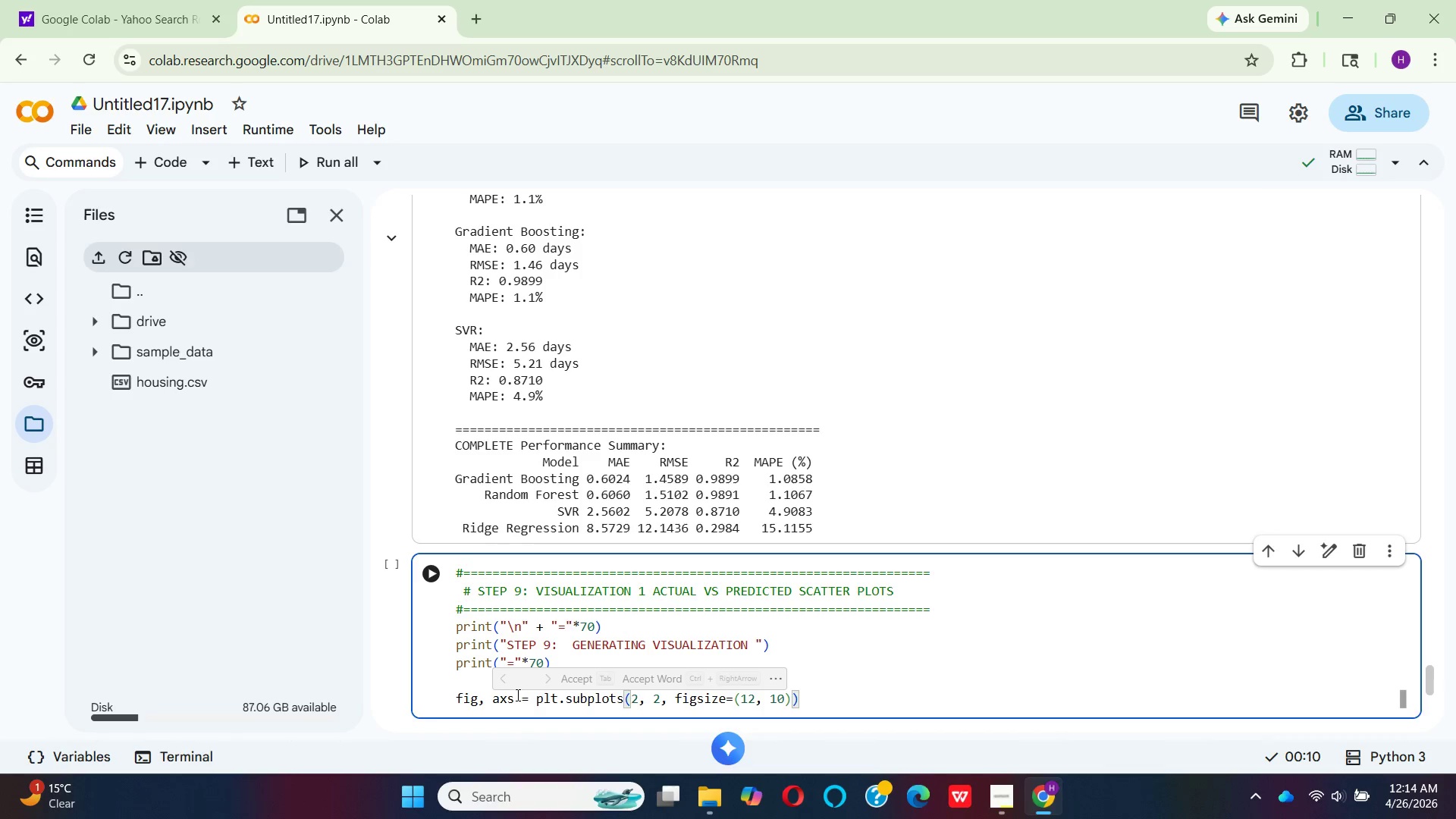 
left_click([516, 695])
 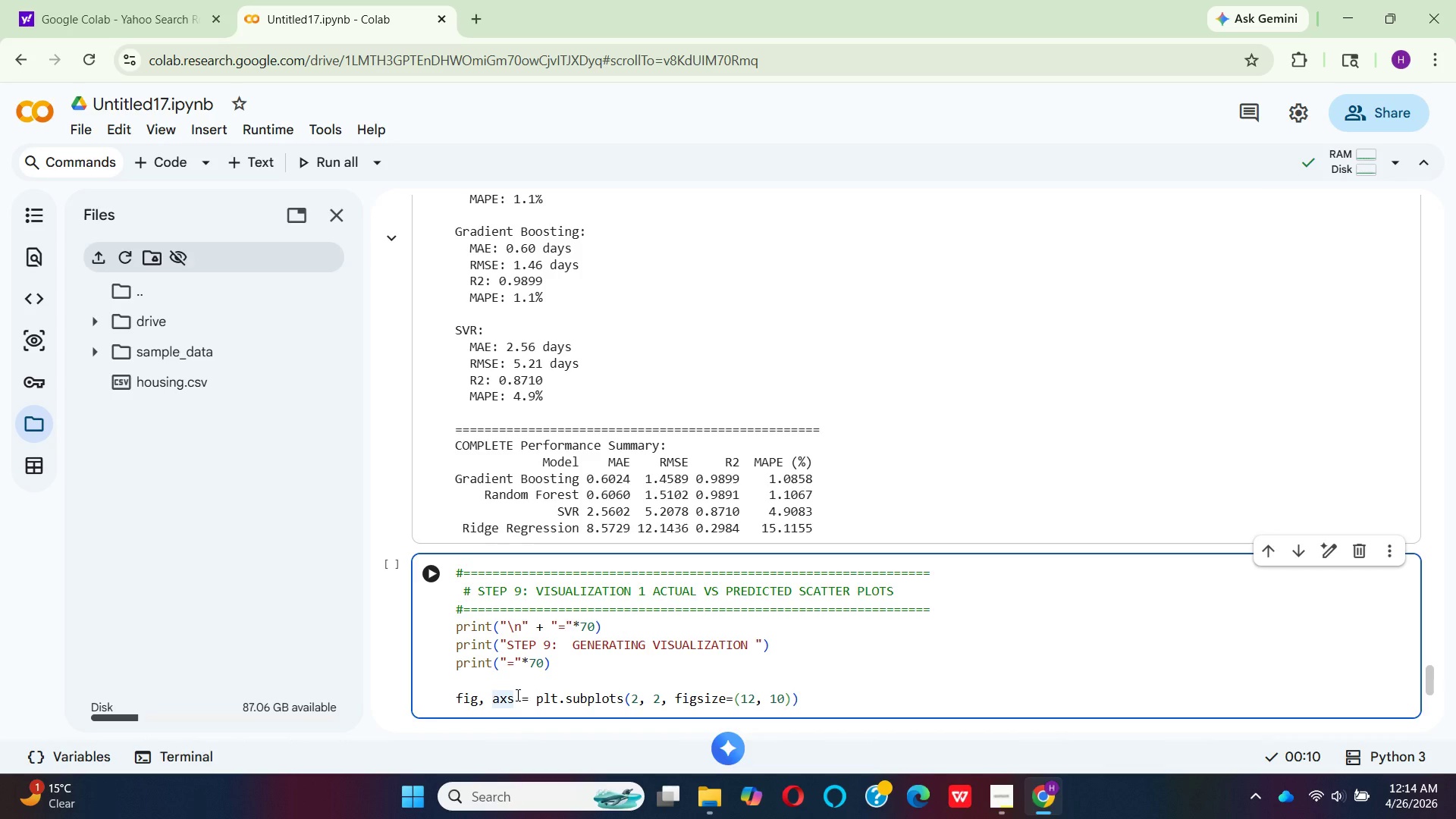 
key(E)
 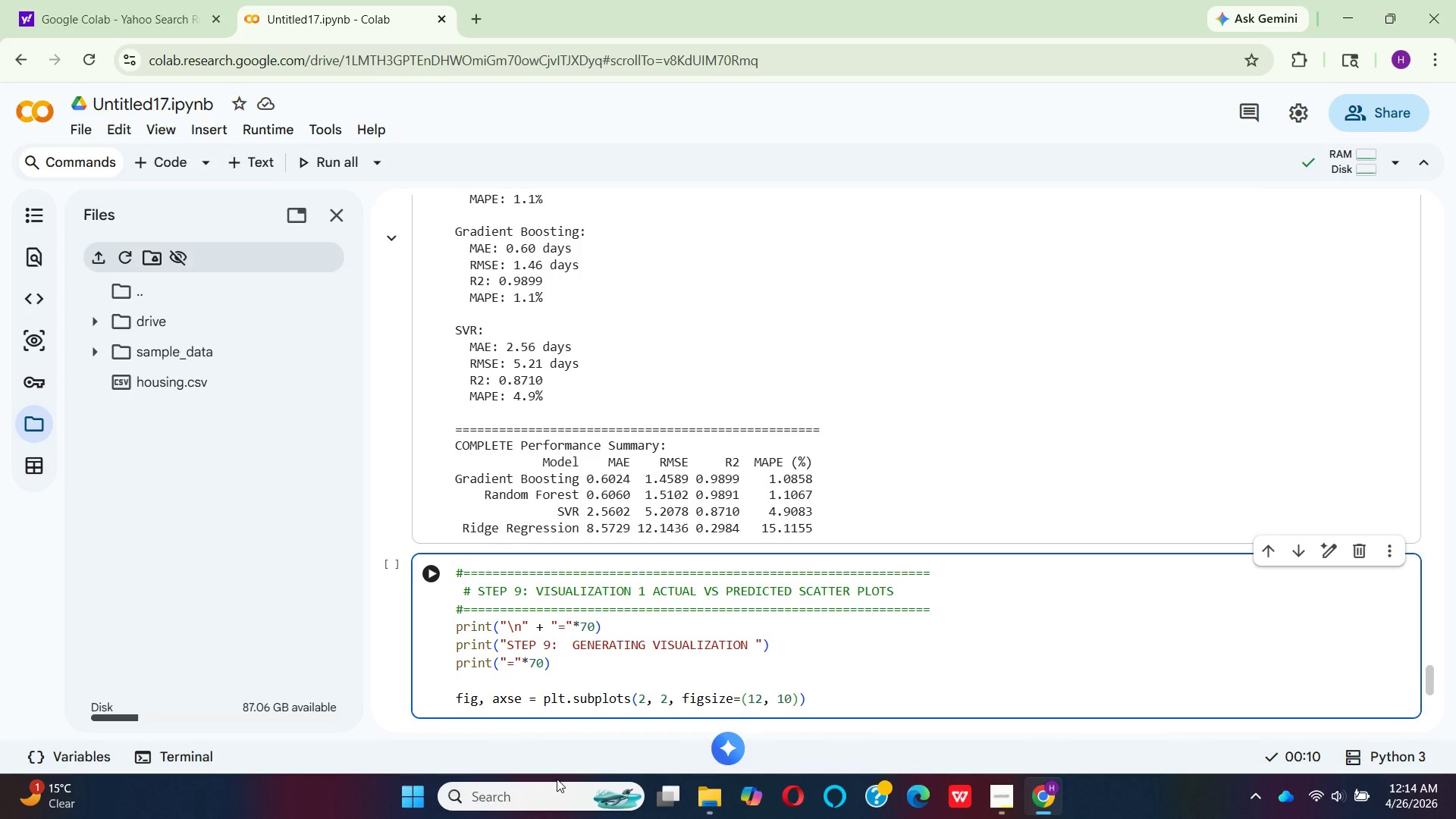 
key(Backspace)
 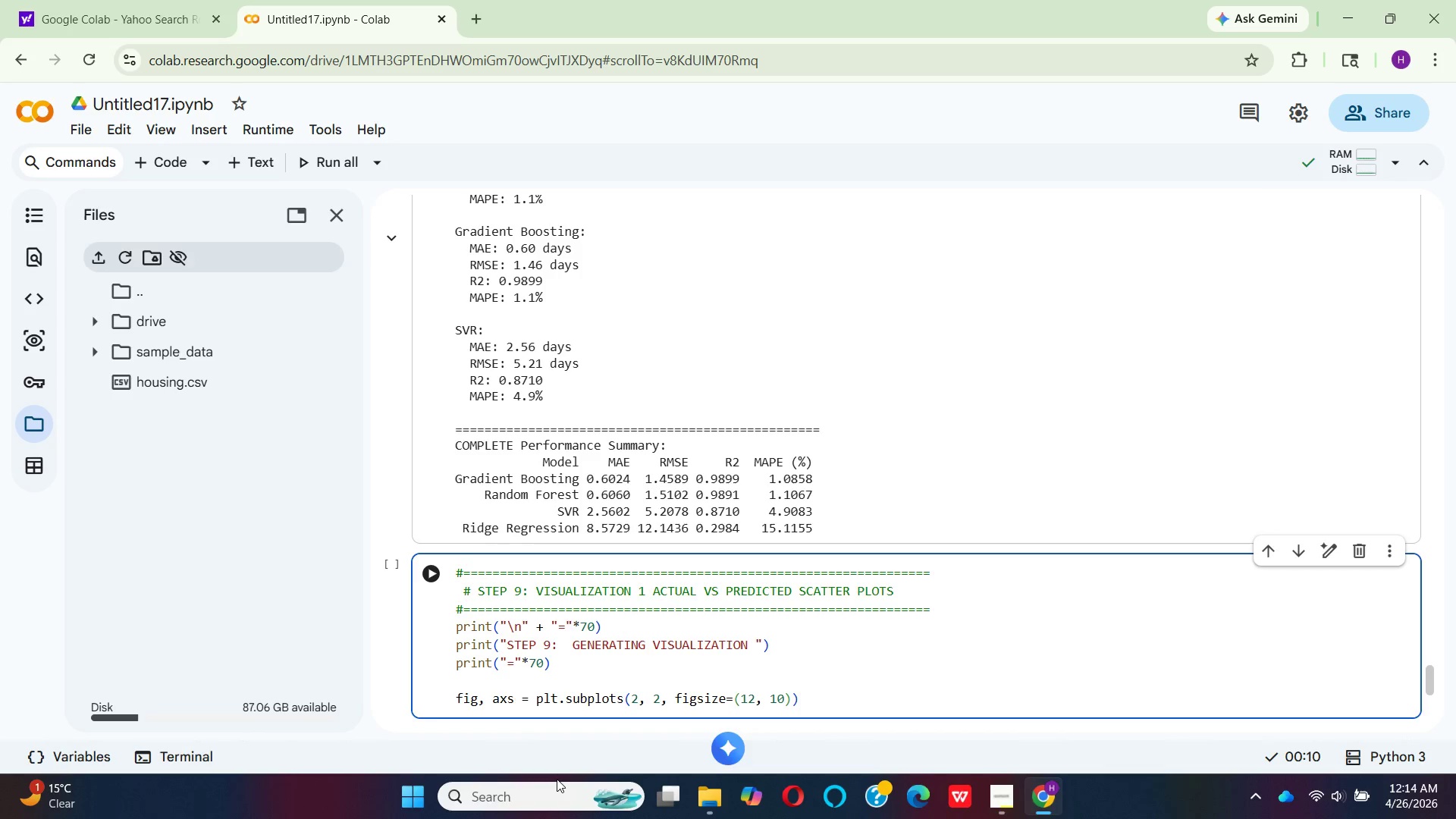 
key(ArrowLeft)
 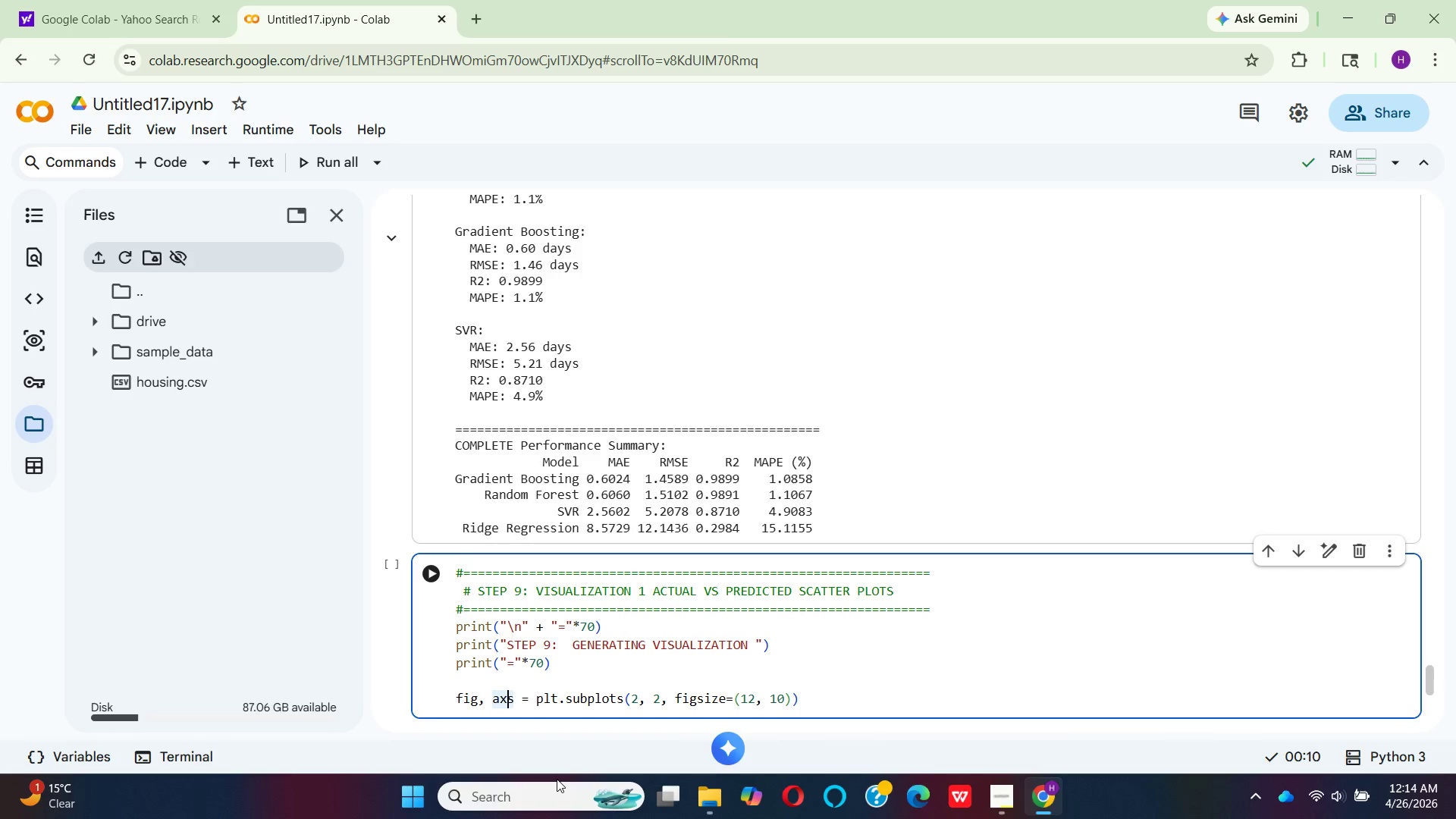 
key(E)
 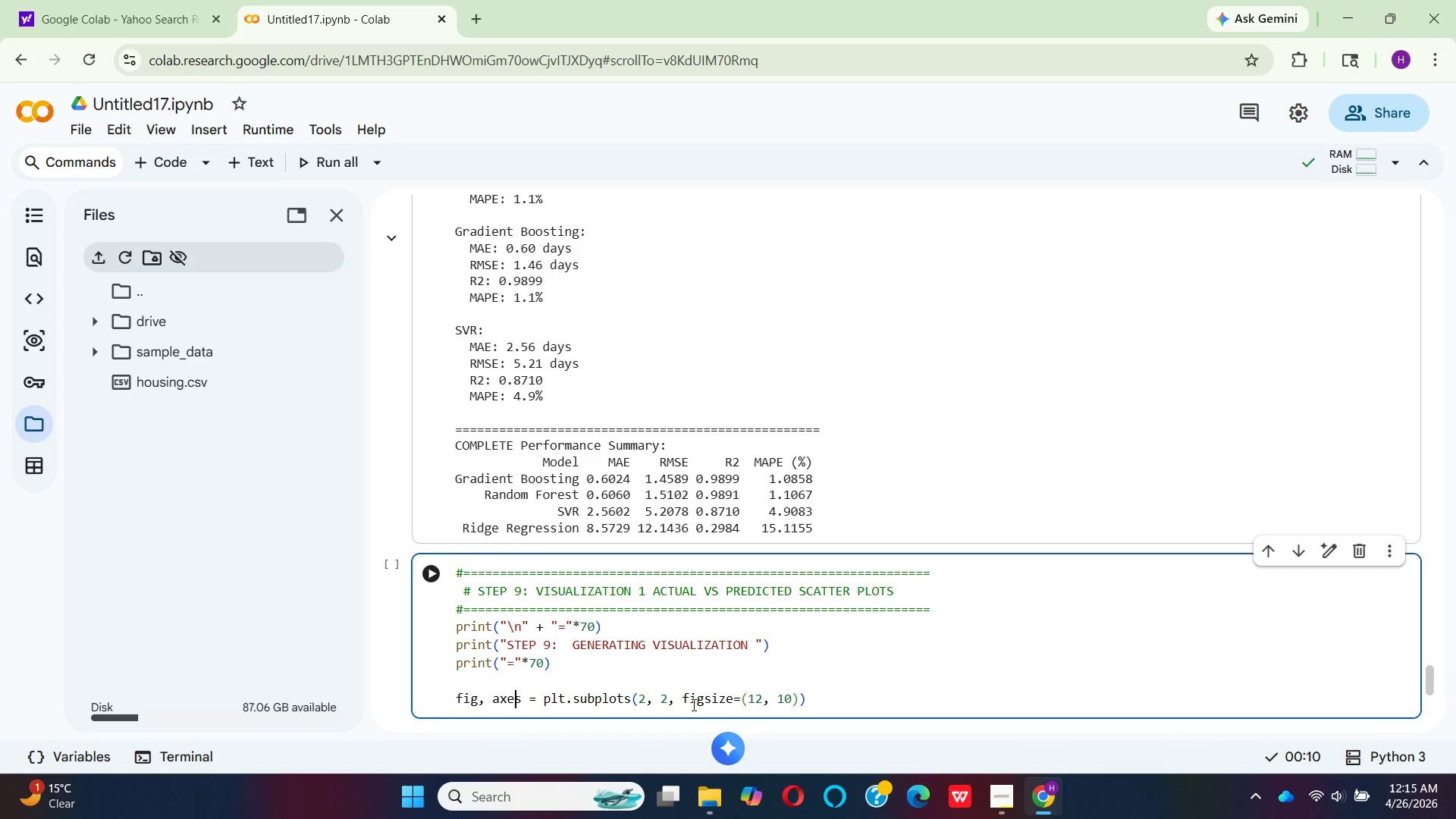 
wait(9.33)
 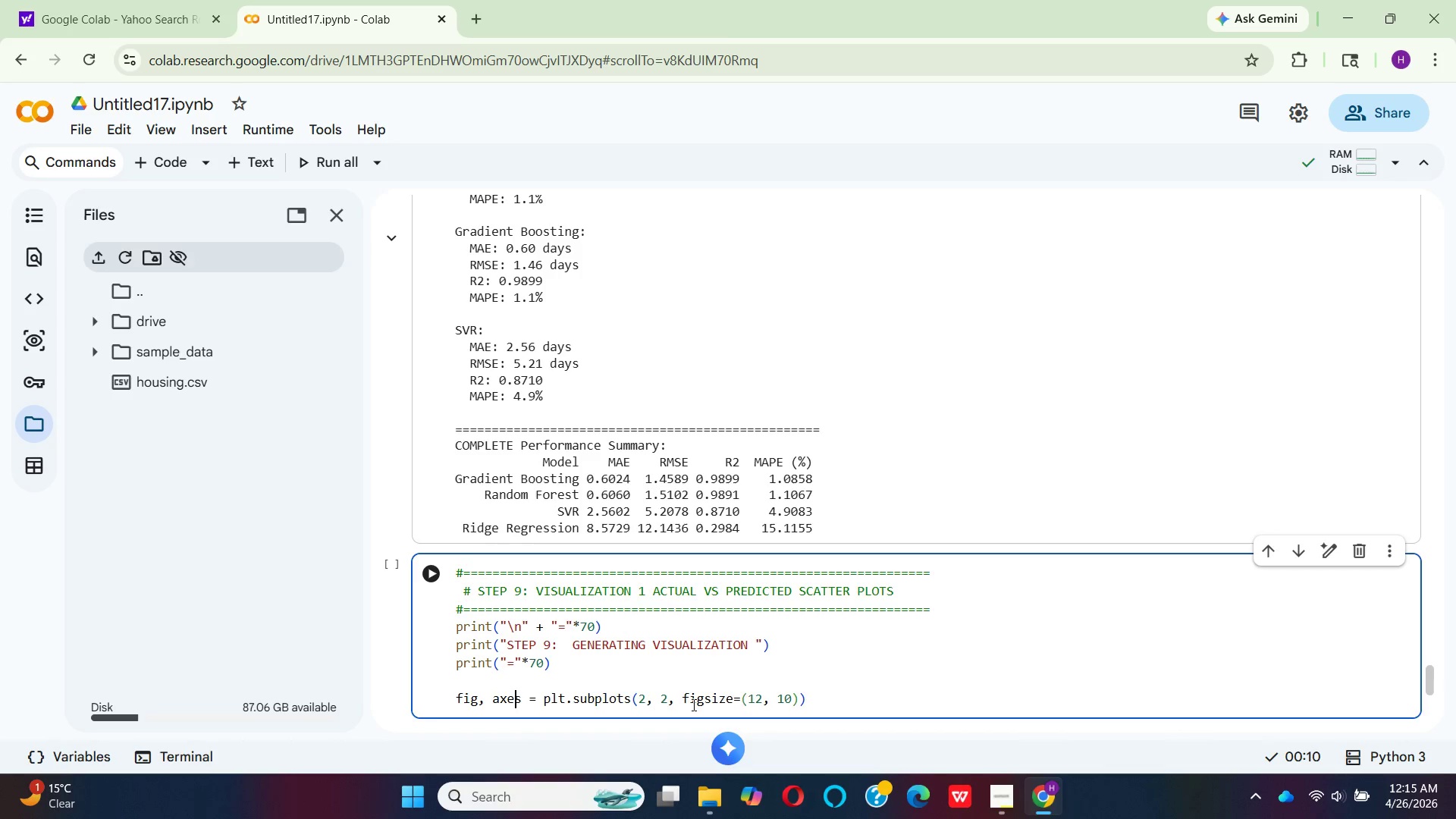 
left_click([758, 704])
 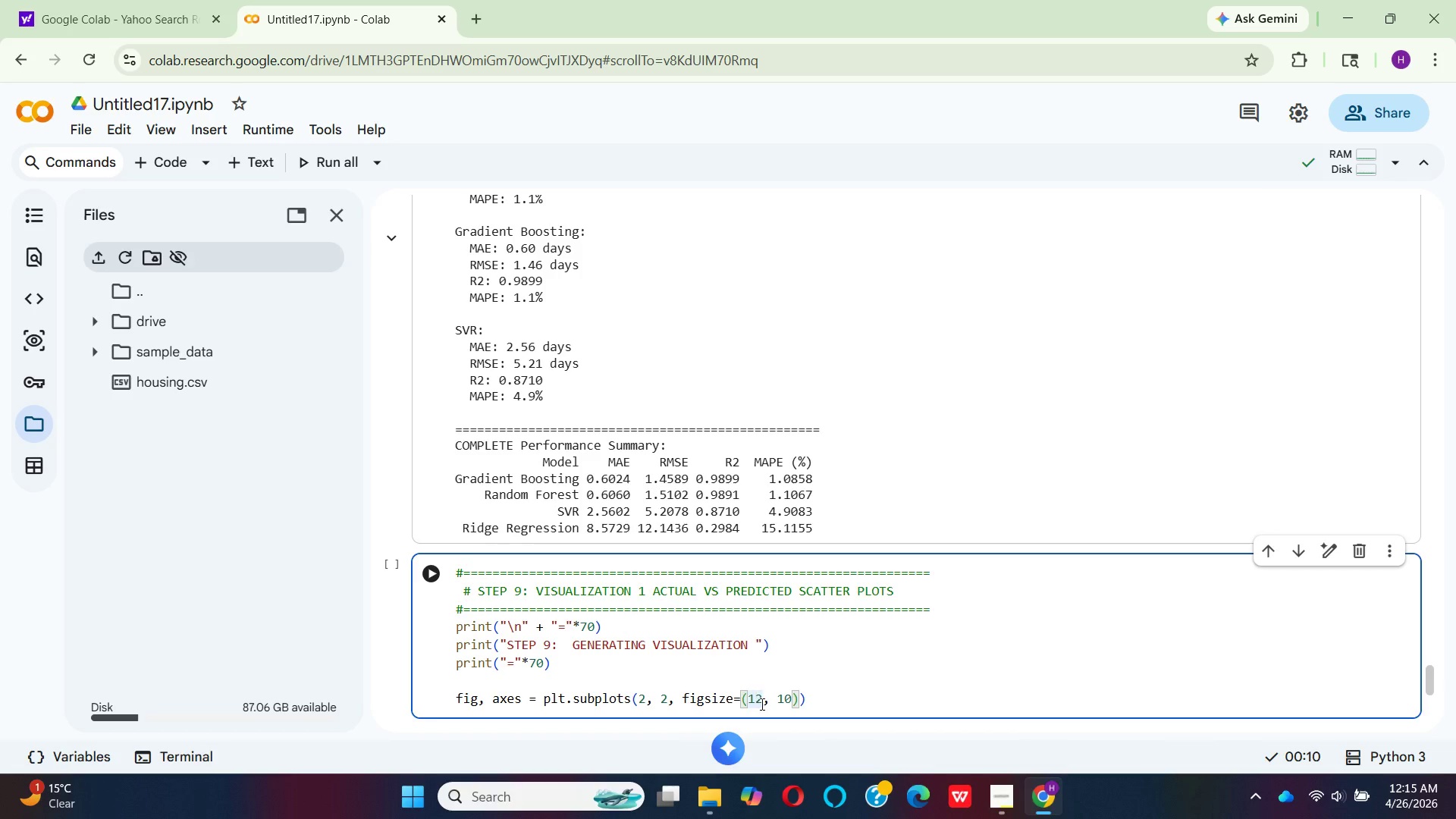 
left_click([761, 704])
 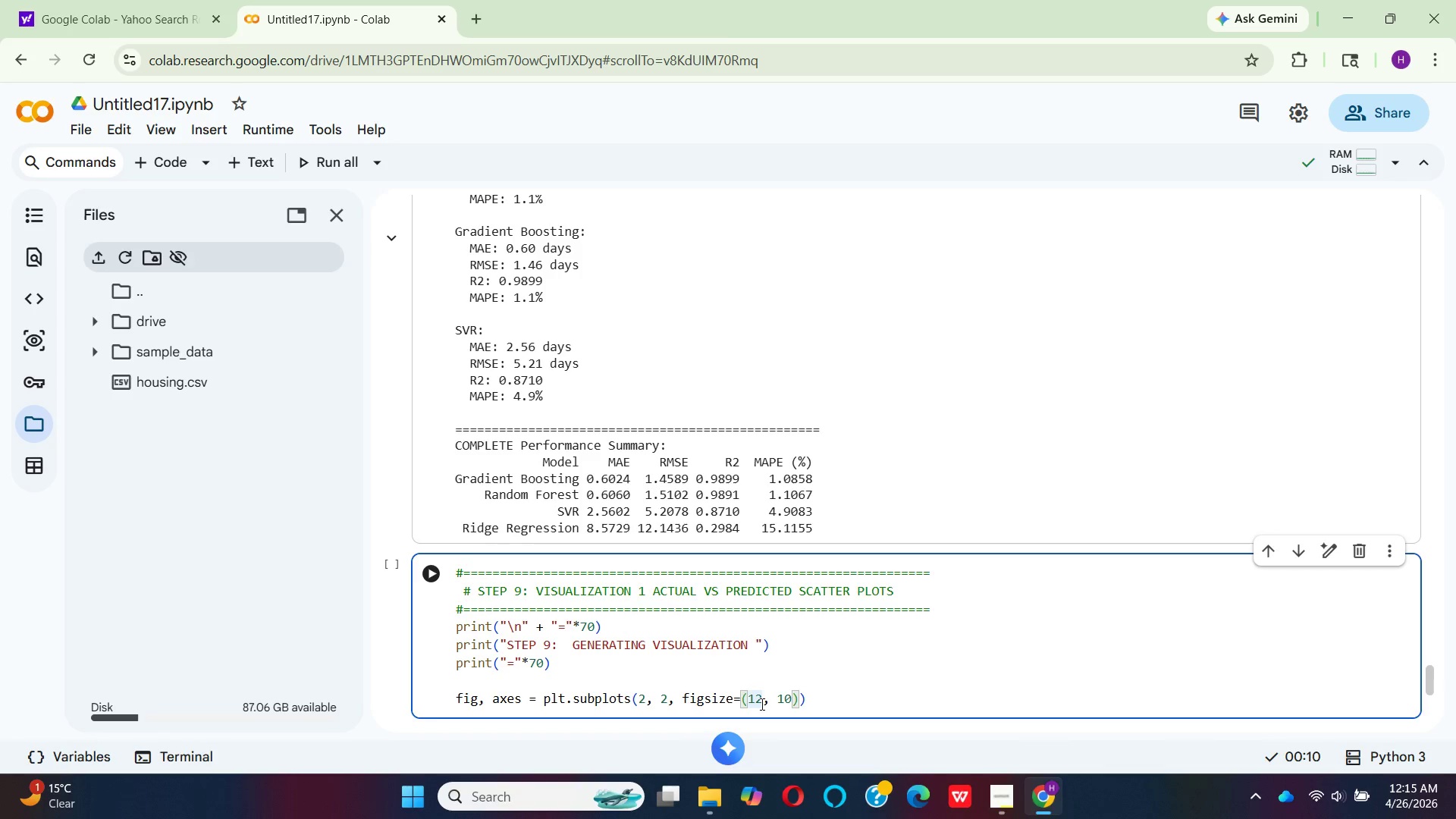 
key(Backspace)
 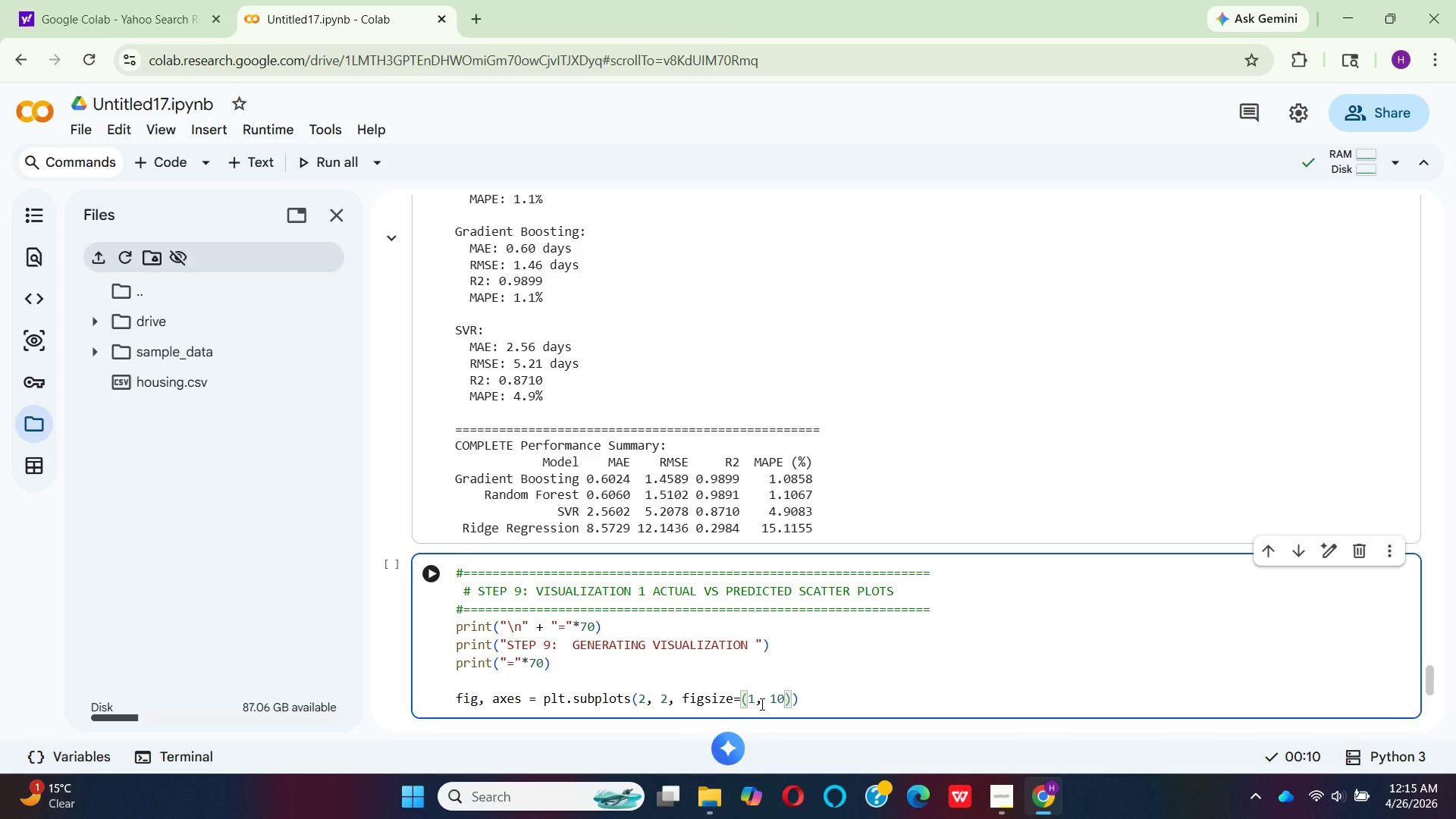 
key(4)
 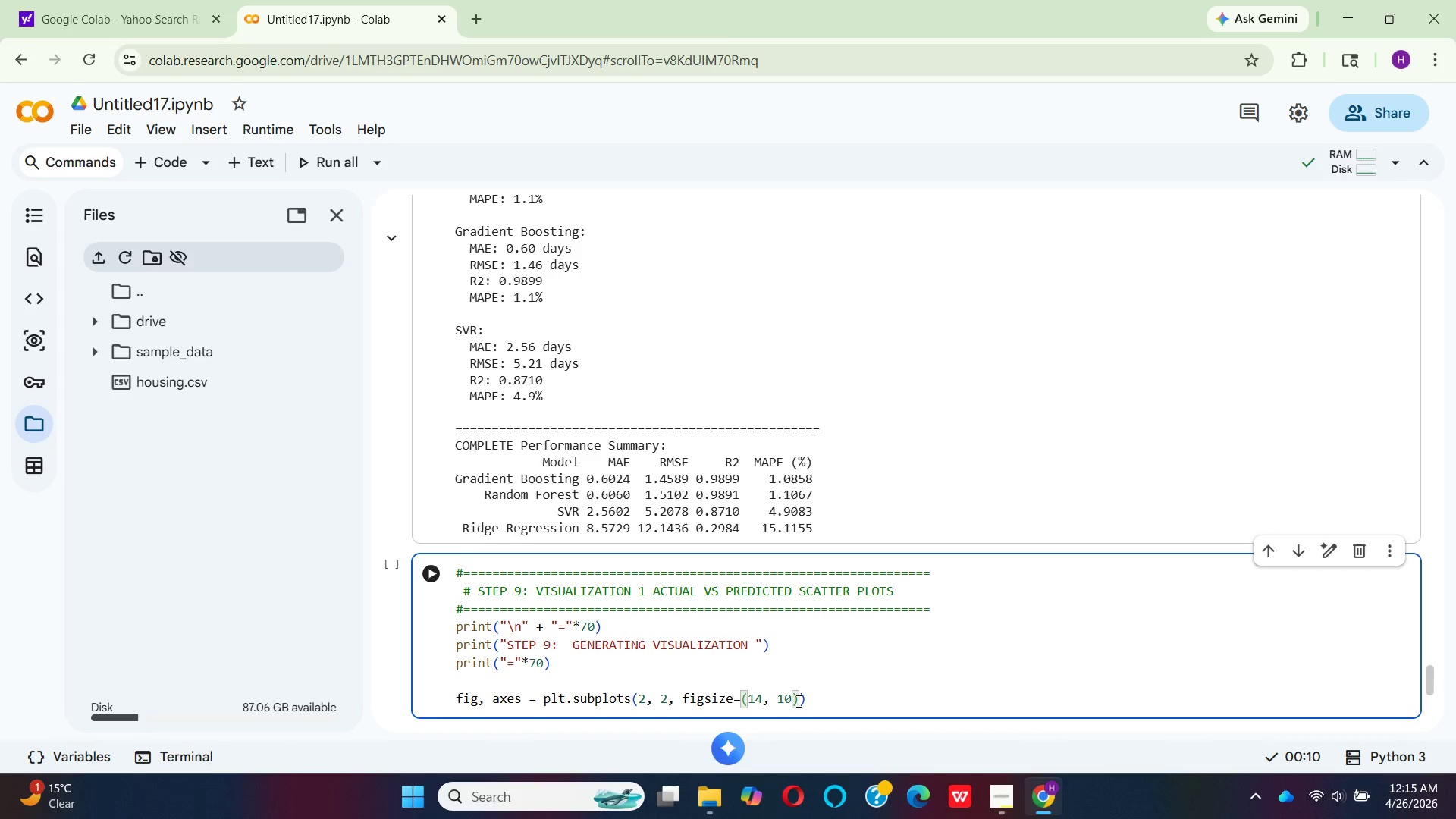 
left_click([794, 701])
 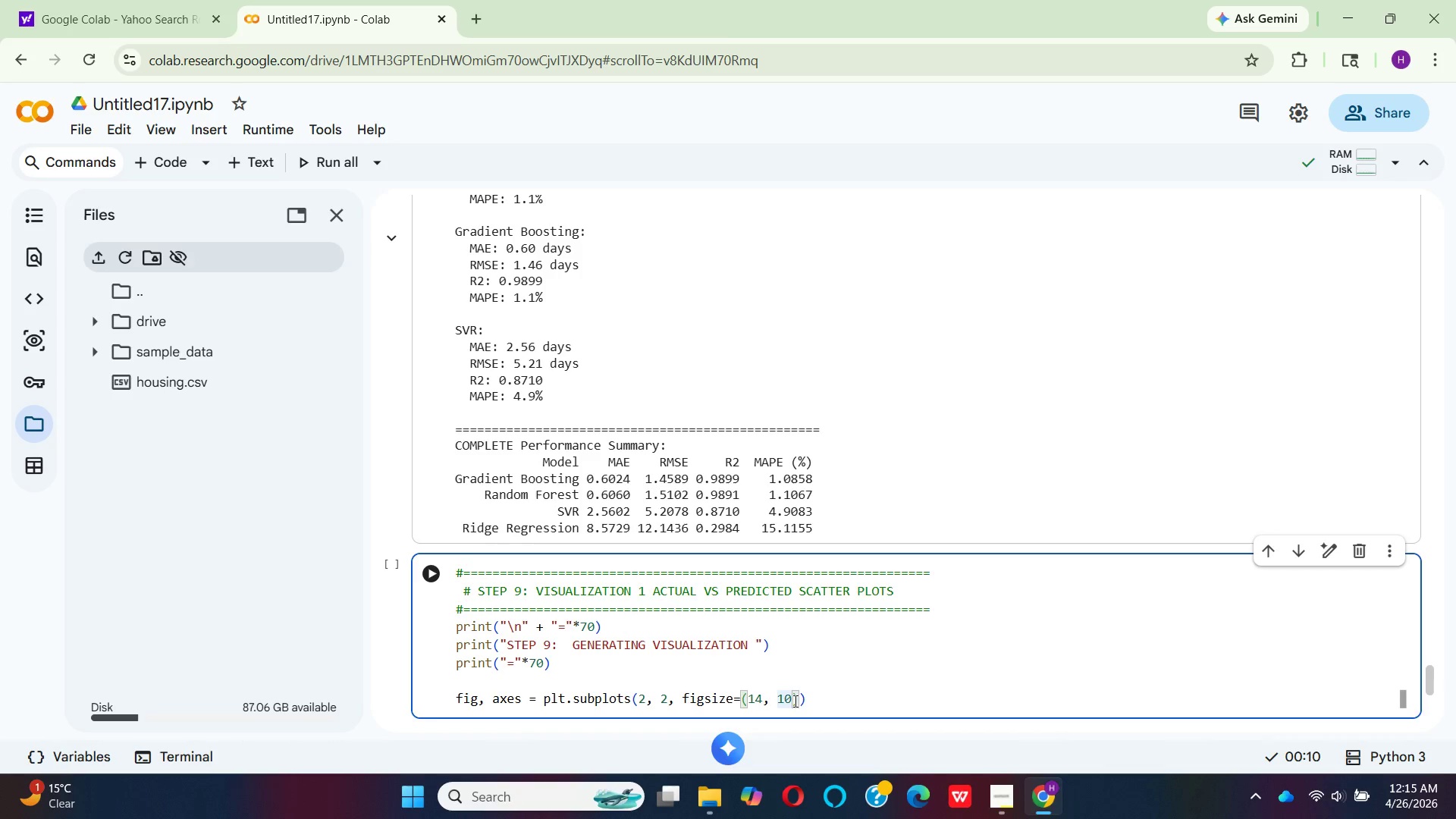 
key(Backspace)
 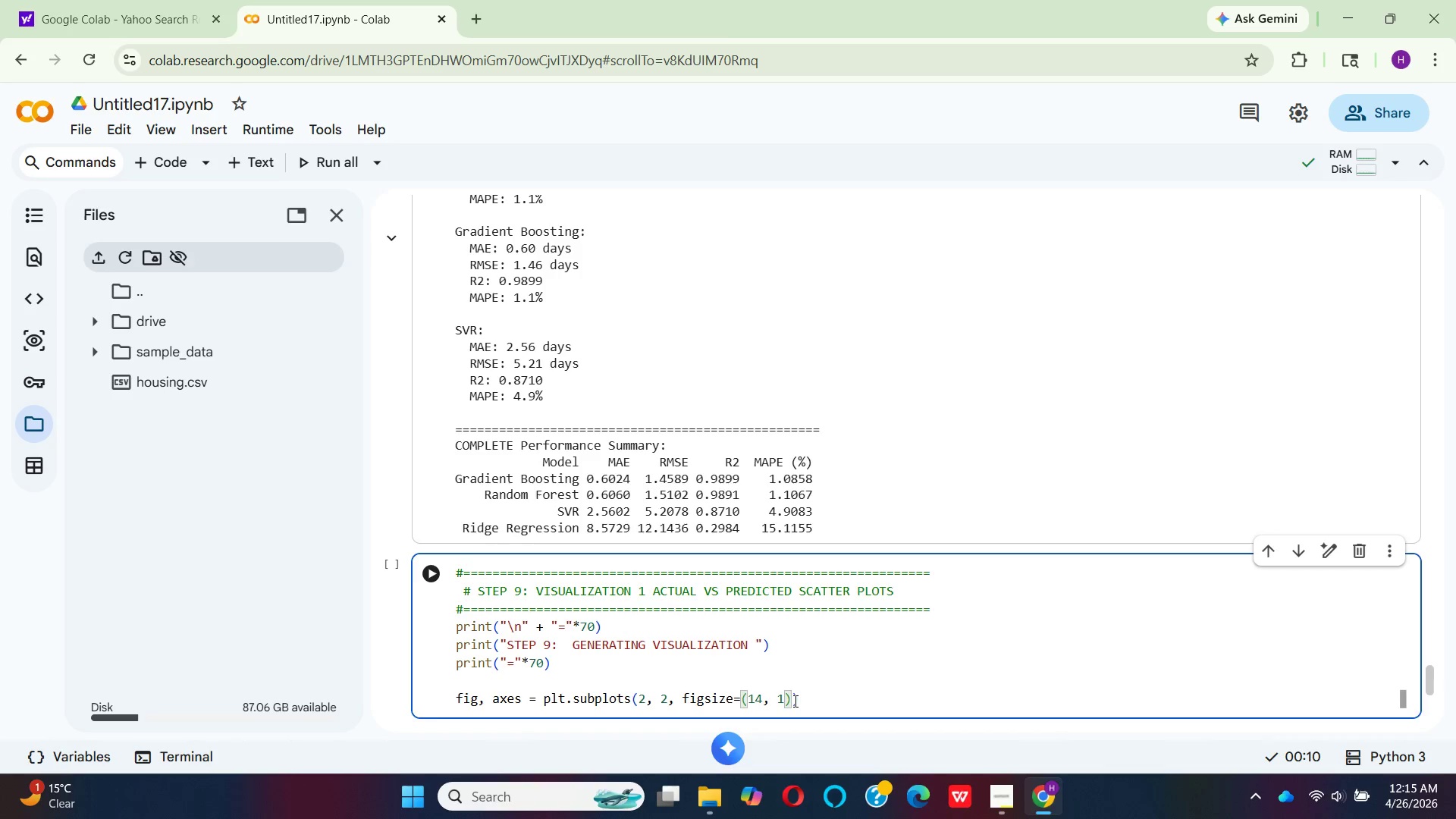 
key(2)
 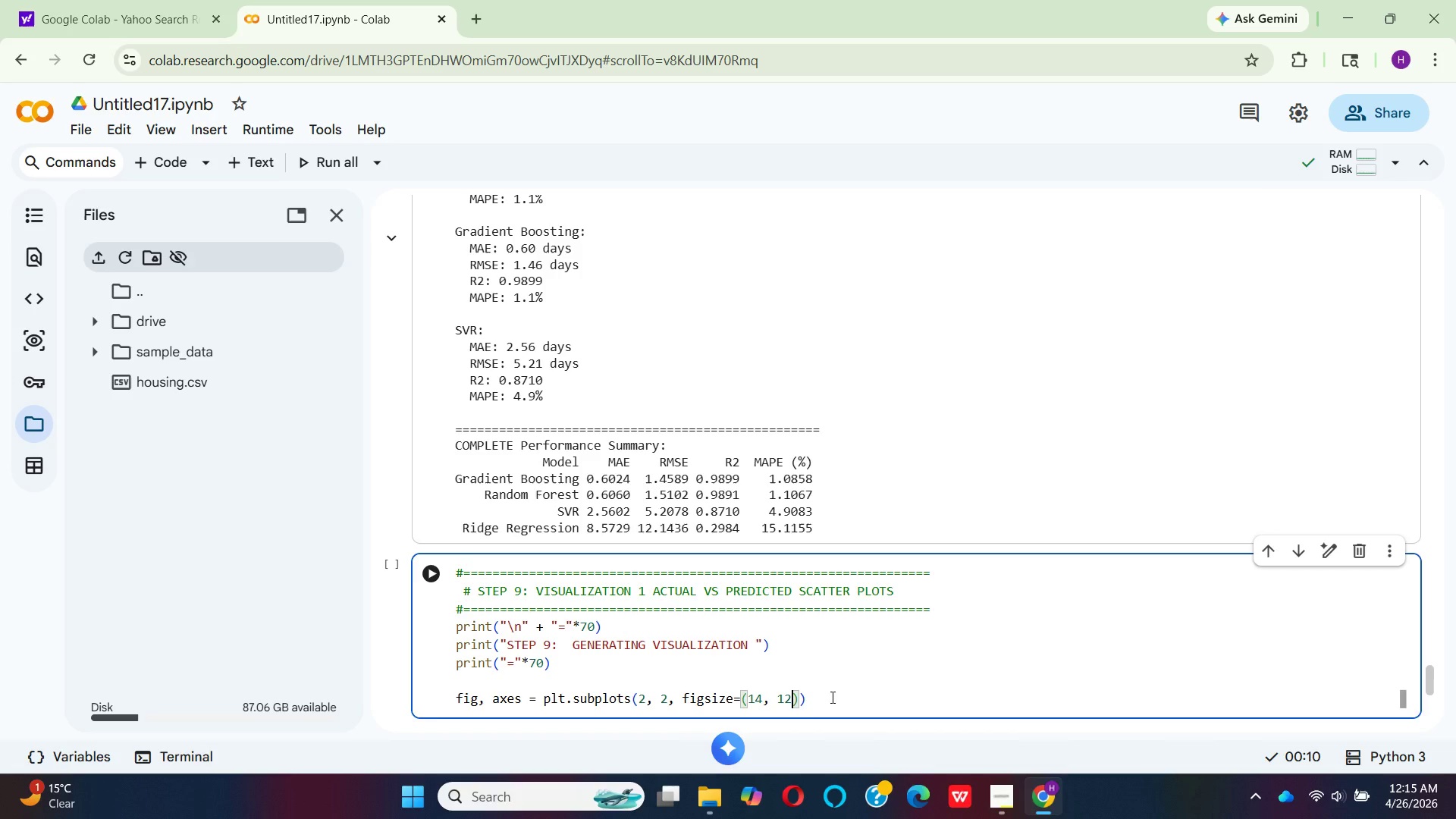 
wait(5.55)
 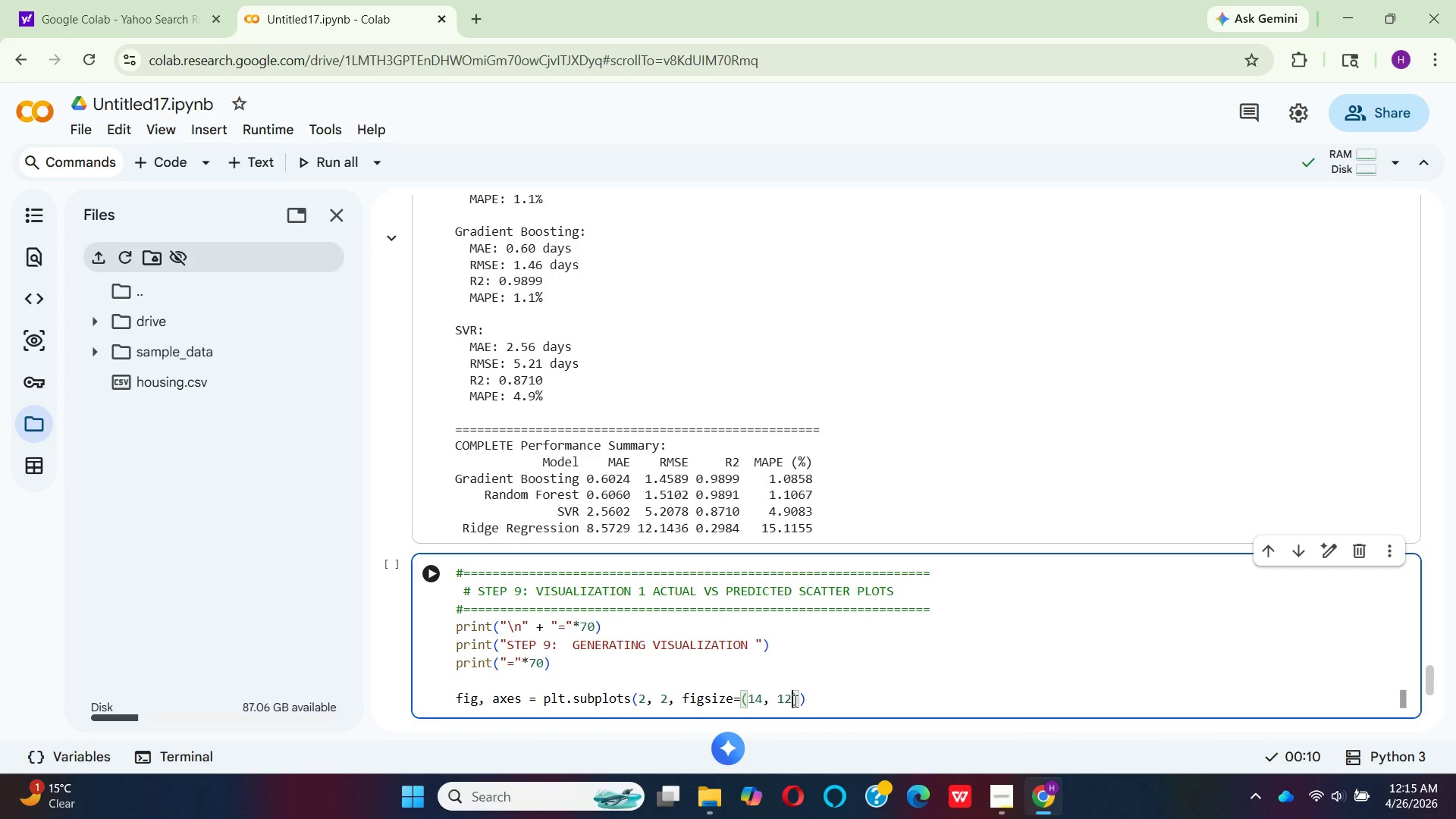 
left_click([831, 697])
 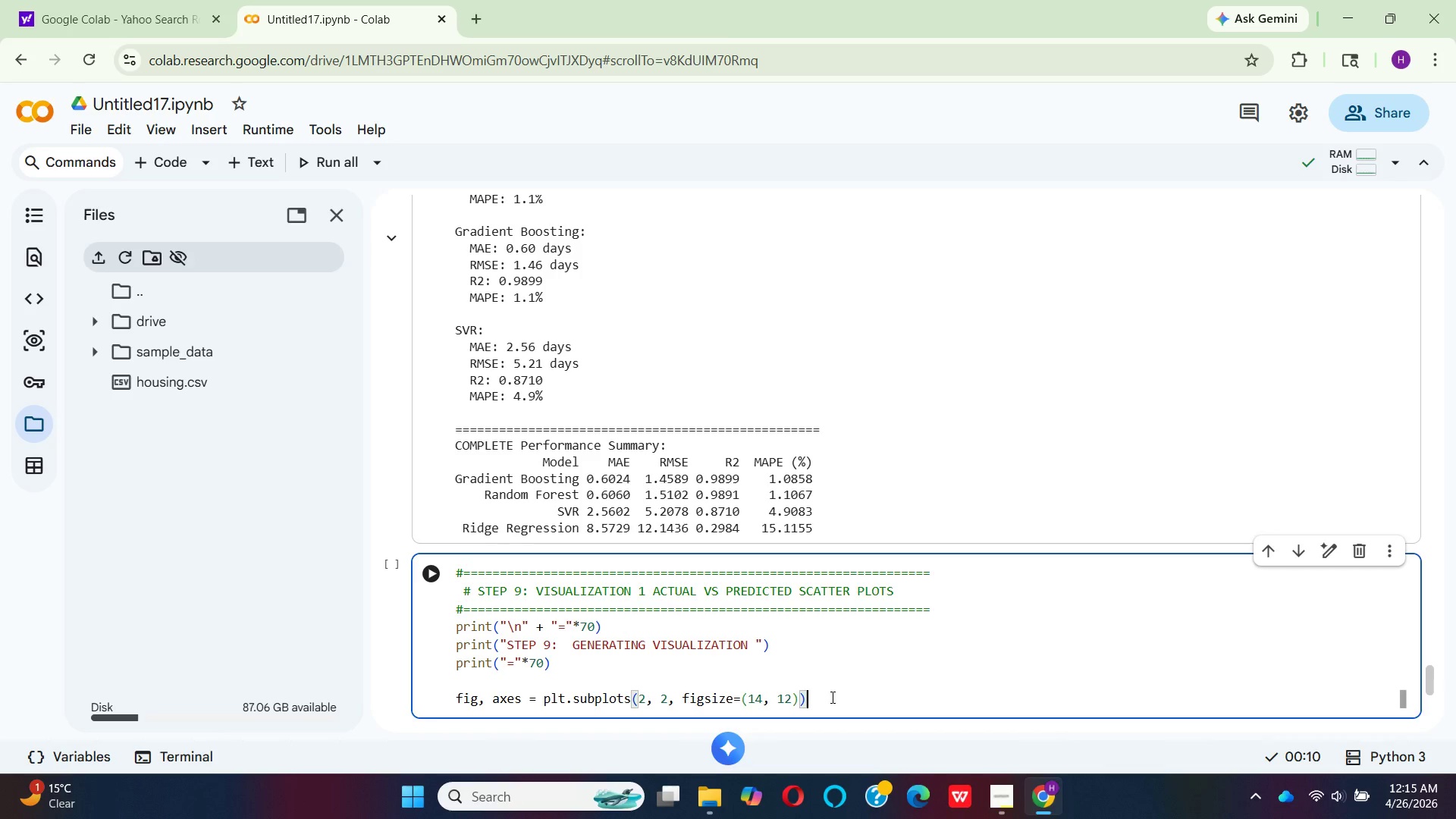 
key(Enter)
 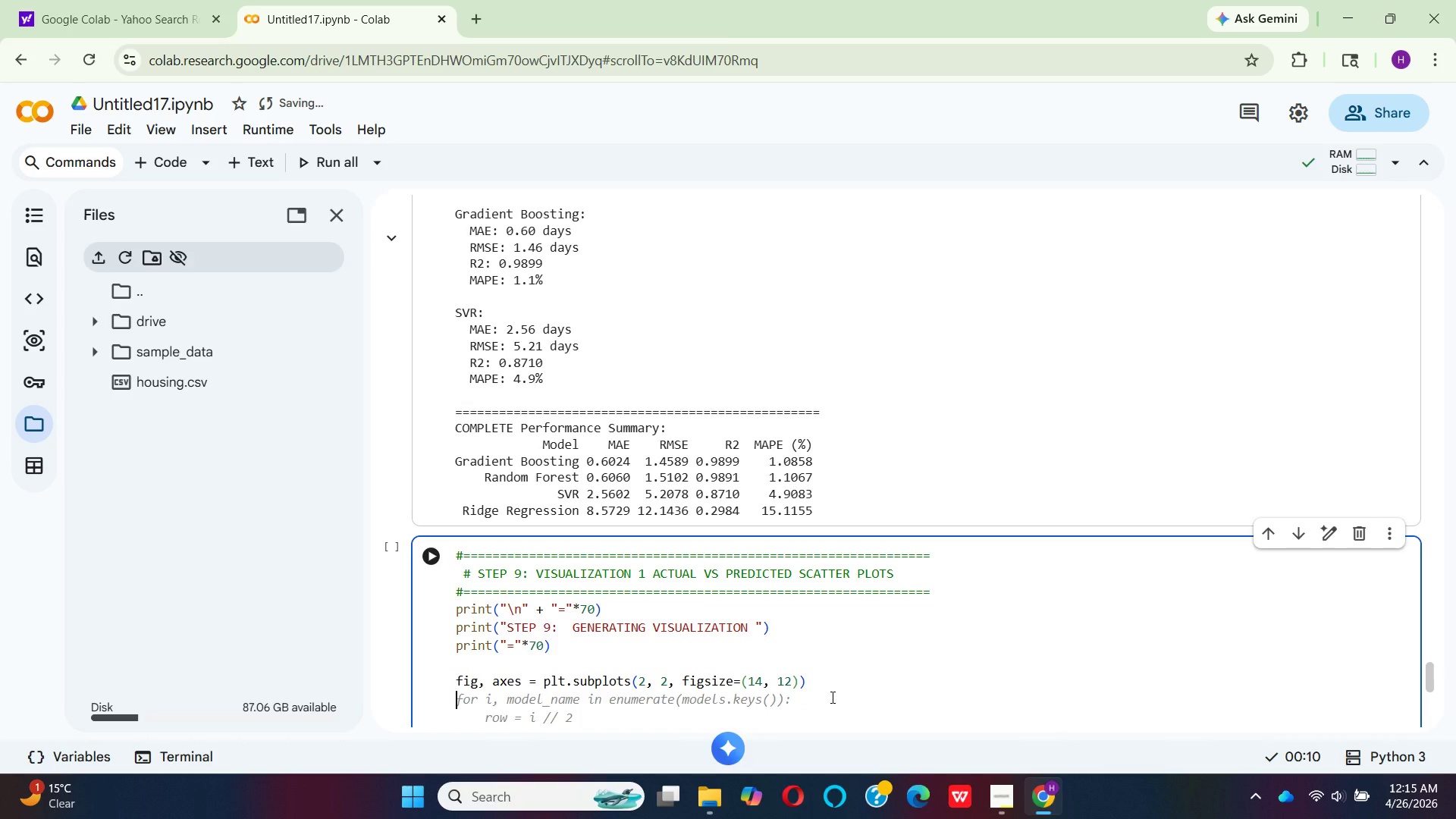 
type(ax)
 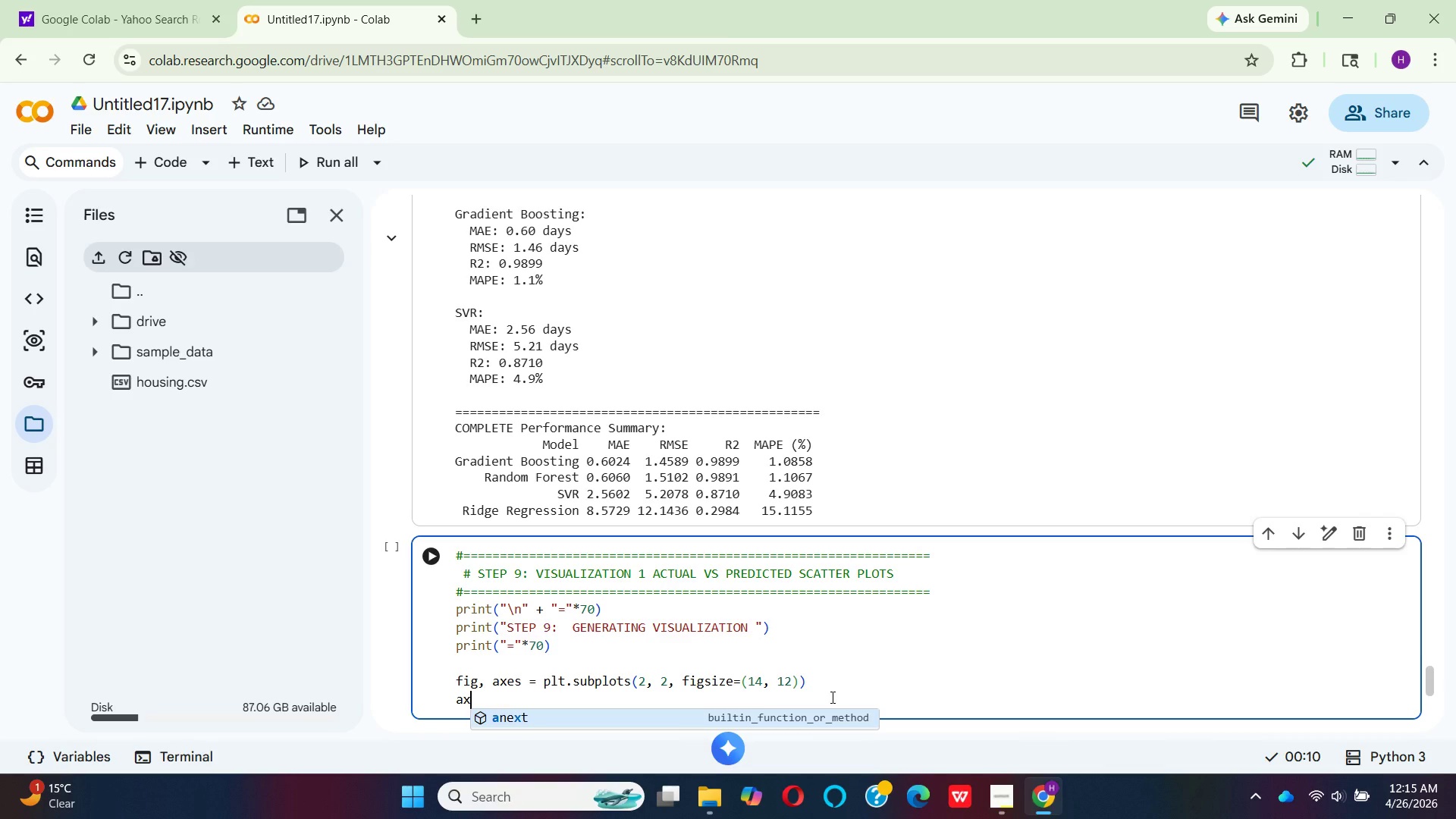 
hold_key(key=E, duration=0.31)
 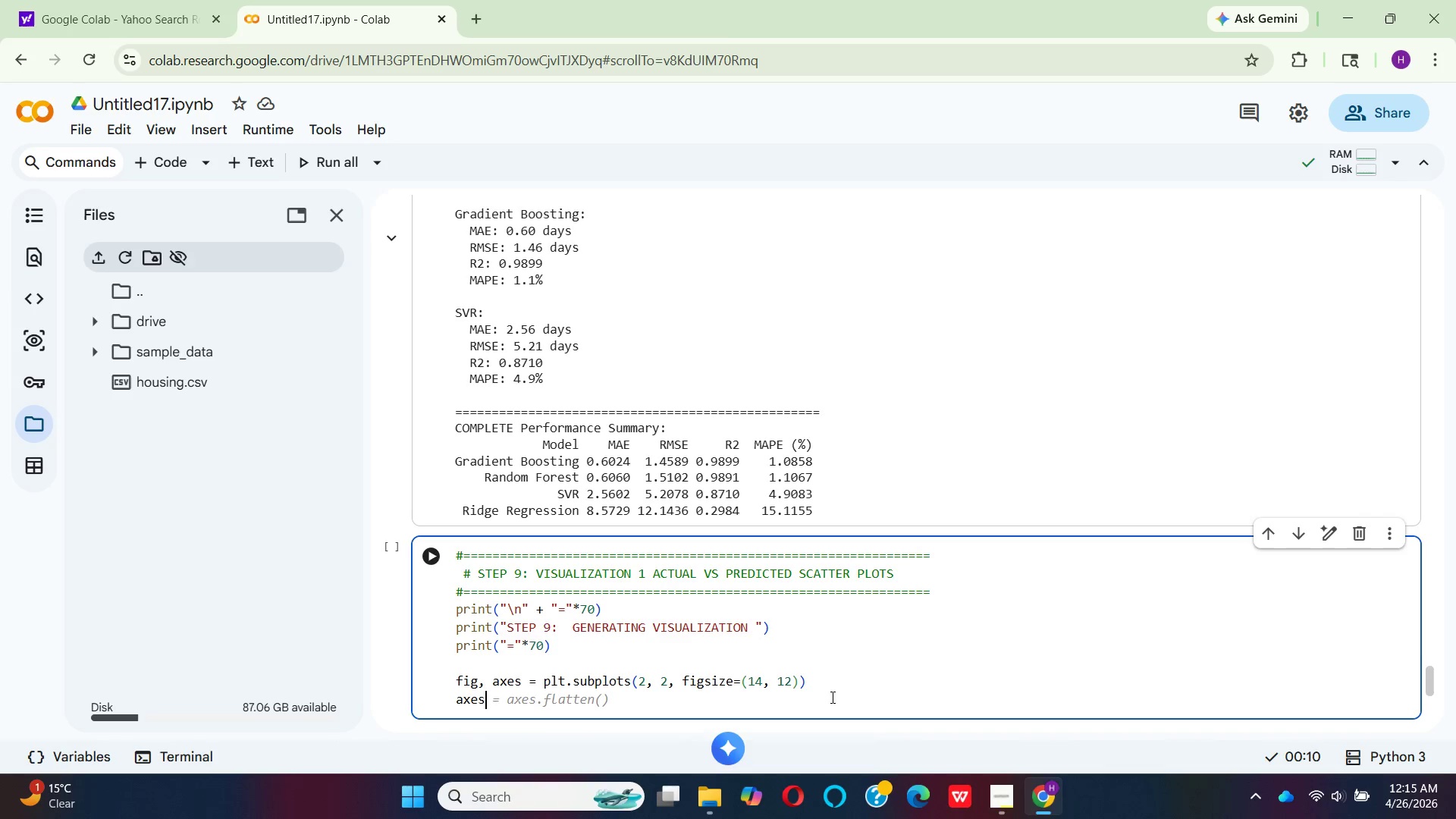 
type(s = axes)
 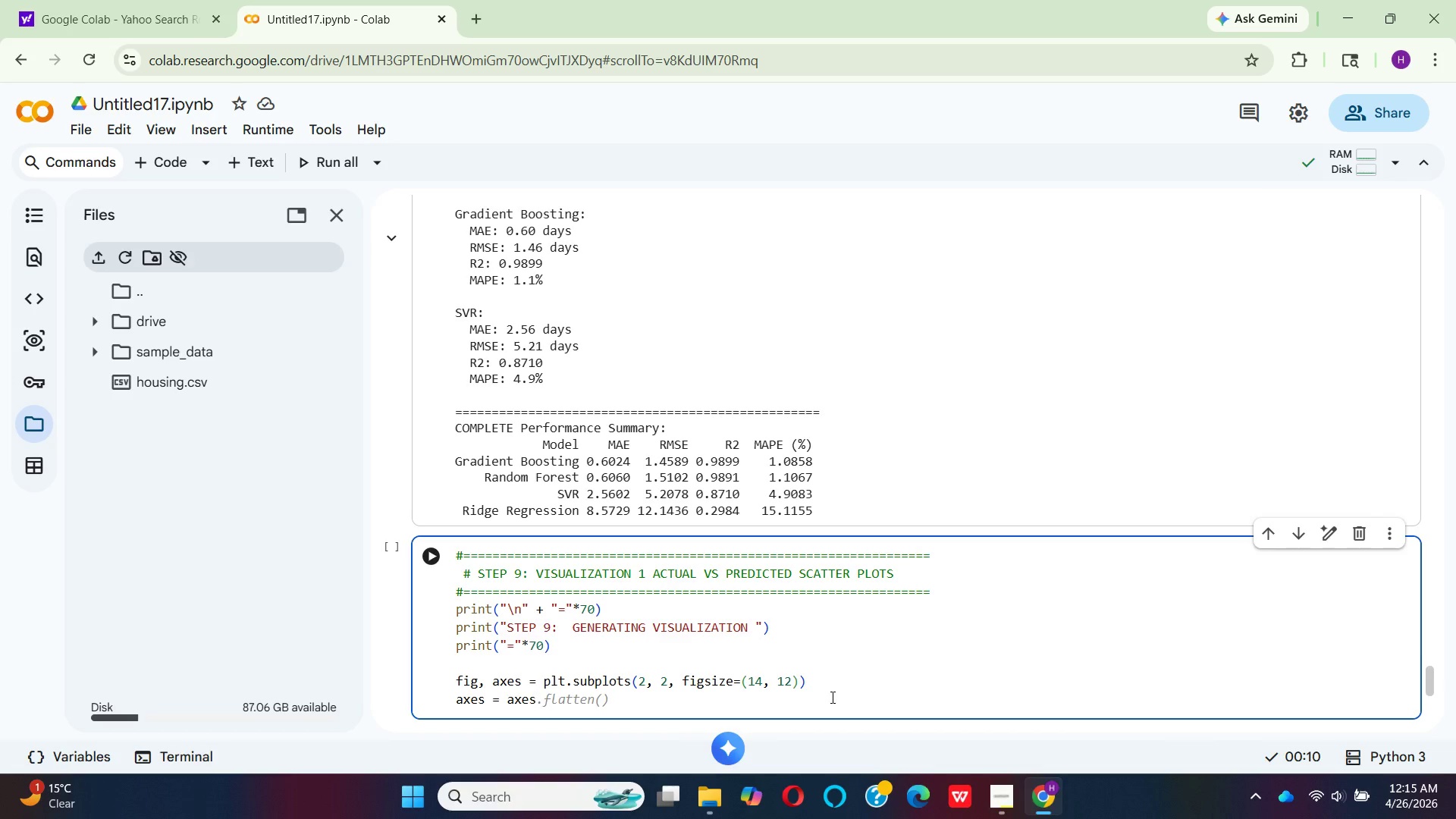 
key(Period)
 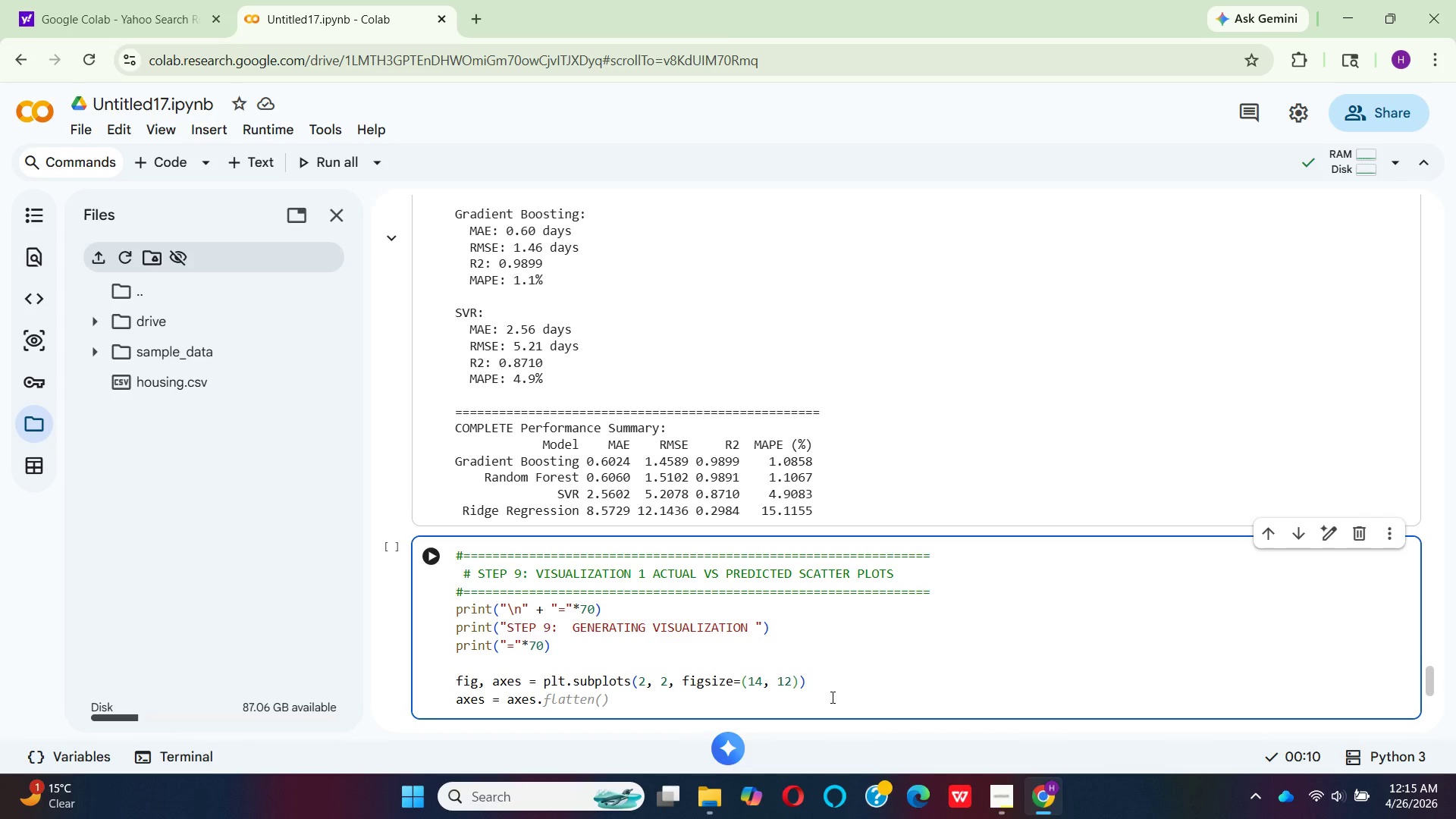 
key(R)
 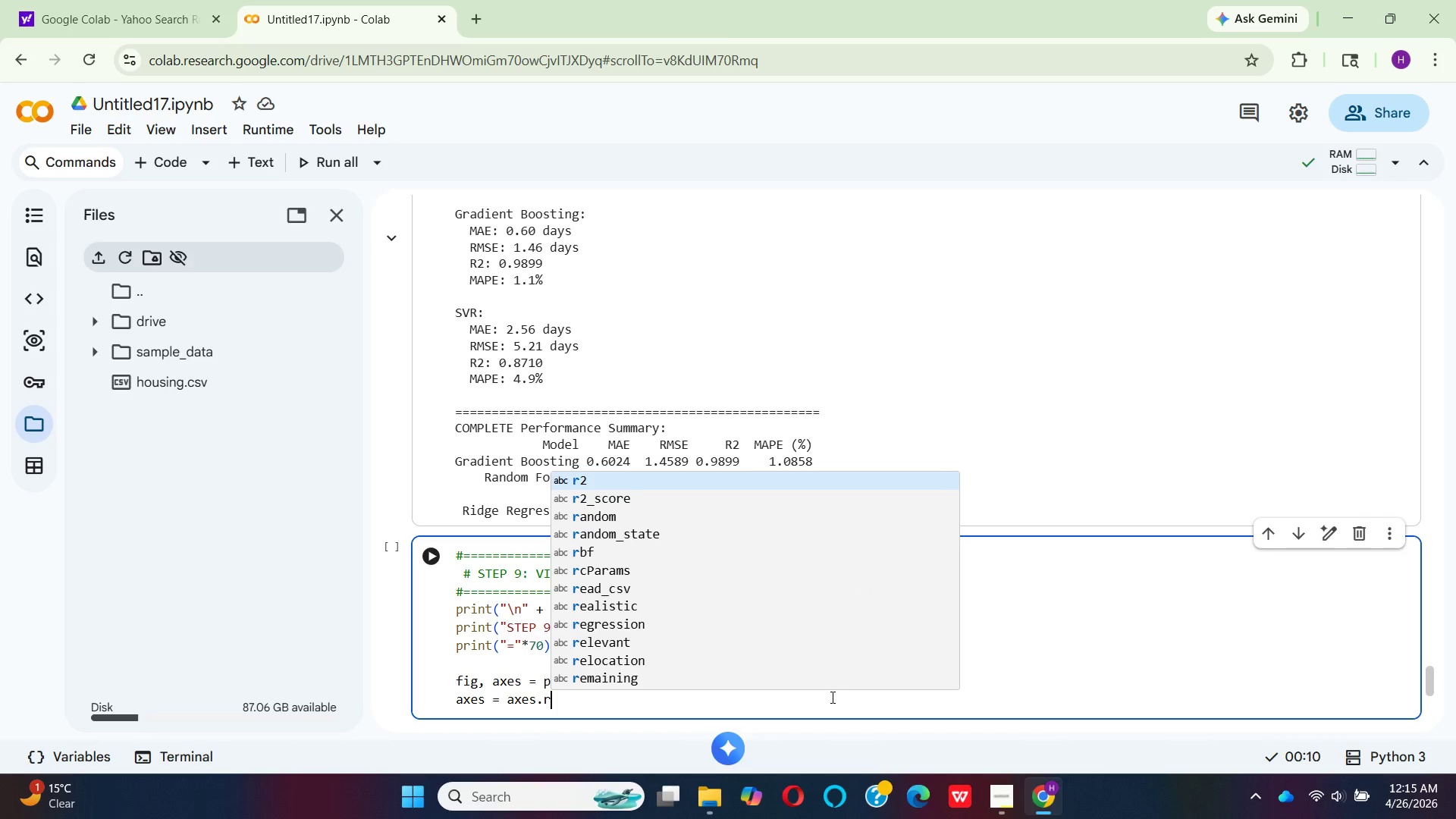 
type(av)
 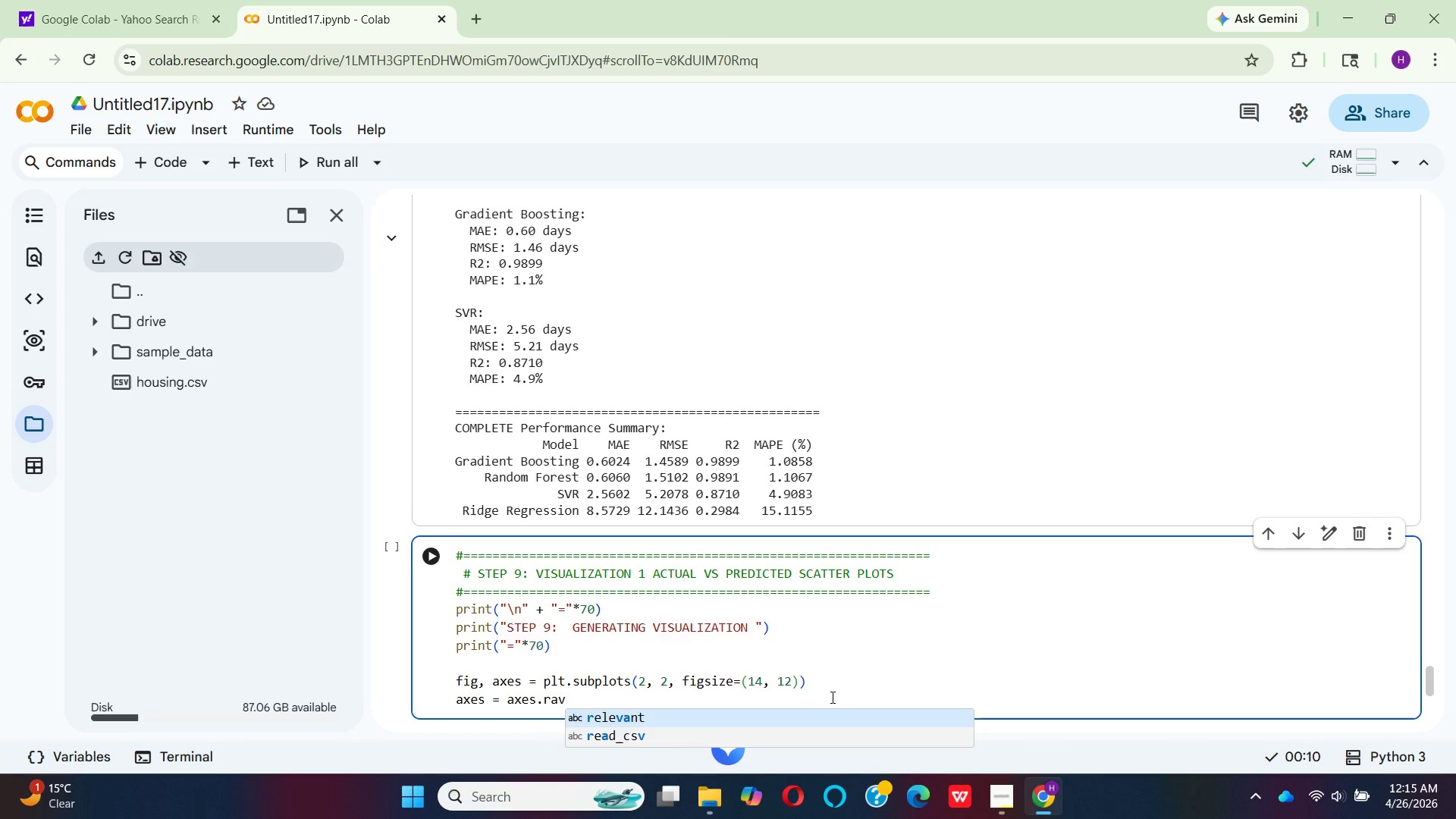 
wait(6.14)
 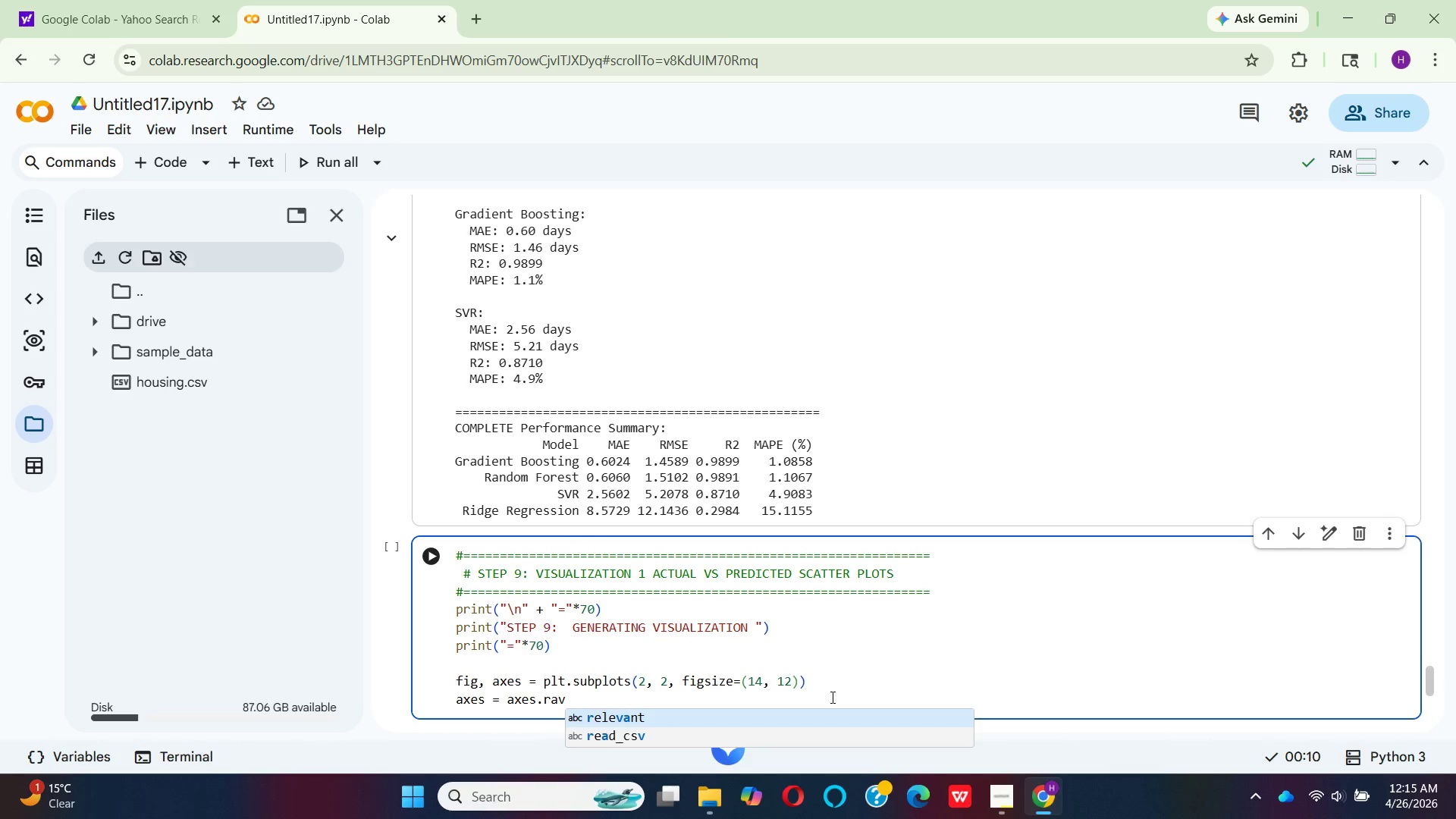 
type(el()
 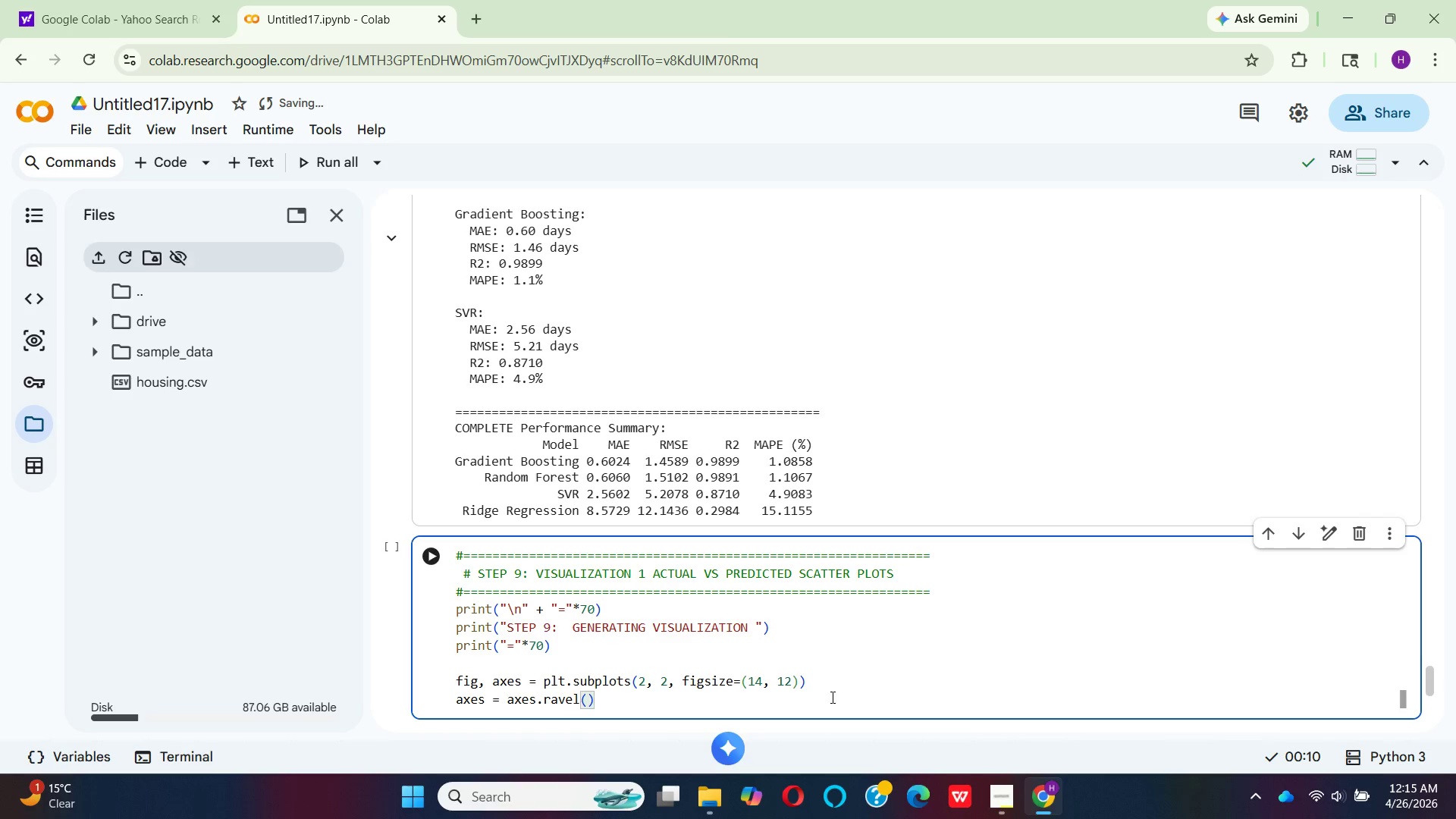 
key(ArrowRight)
 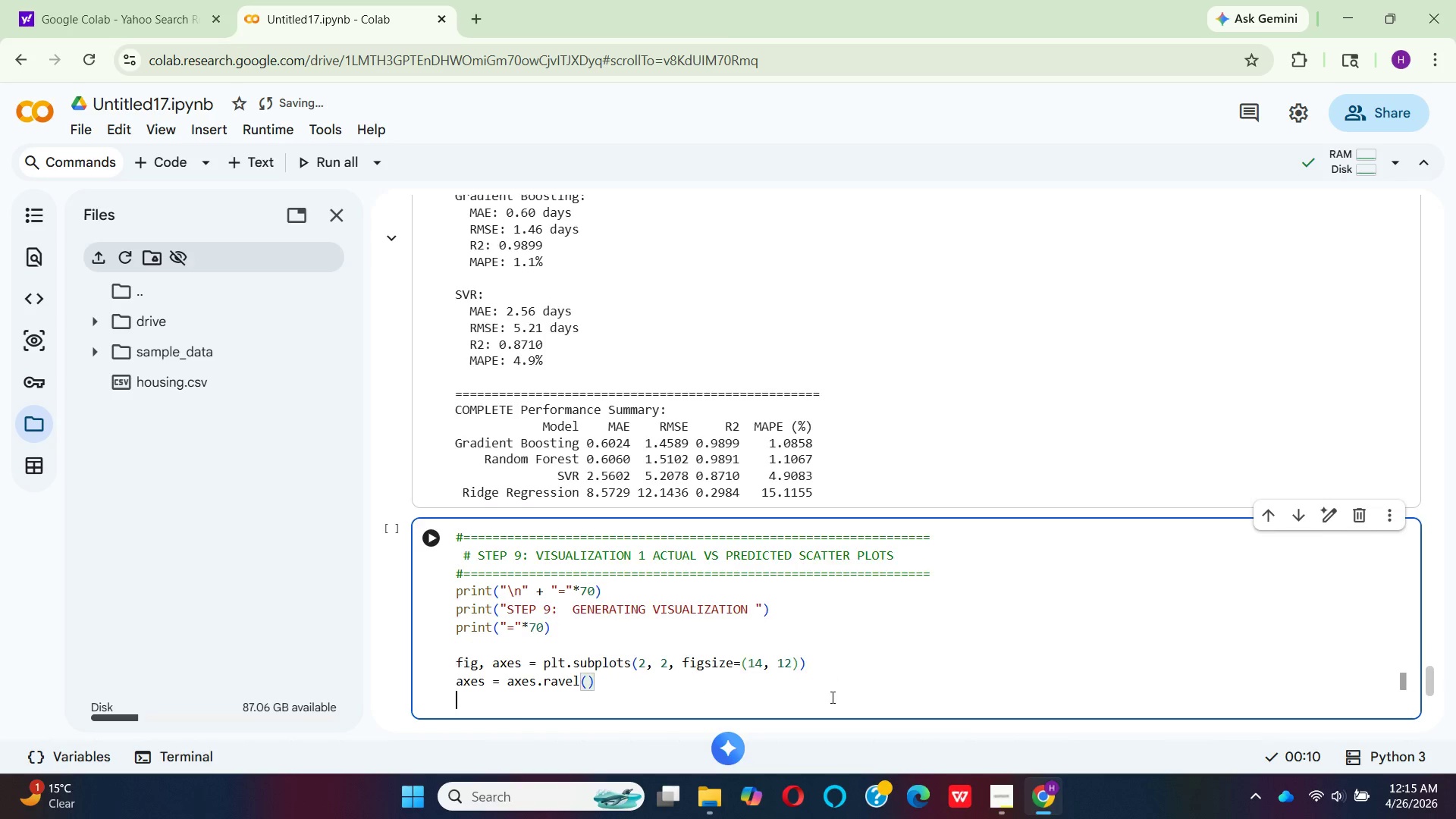 
key(Enter)
 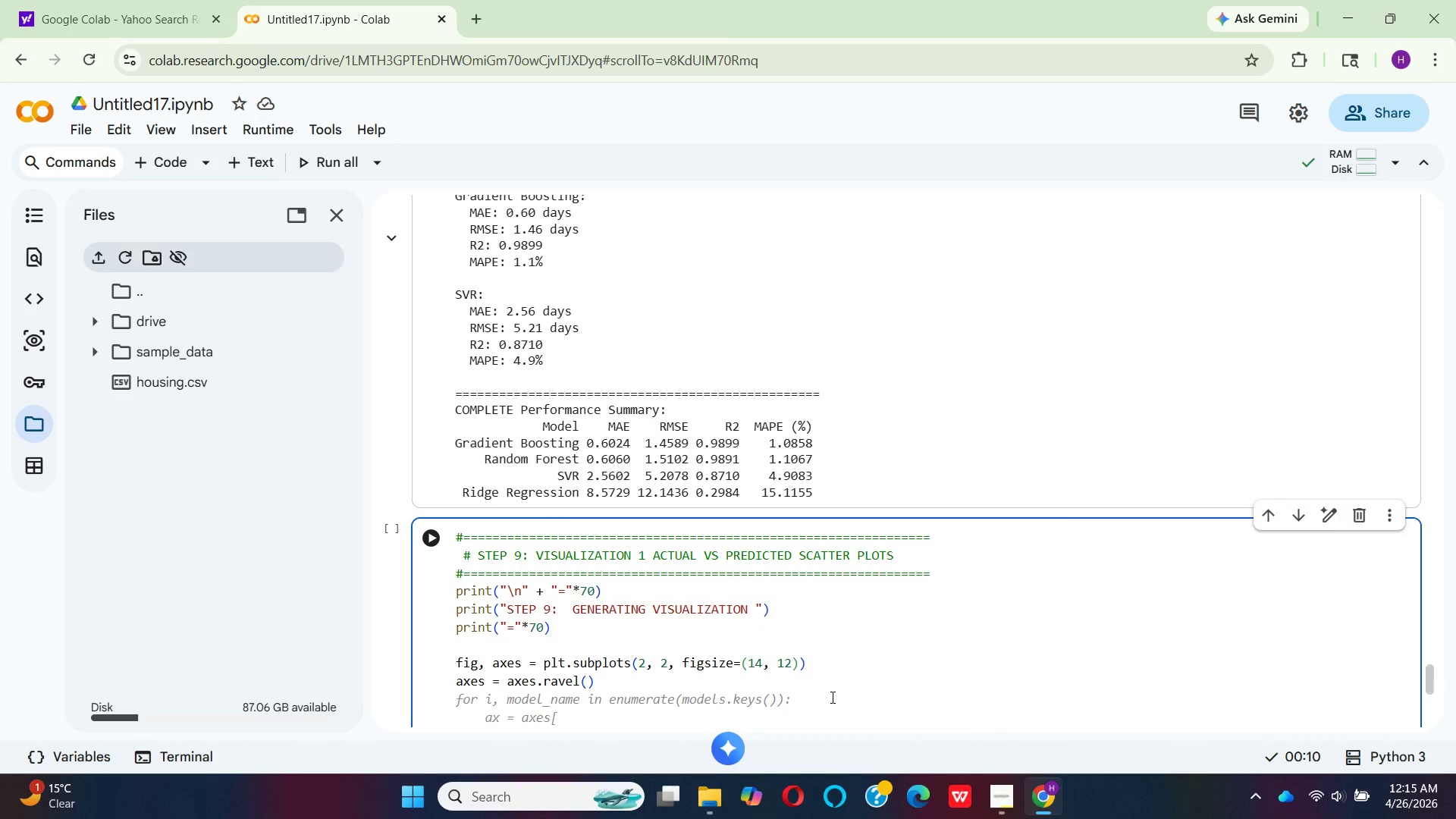 
type(colo)
 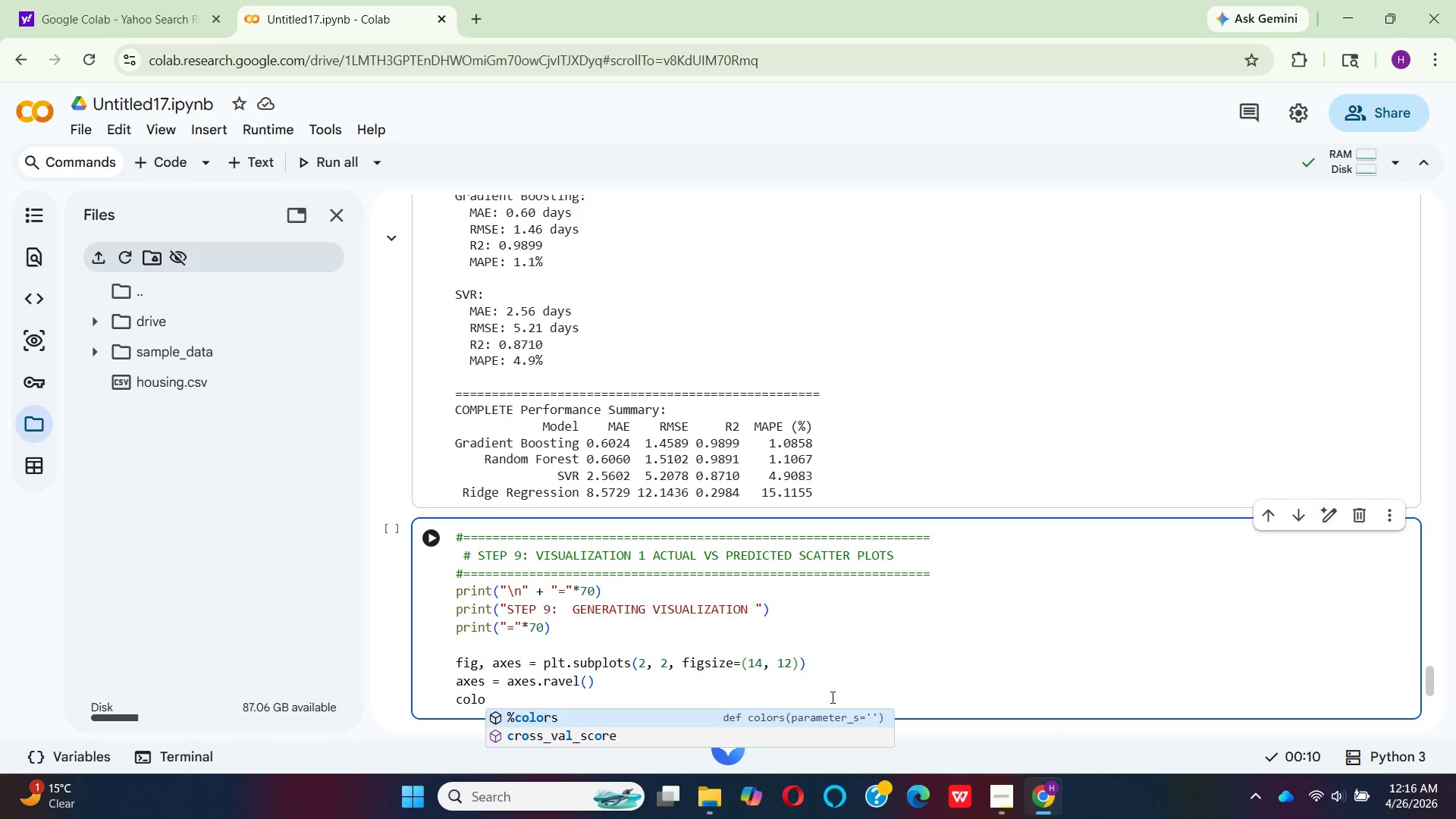 
type(rs)
 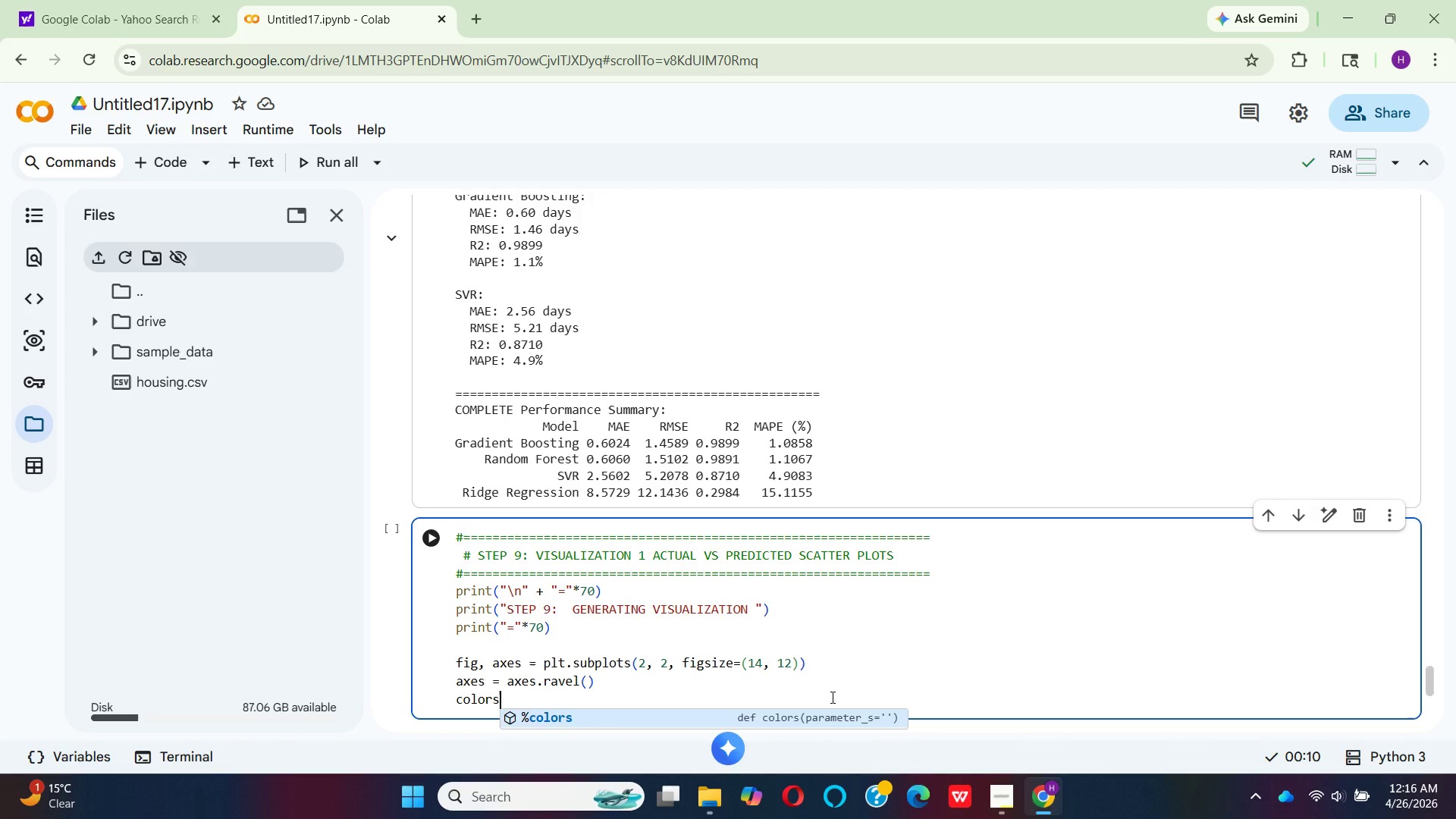 
type(_plot = )
 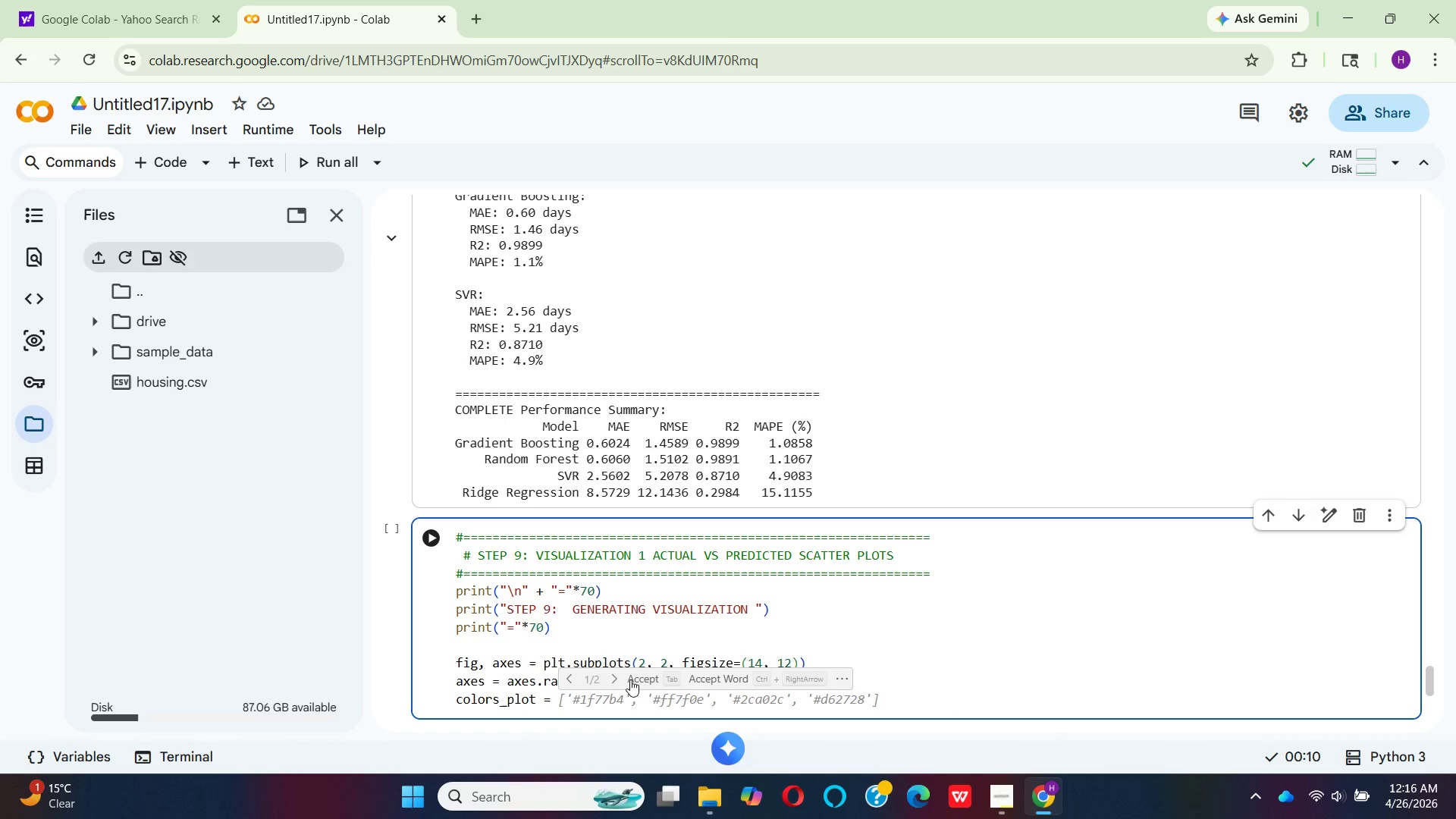 
wait(6.19)
 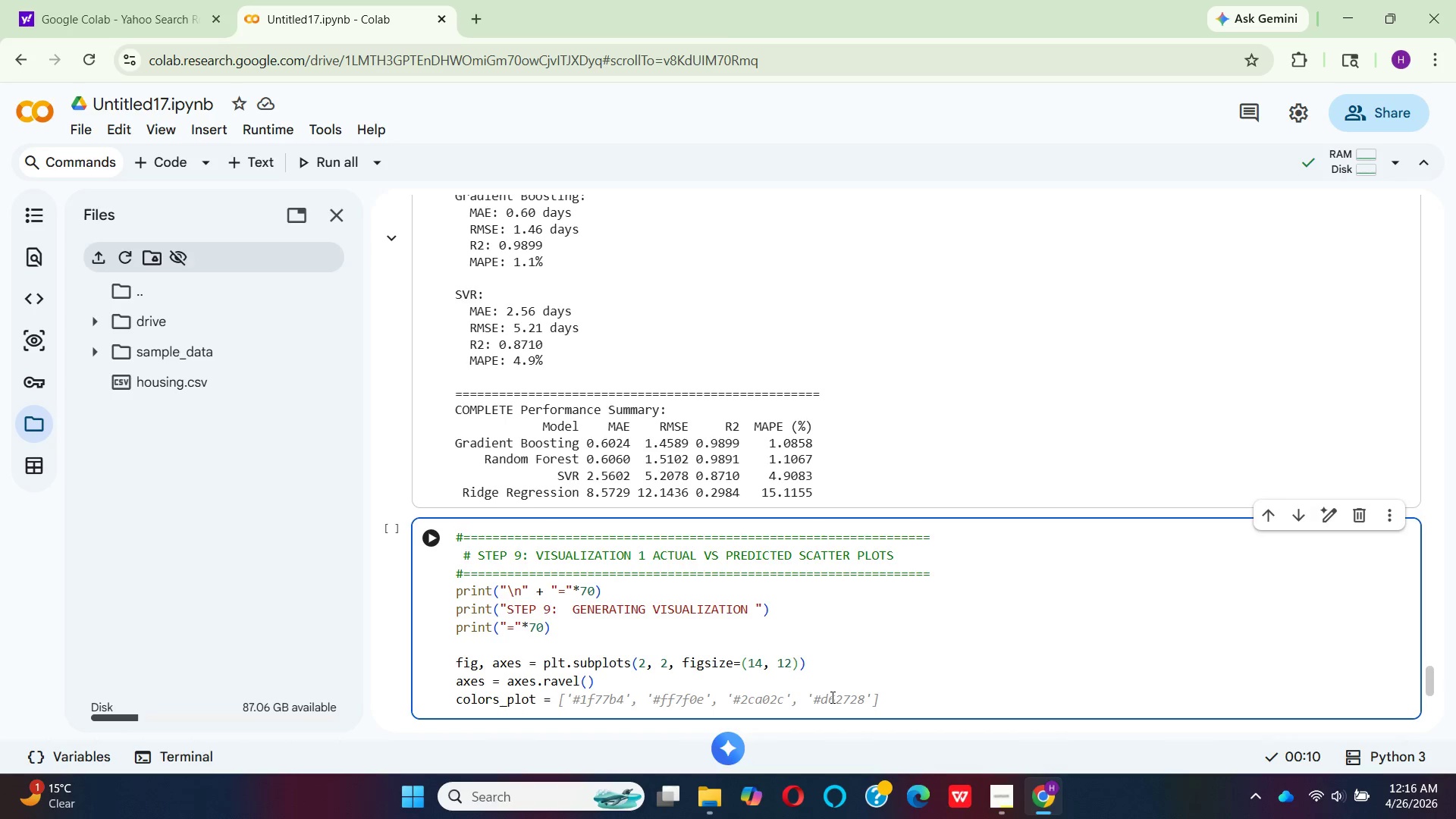 
key(BracketLeft)
 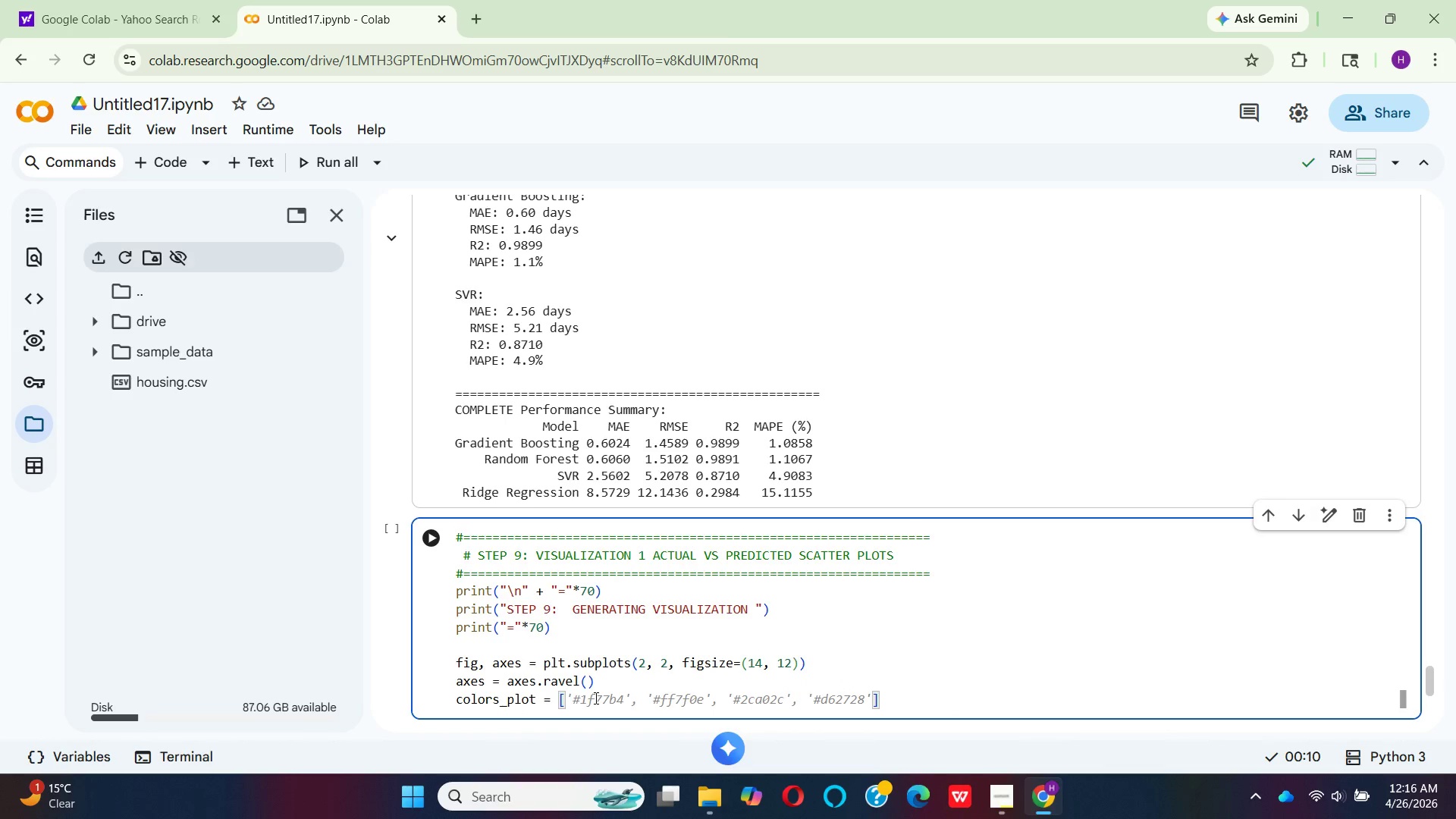 
key(Quote)
 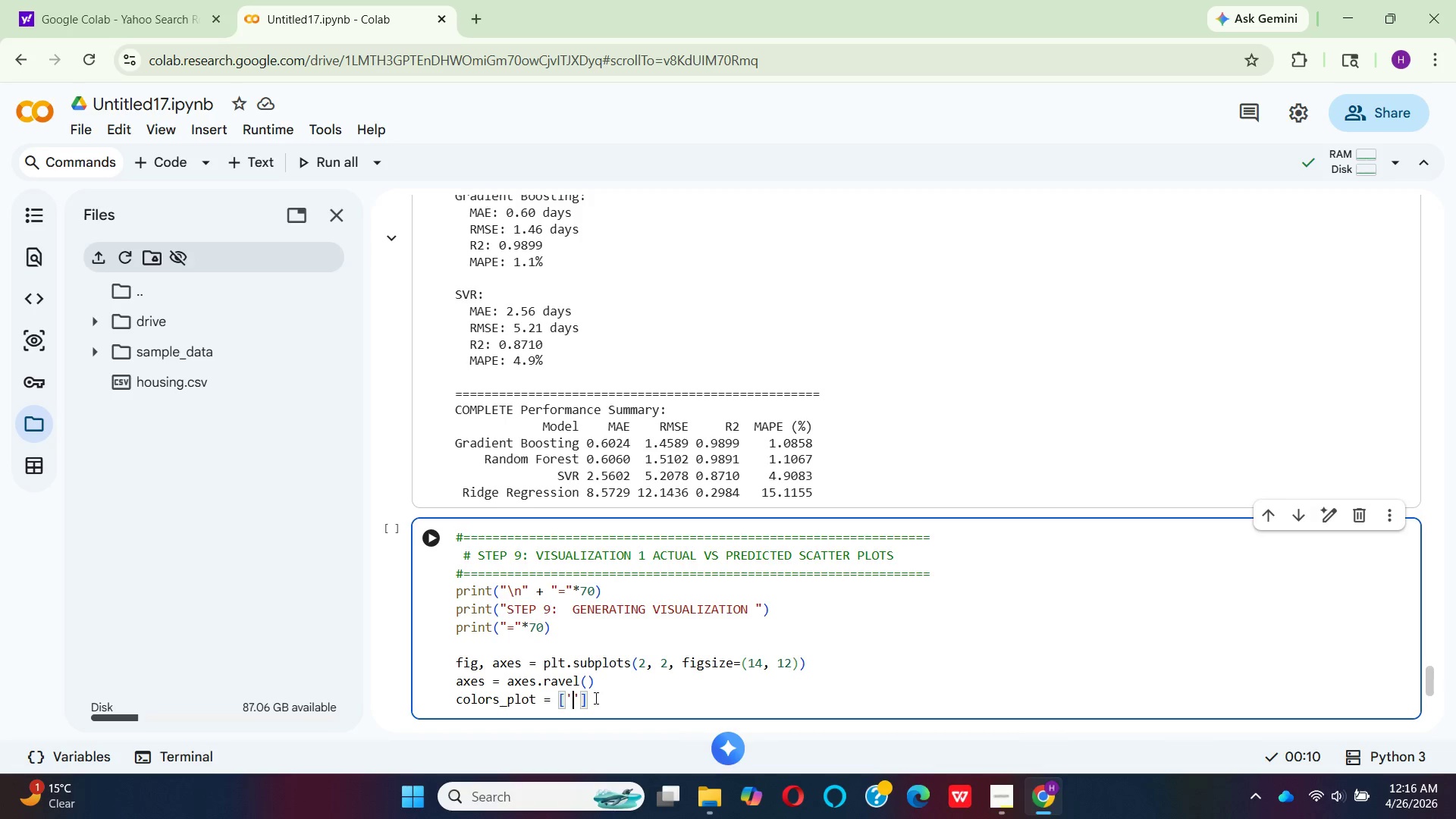 
key(CapsLock)
 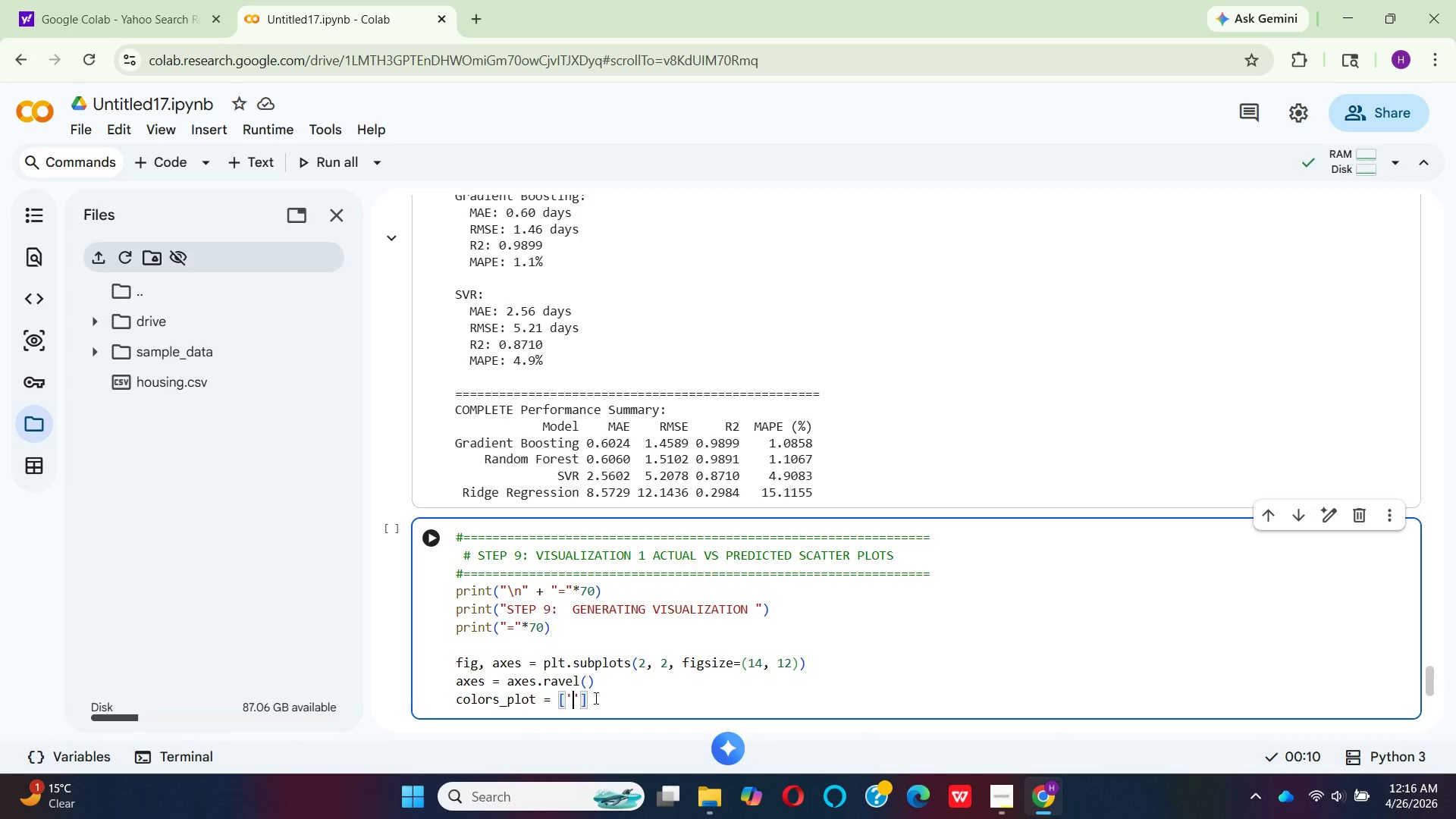 
key(3)
 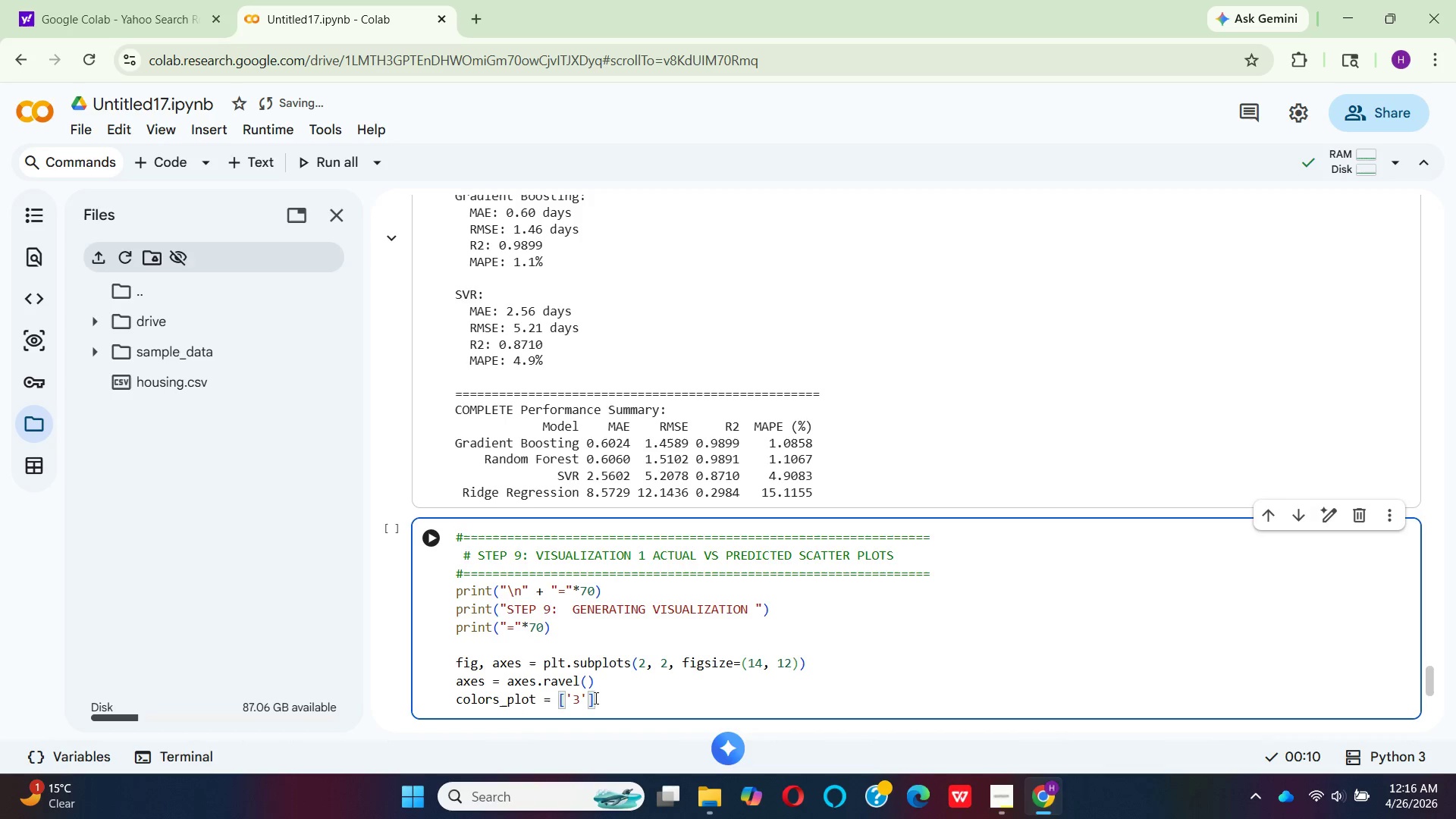 
key(Backspace)
 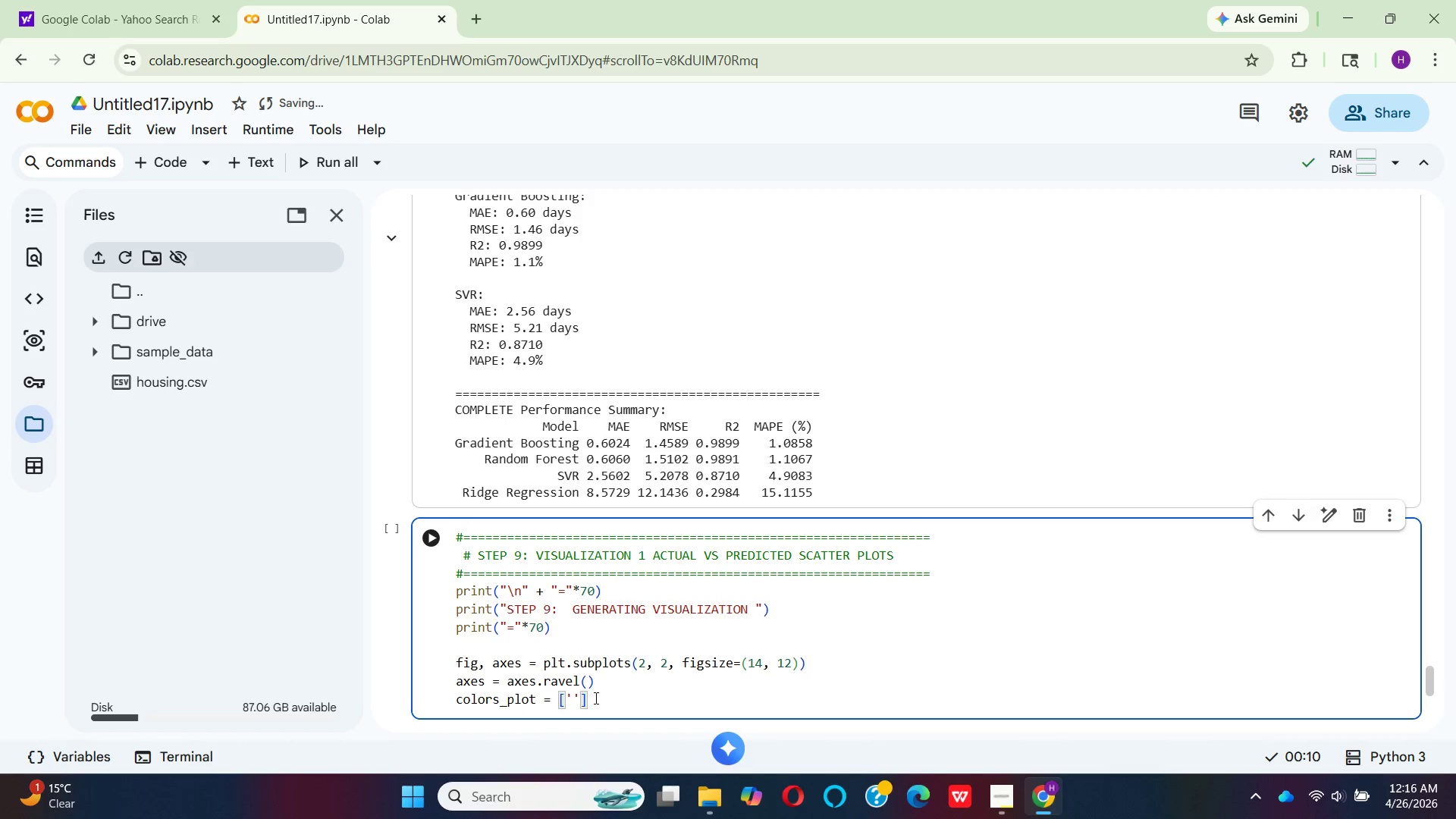 
key(Shift+3)
 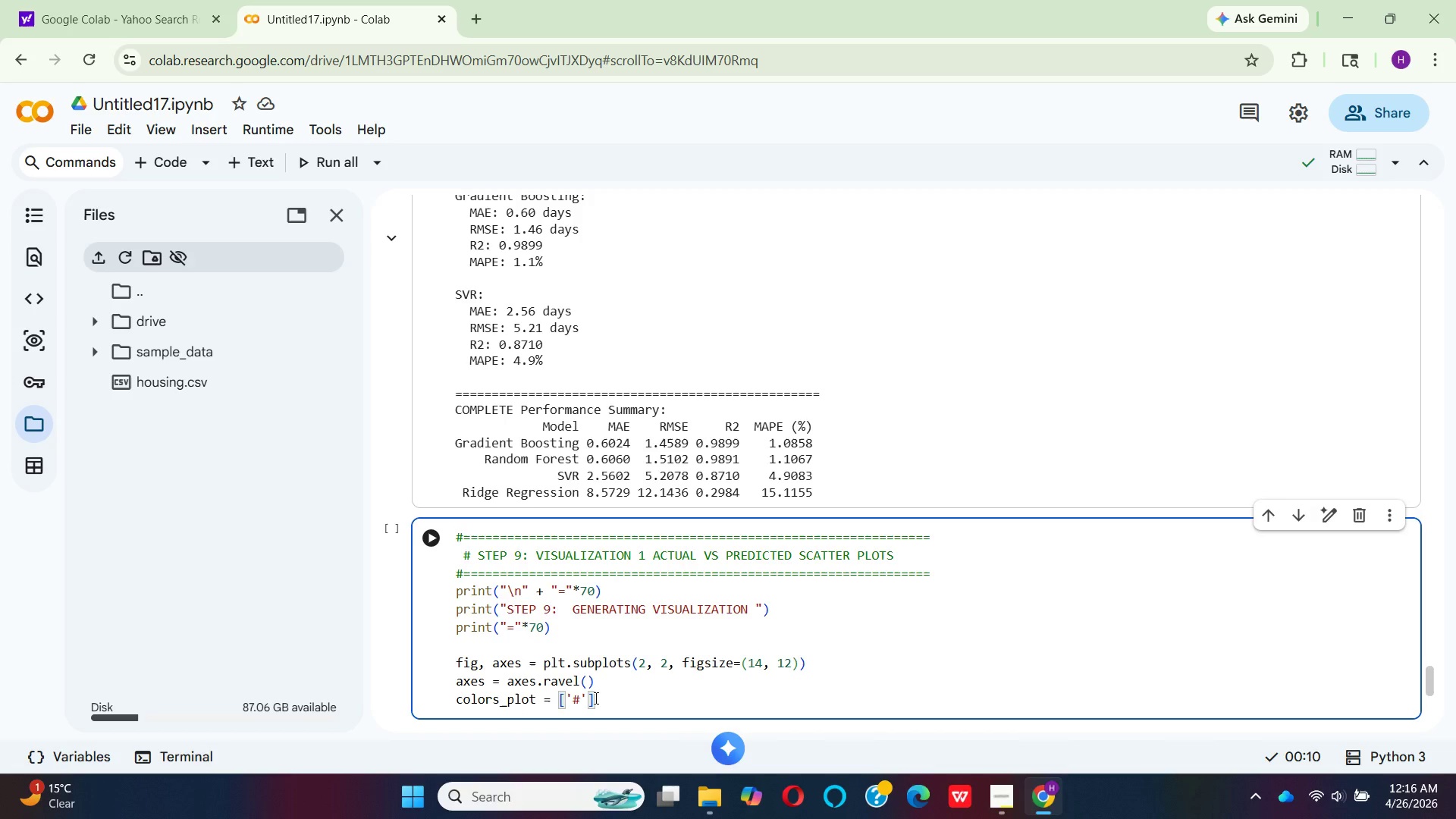 
type(FF)
 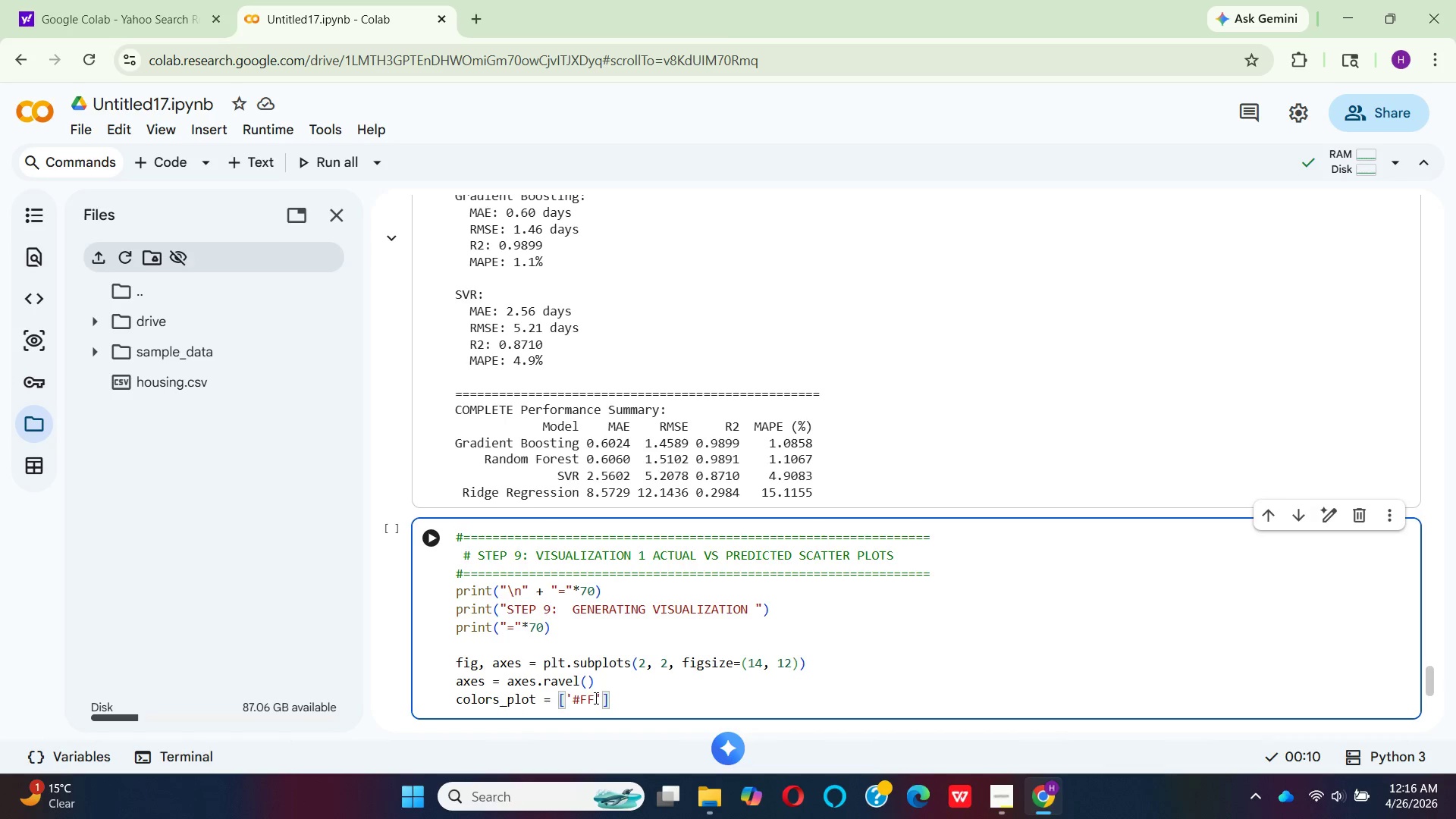 
type(6B6B)
 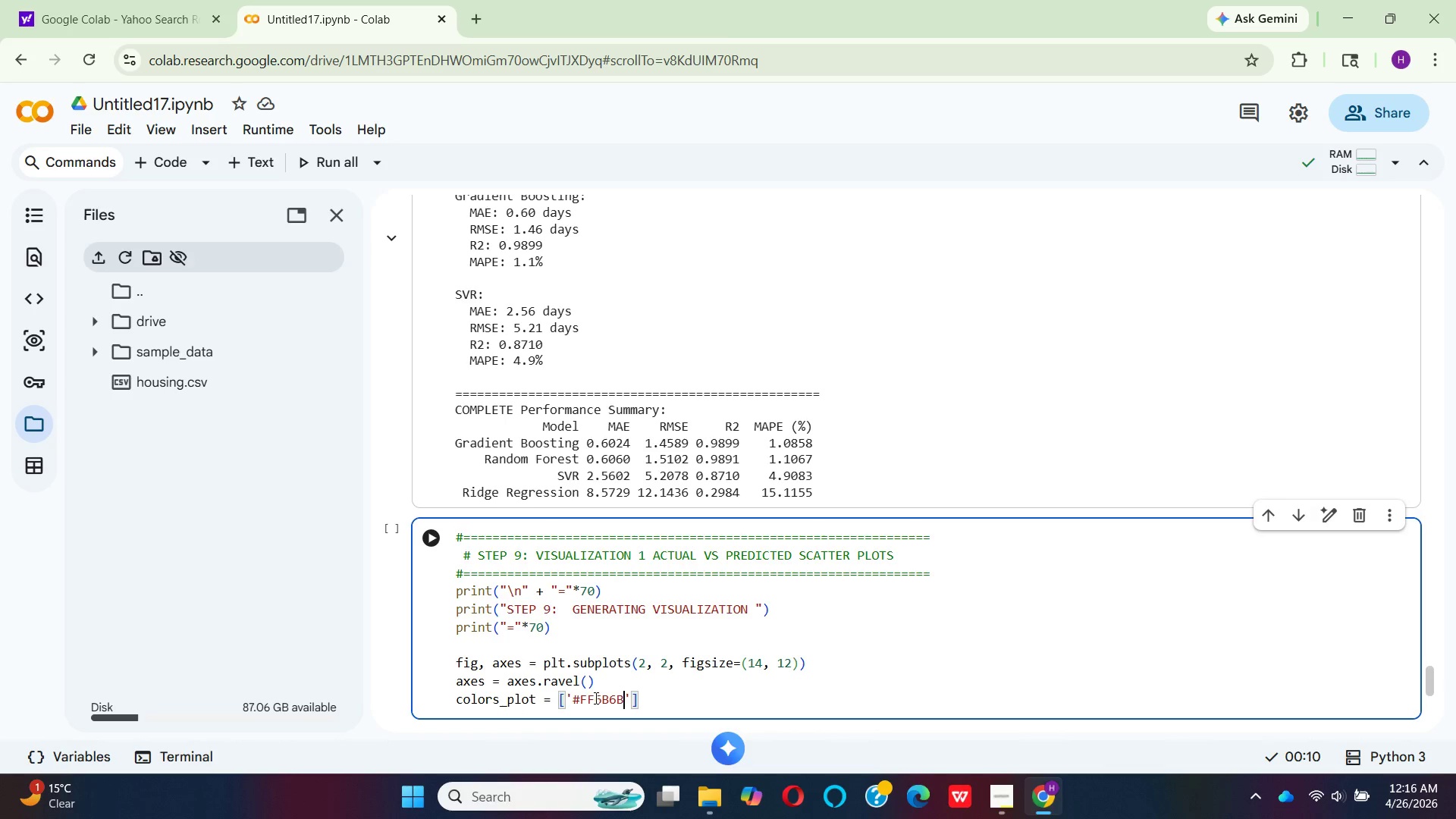 
key(ArrowRight)
 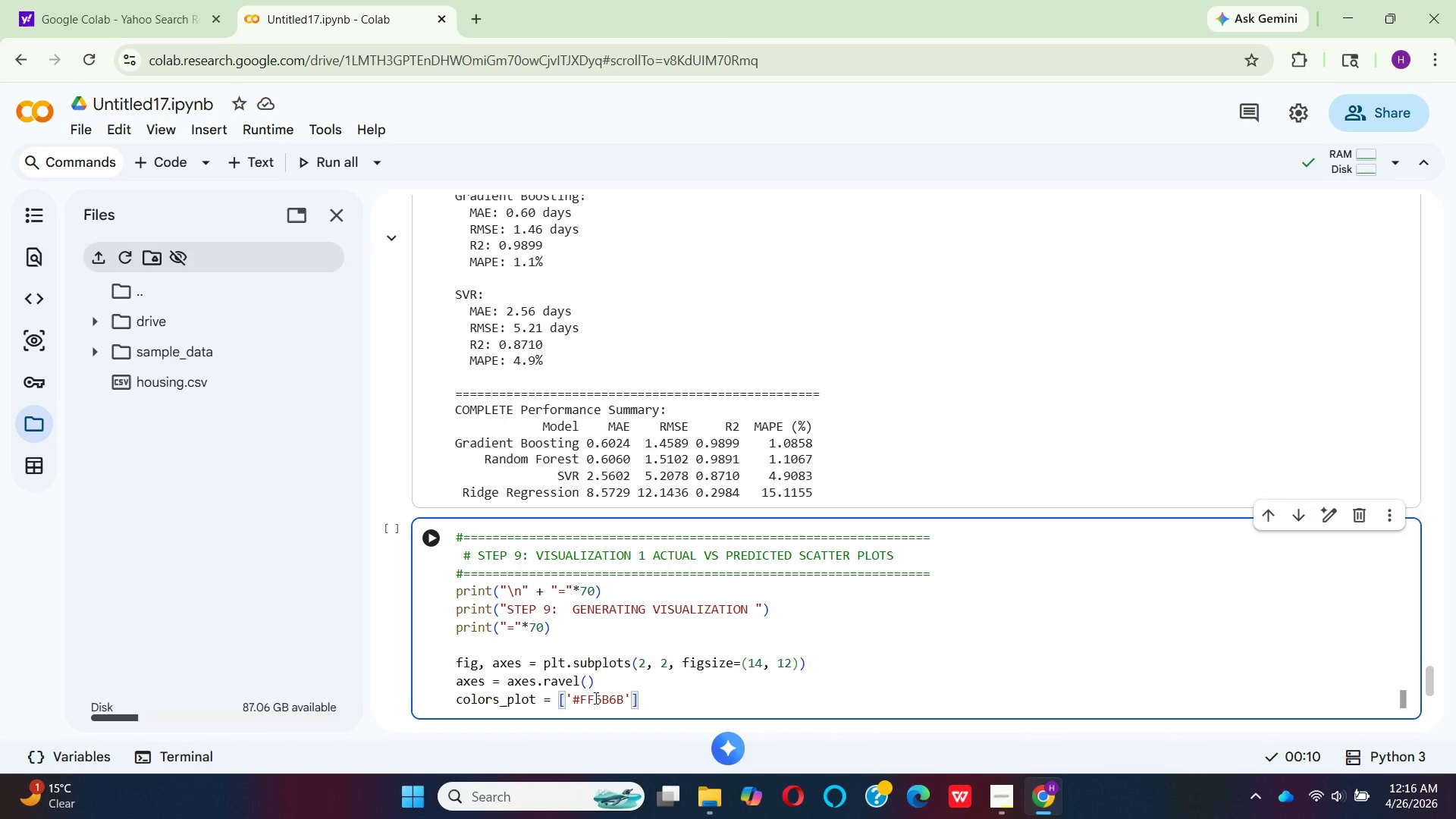 
key(Comma)
 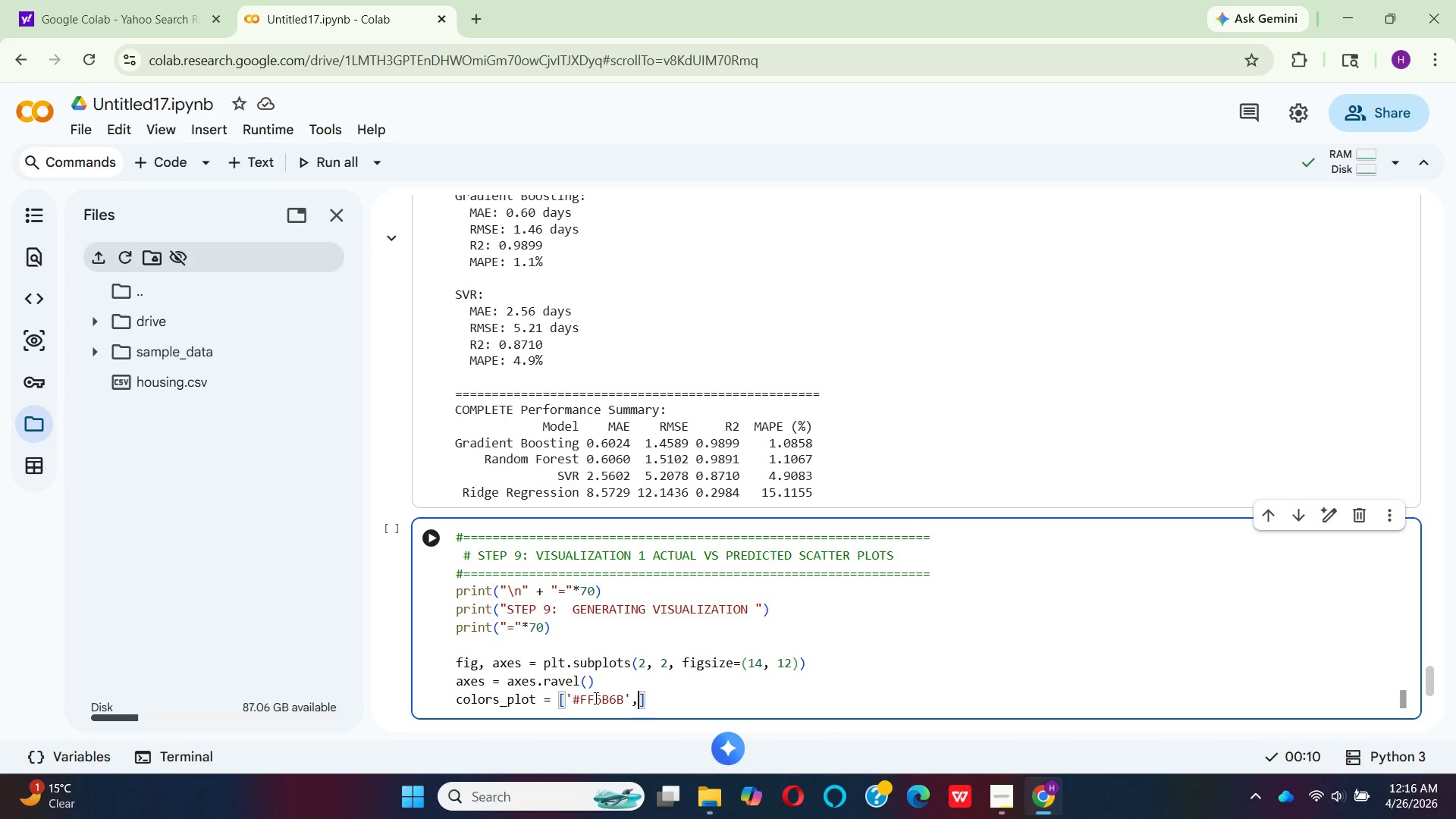 
key(Space)
 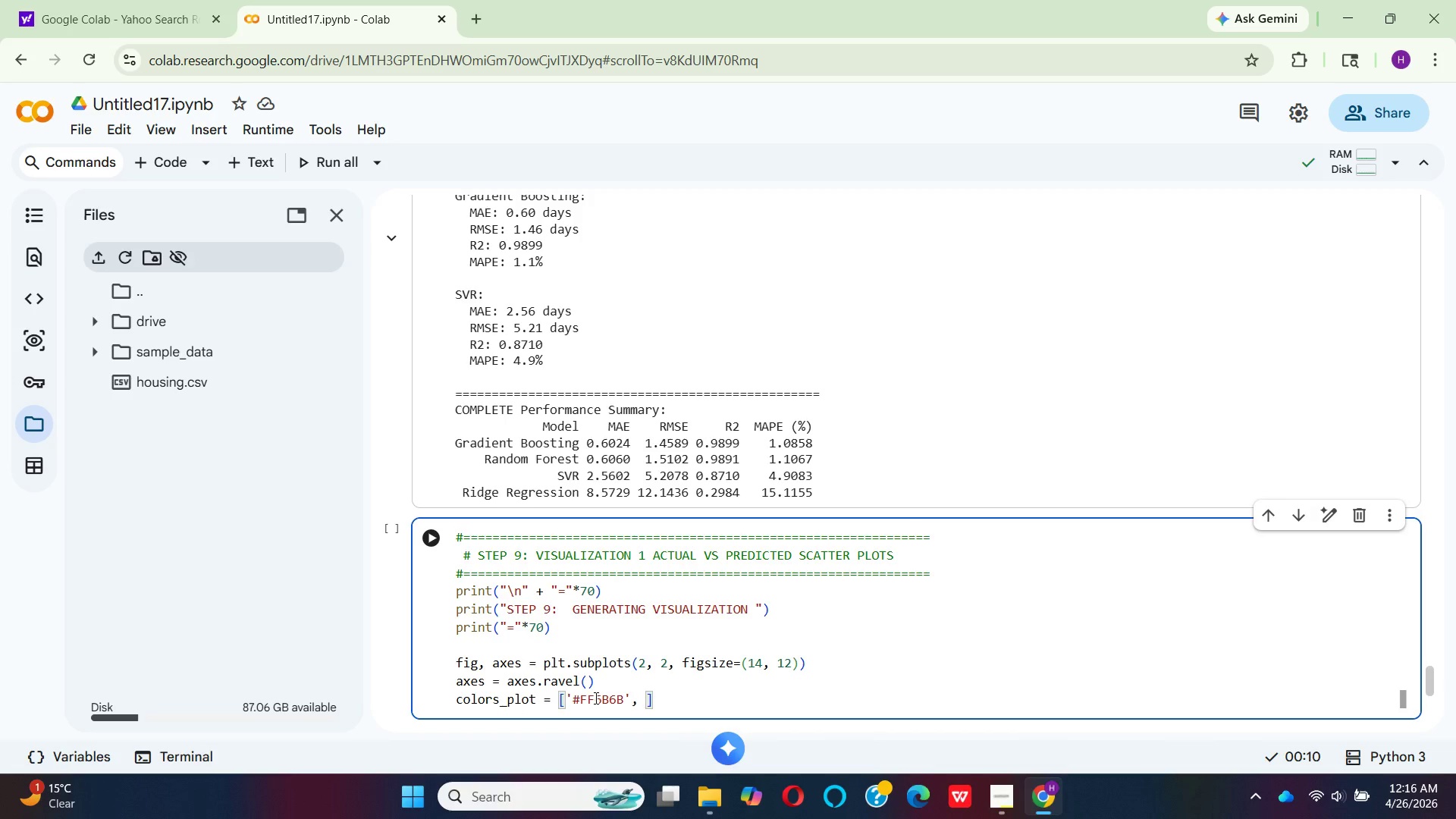 
key(Quote)
 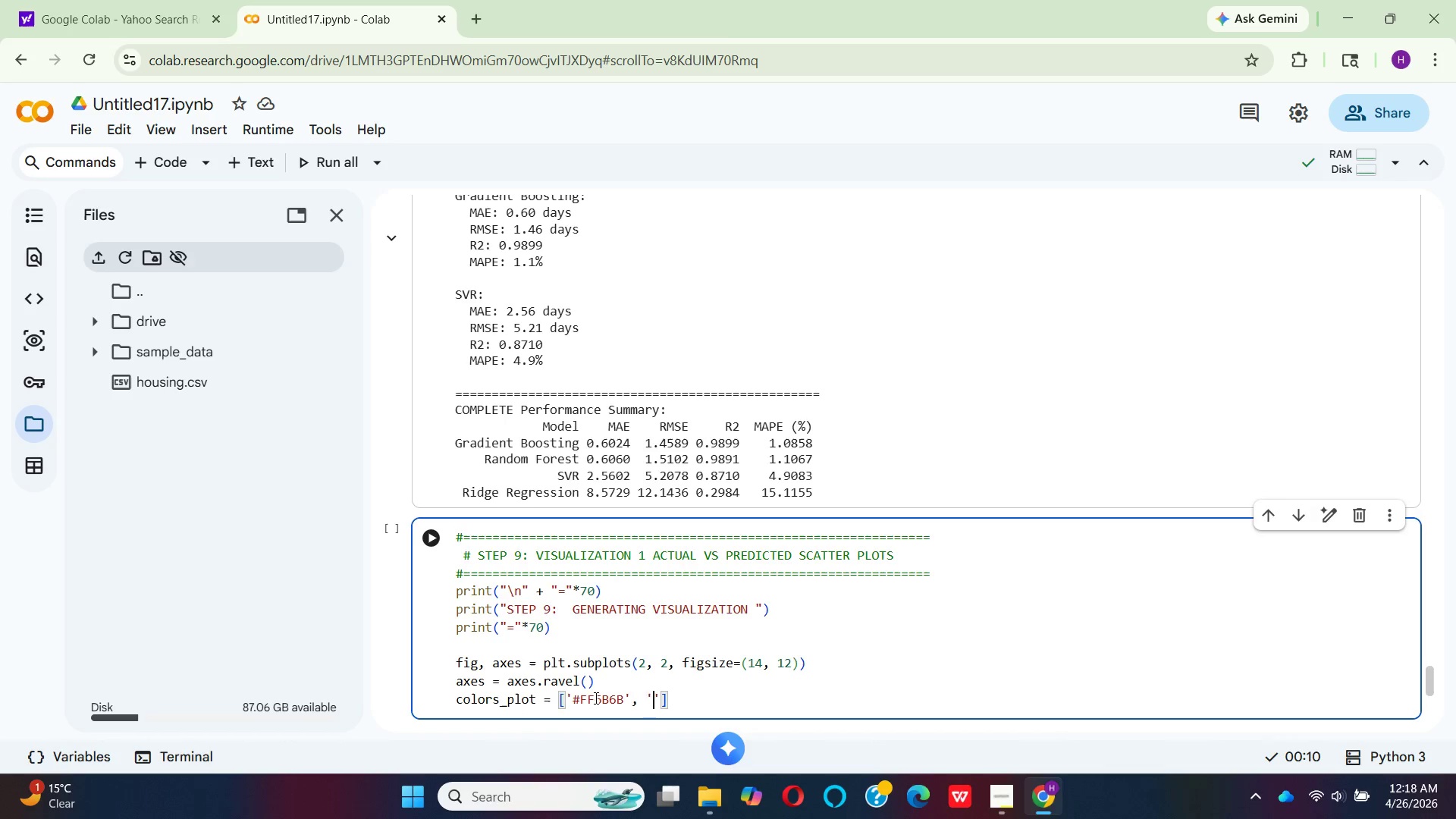 
wait(83.59)
 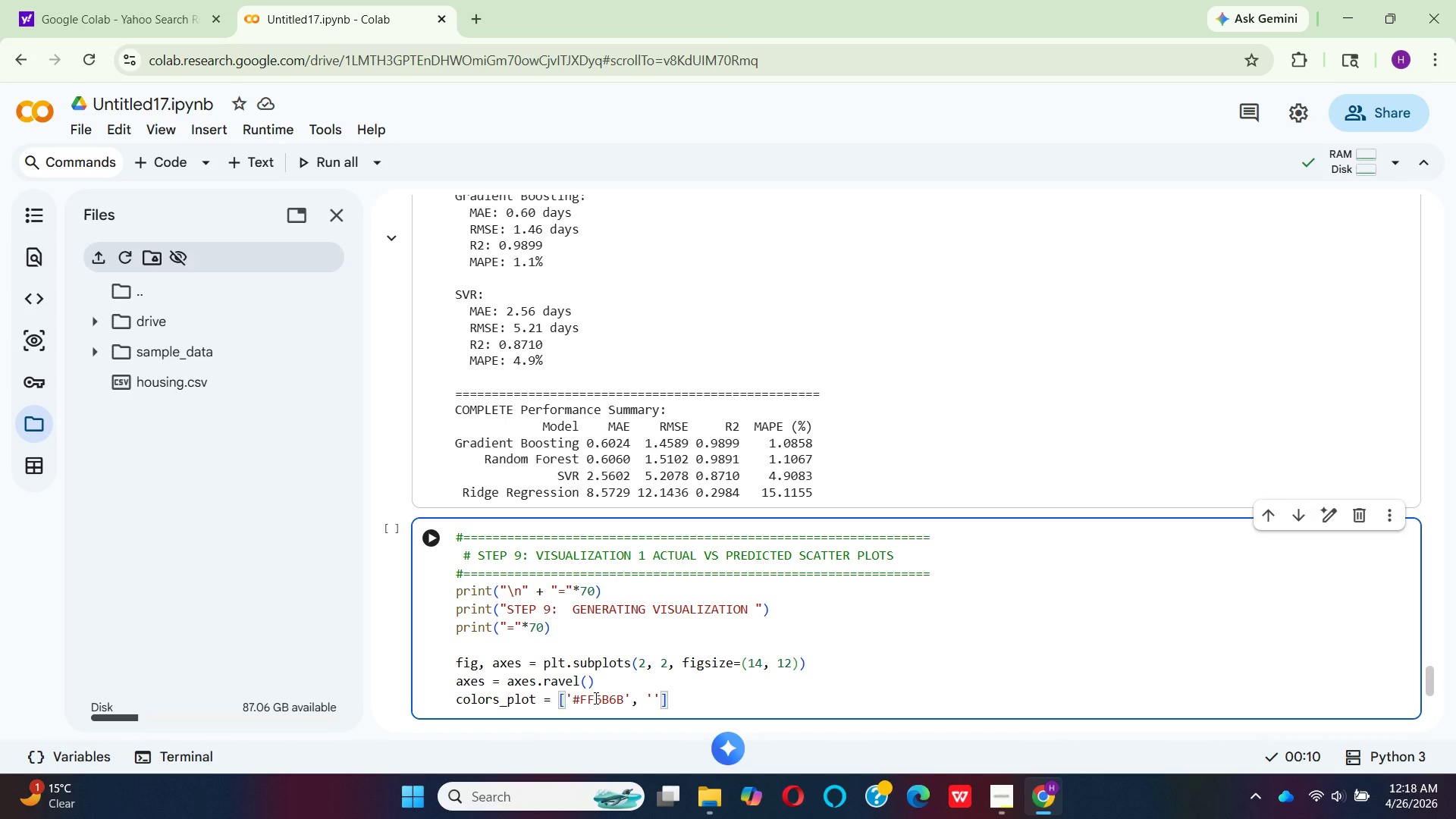 
type(#4)
 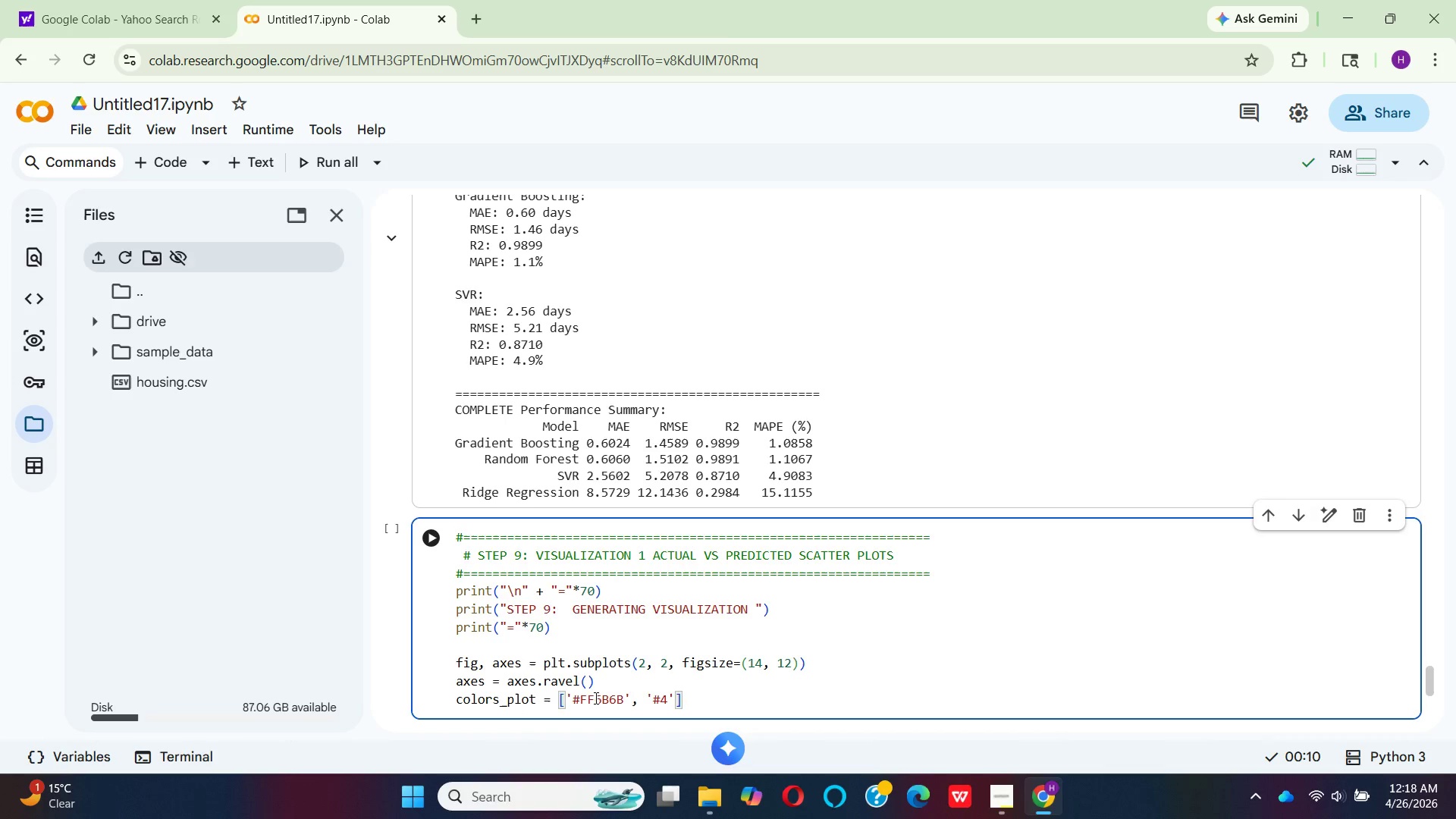 
key(E)
 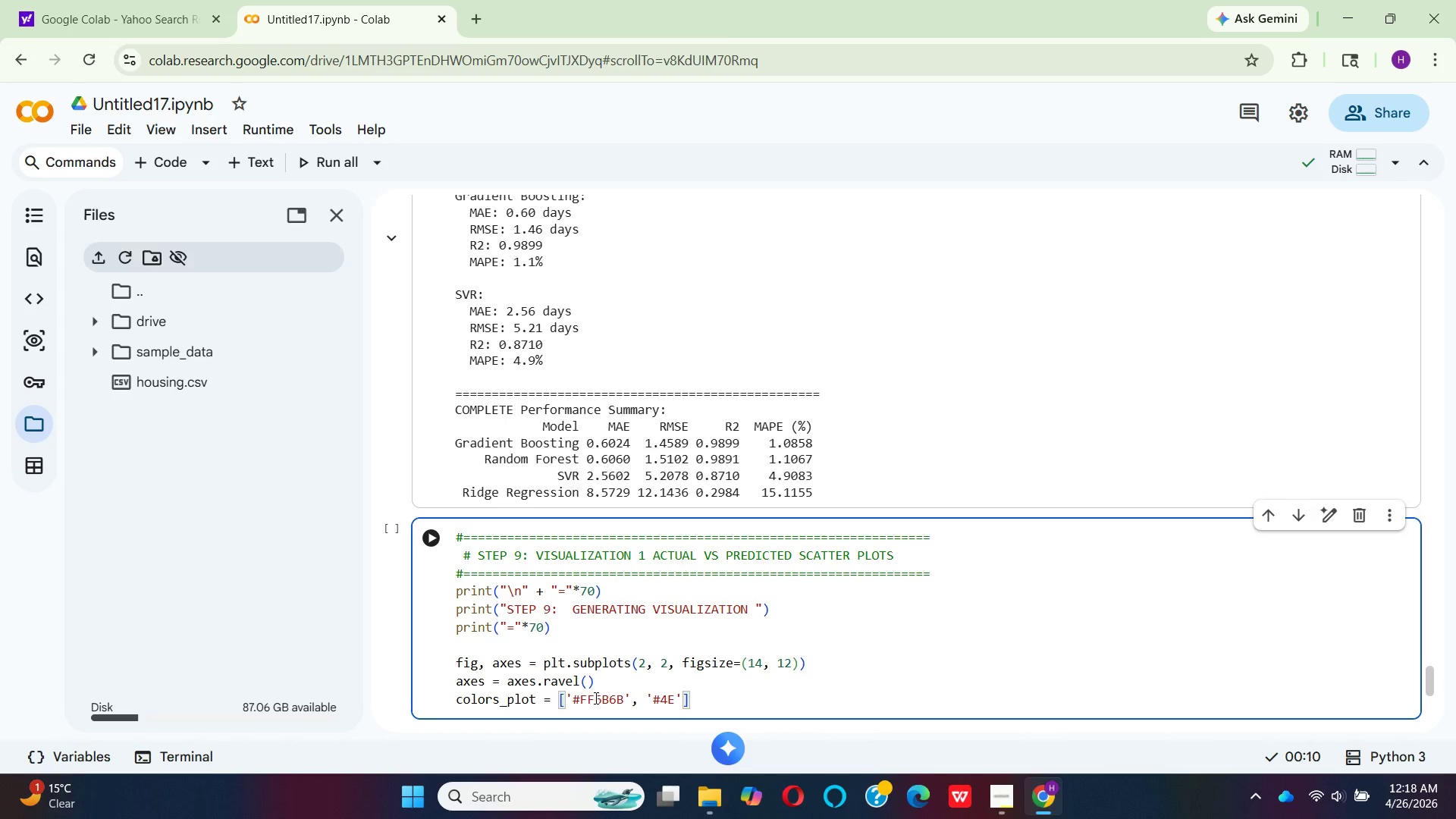 
wait(6.08)
 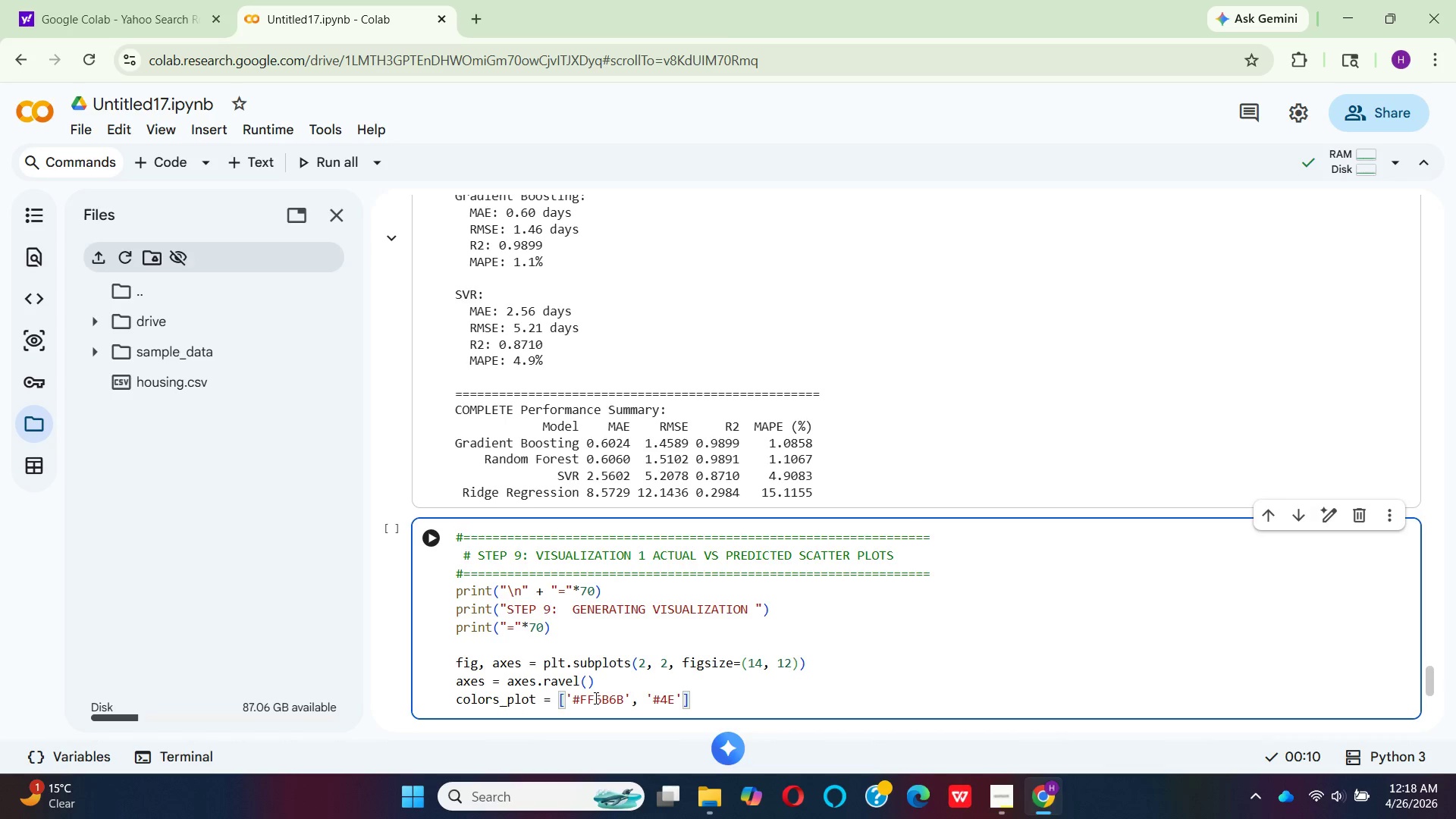 
type(CDC4)
 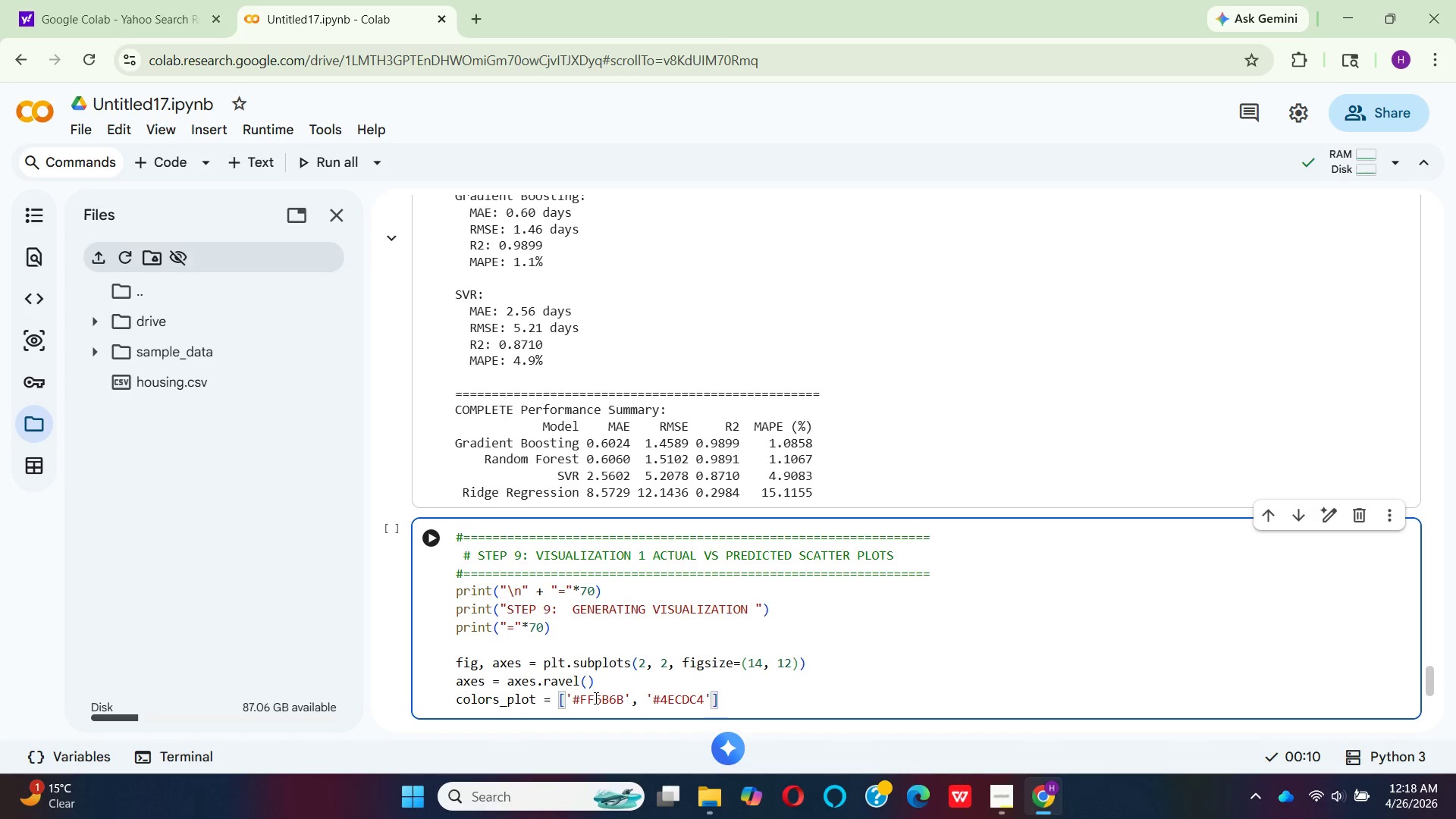 
key(ArrowRight)
 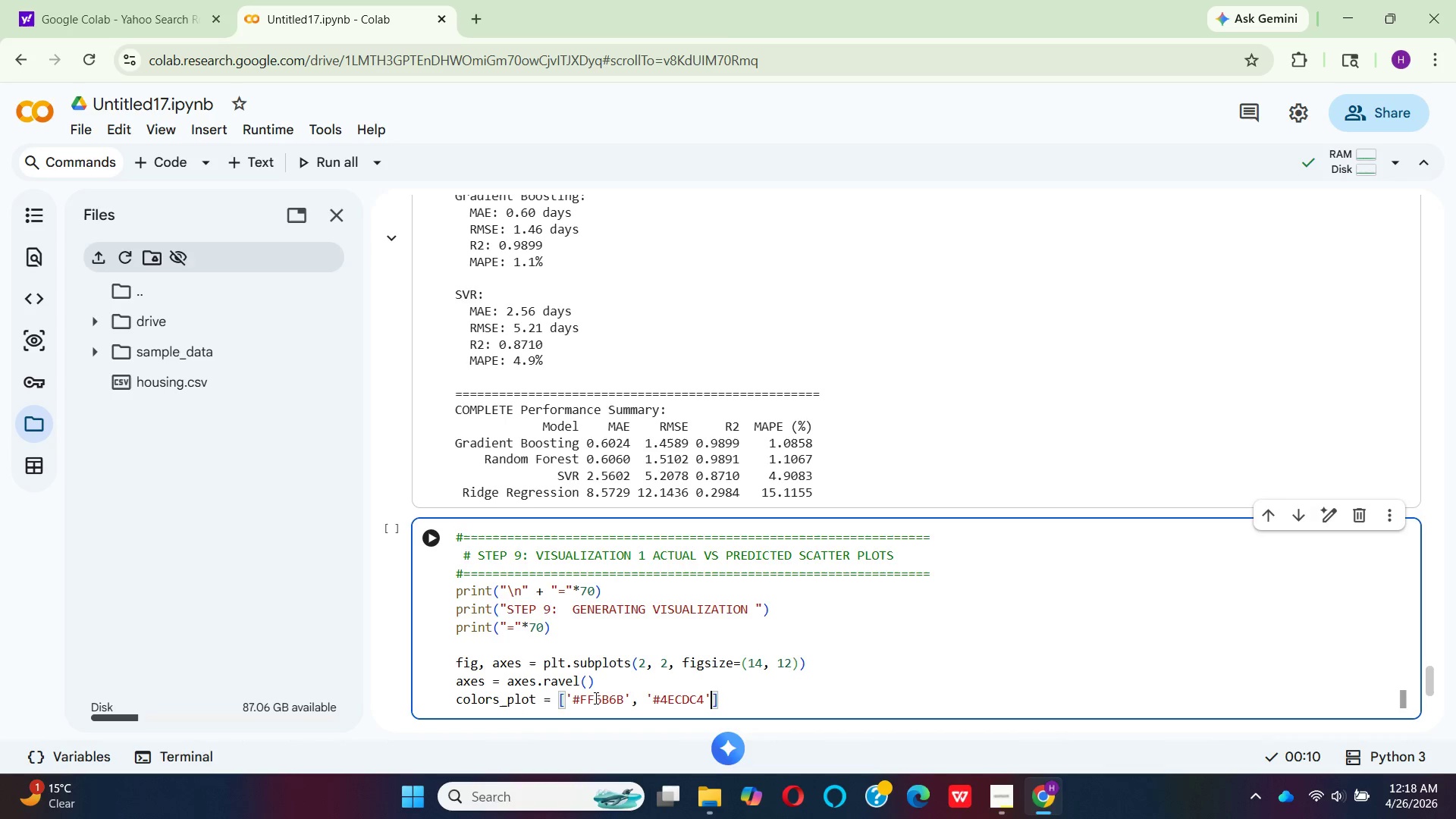 
key(Comma)
 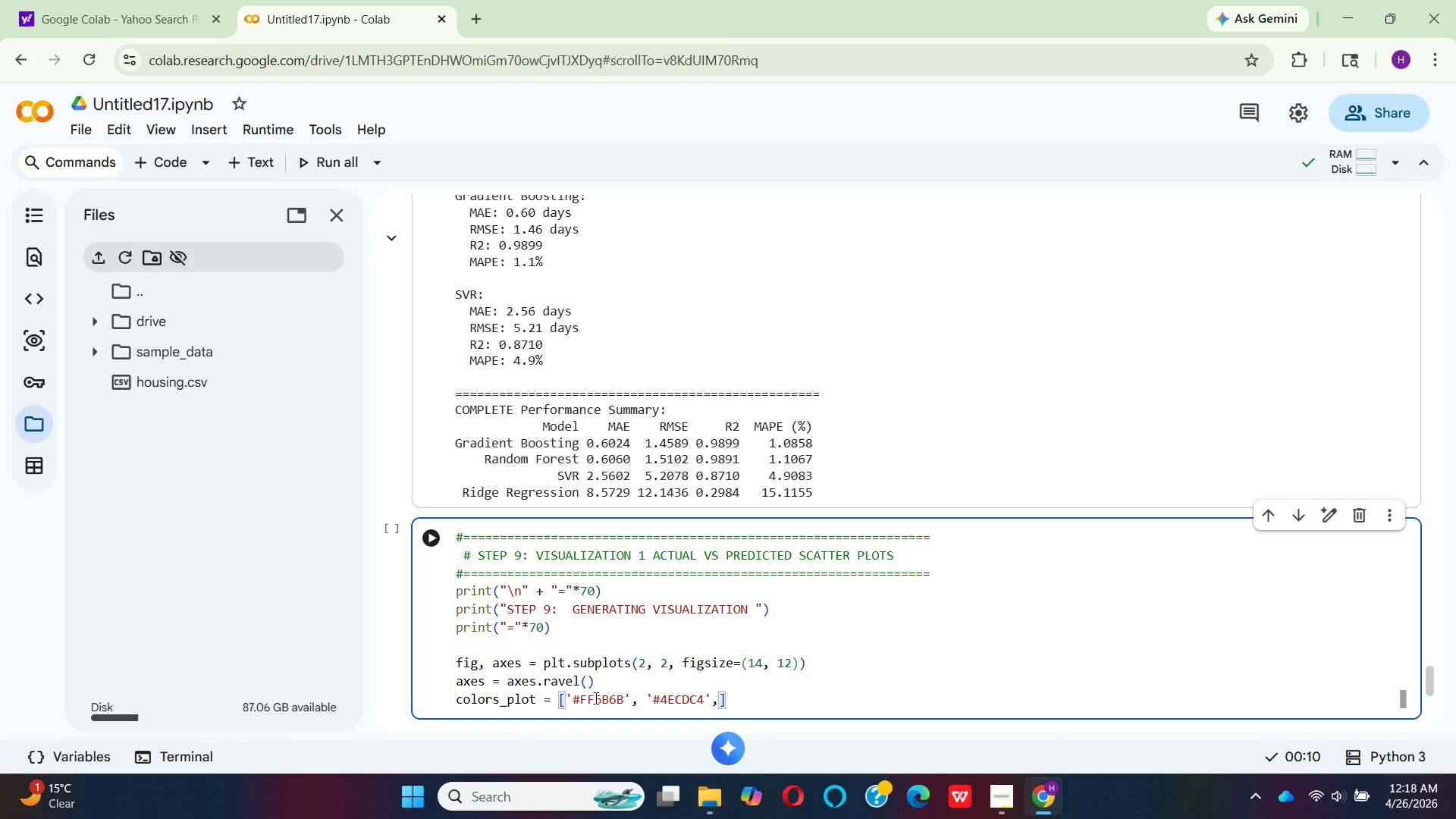 
key(Space)
 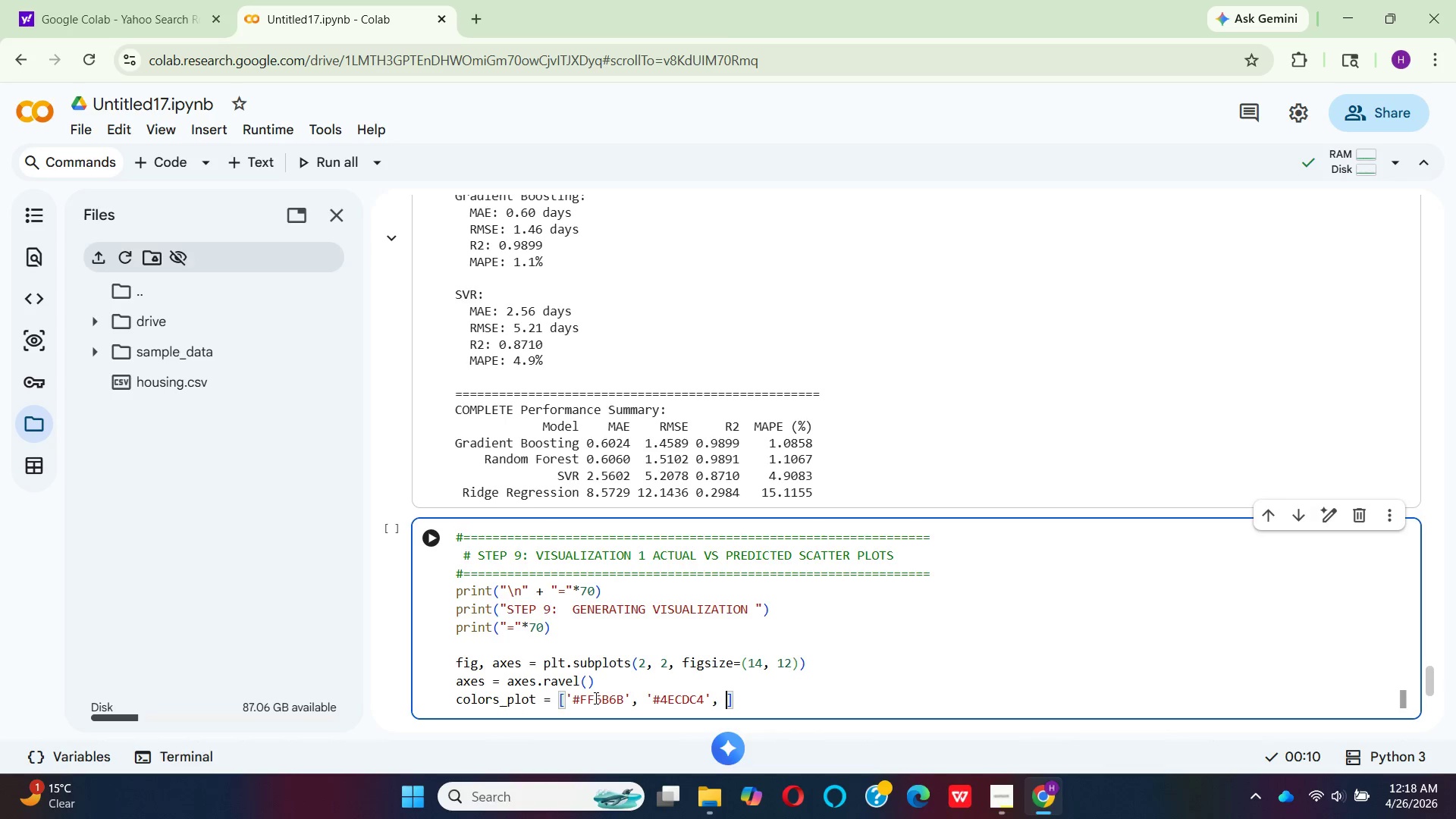 
key(Quote)
 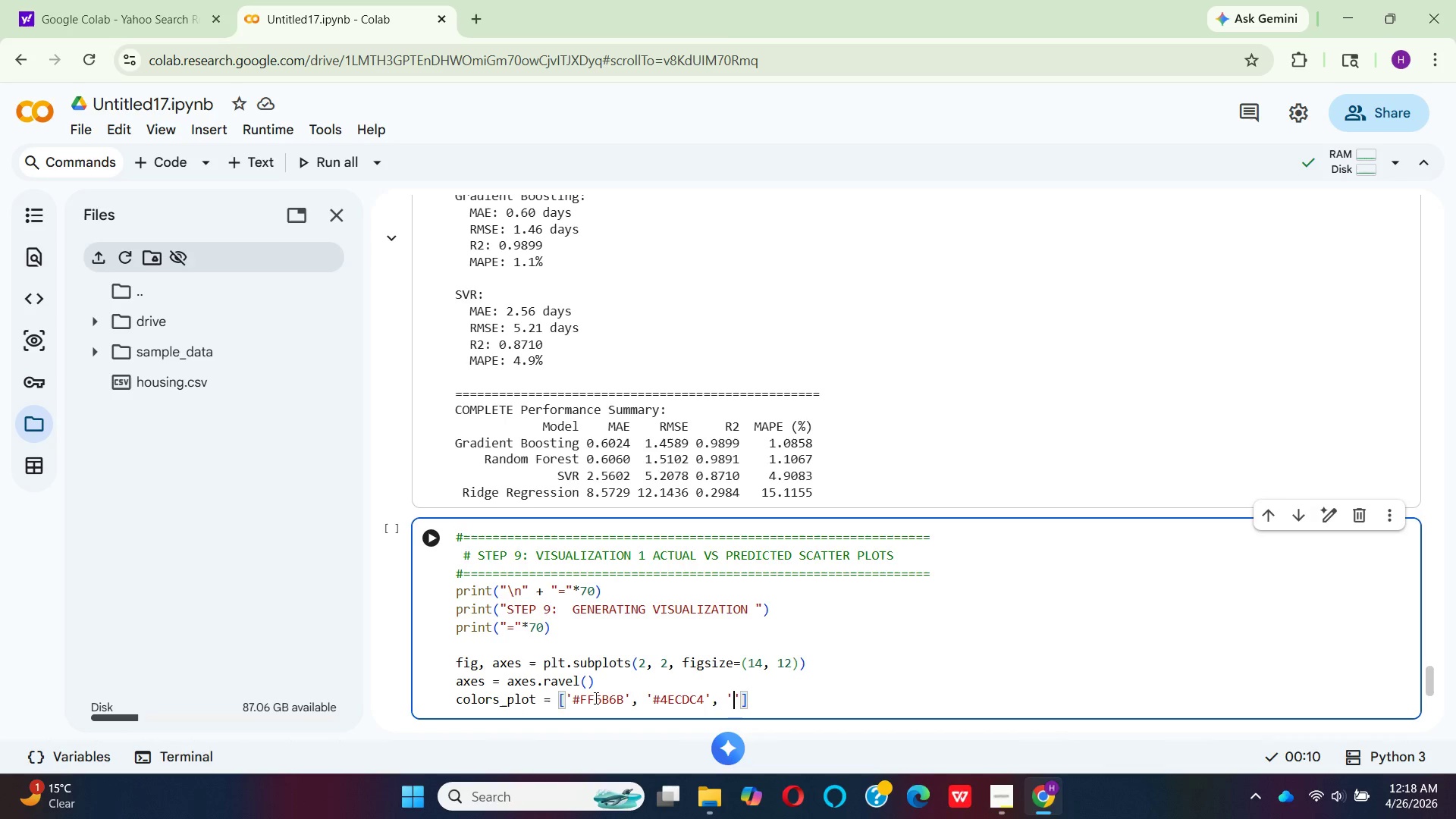 
wait(18.53)
 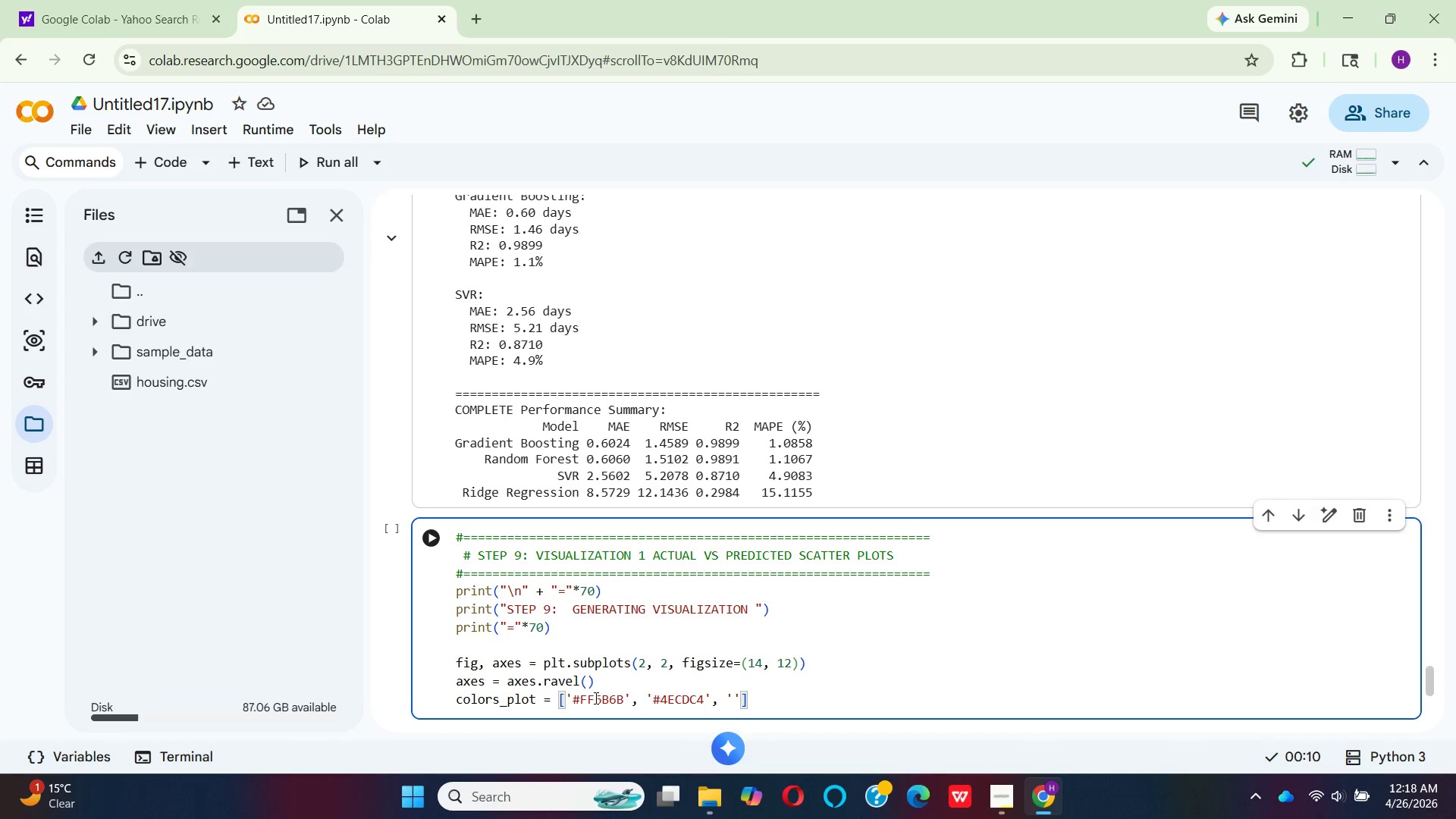 
key(Shift+3)
 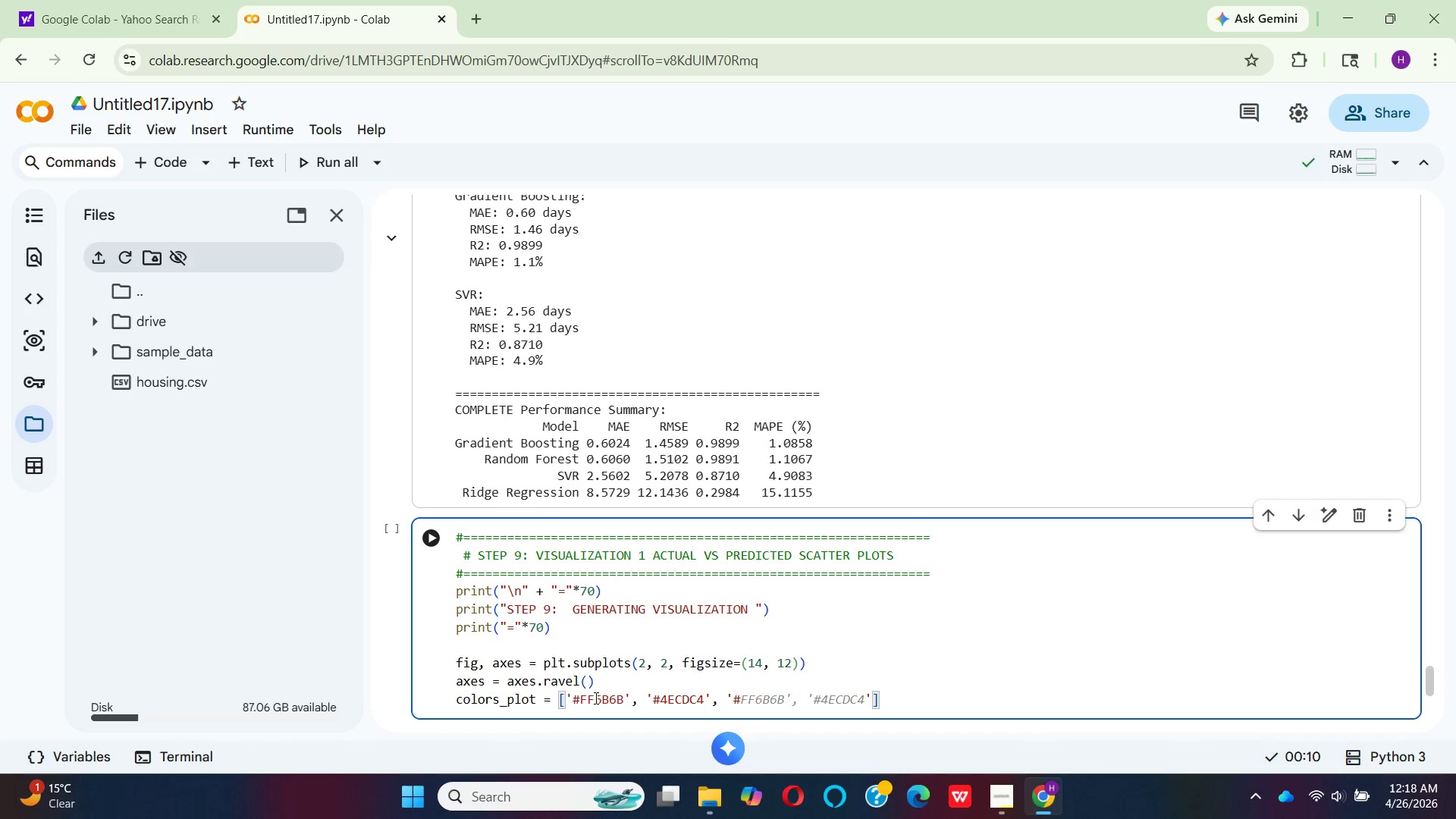 
wait(11.52)
 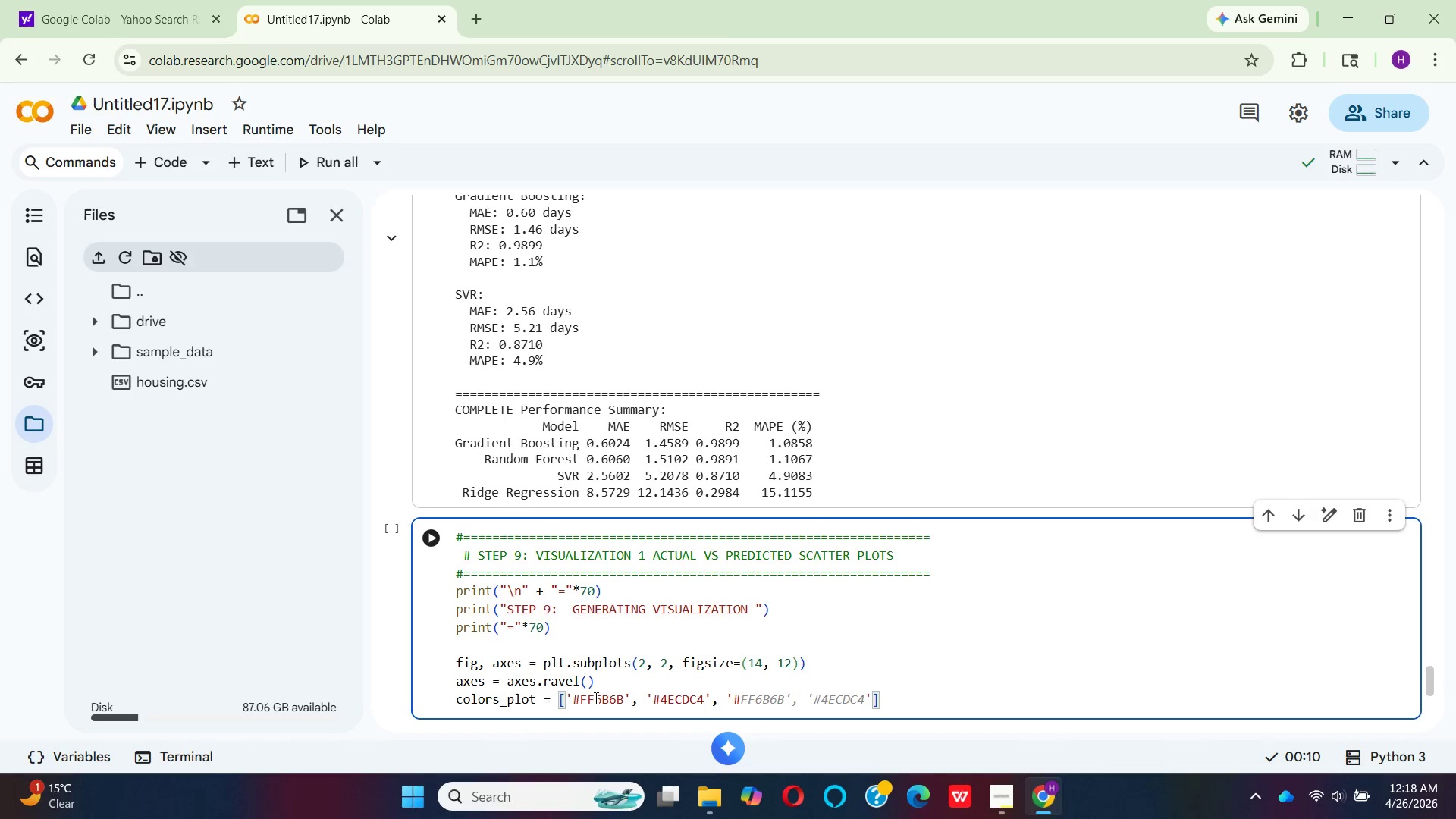 
key(4)
 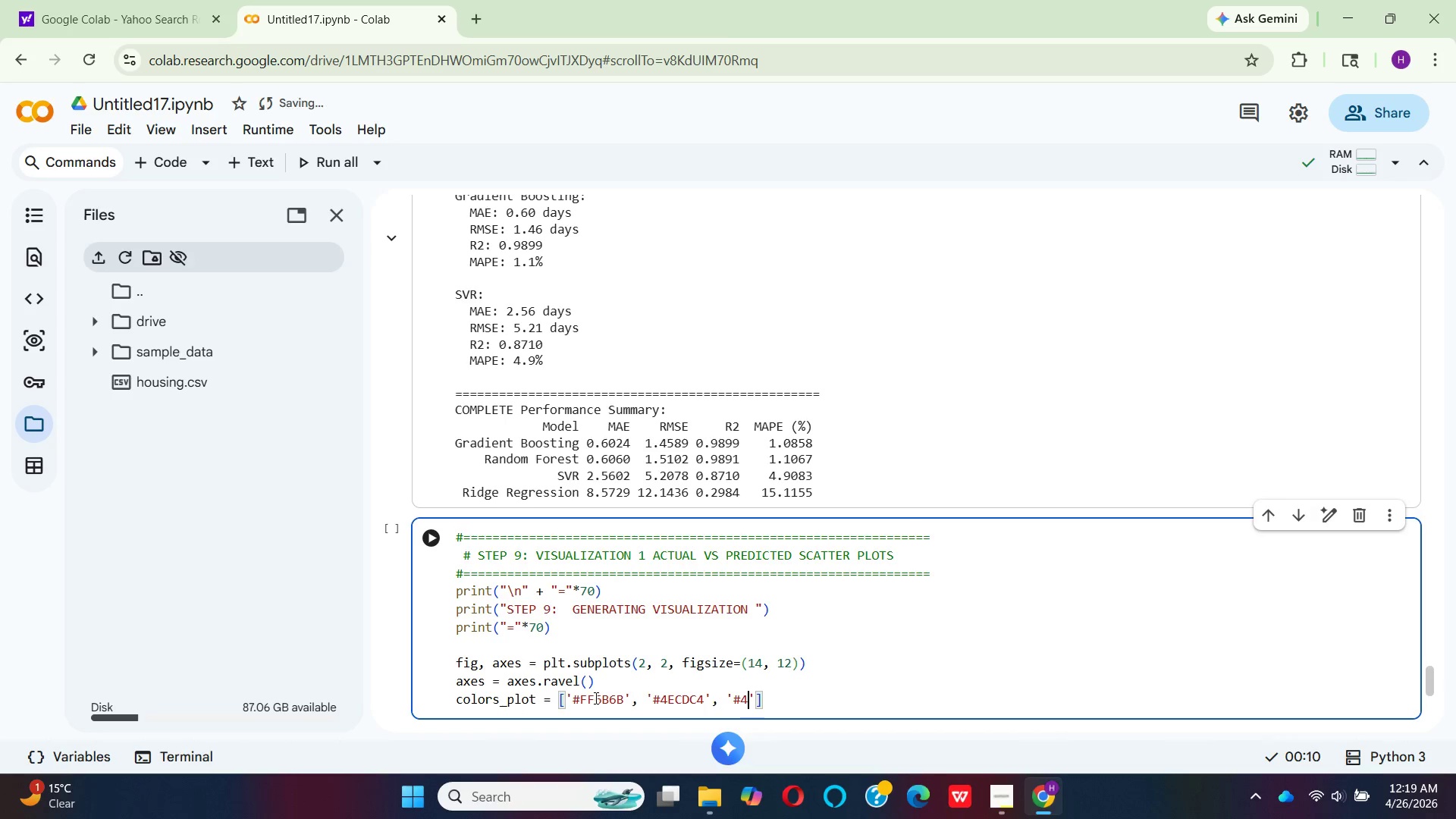 
key(5)
 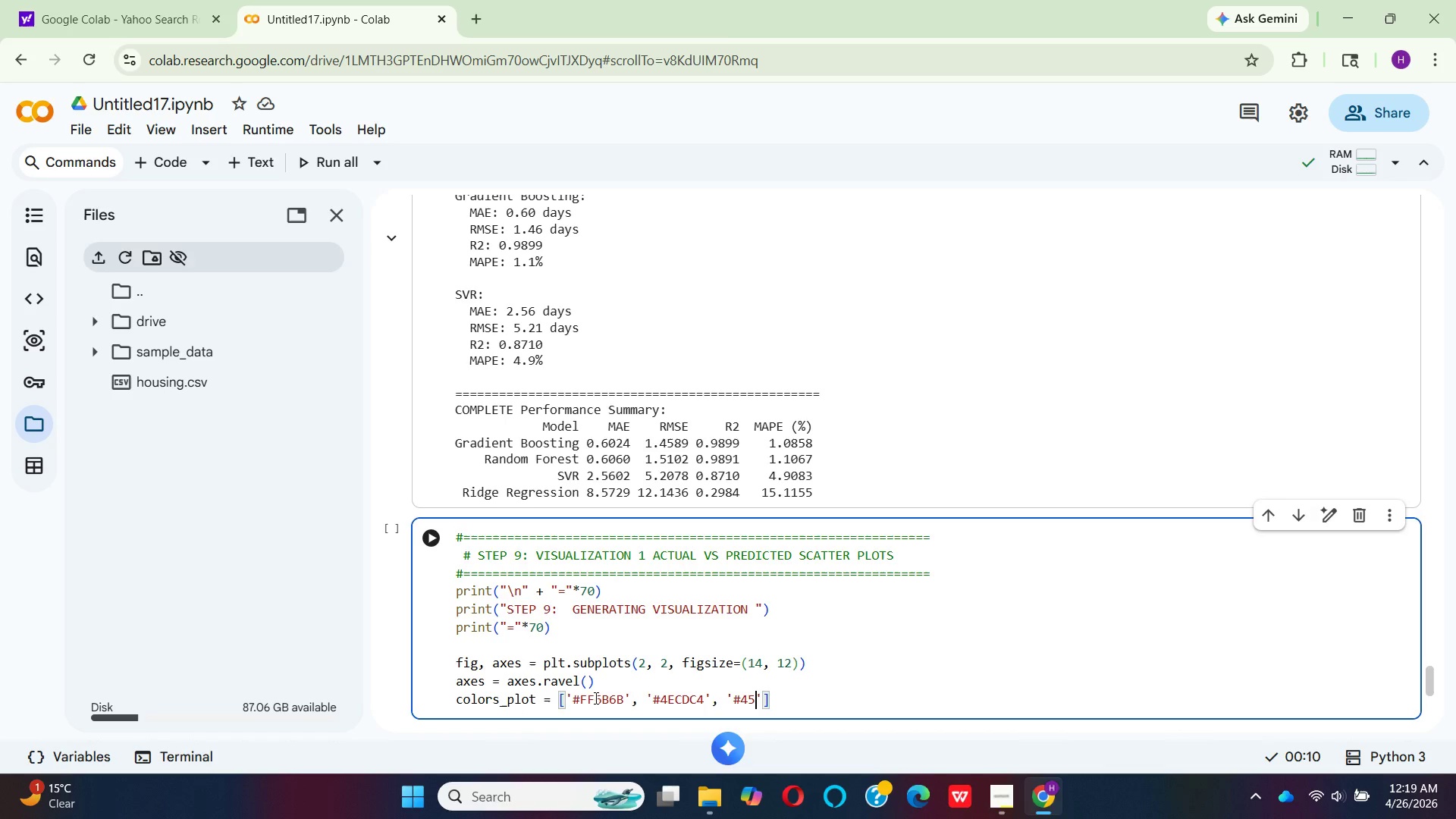 
wait(6.64)
 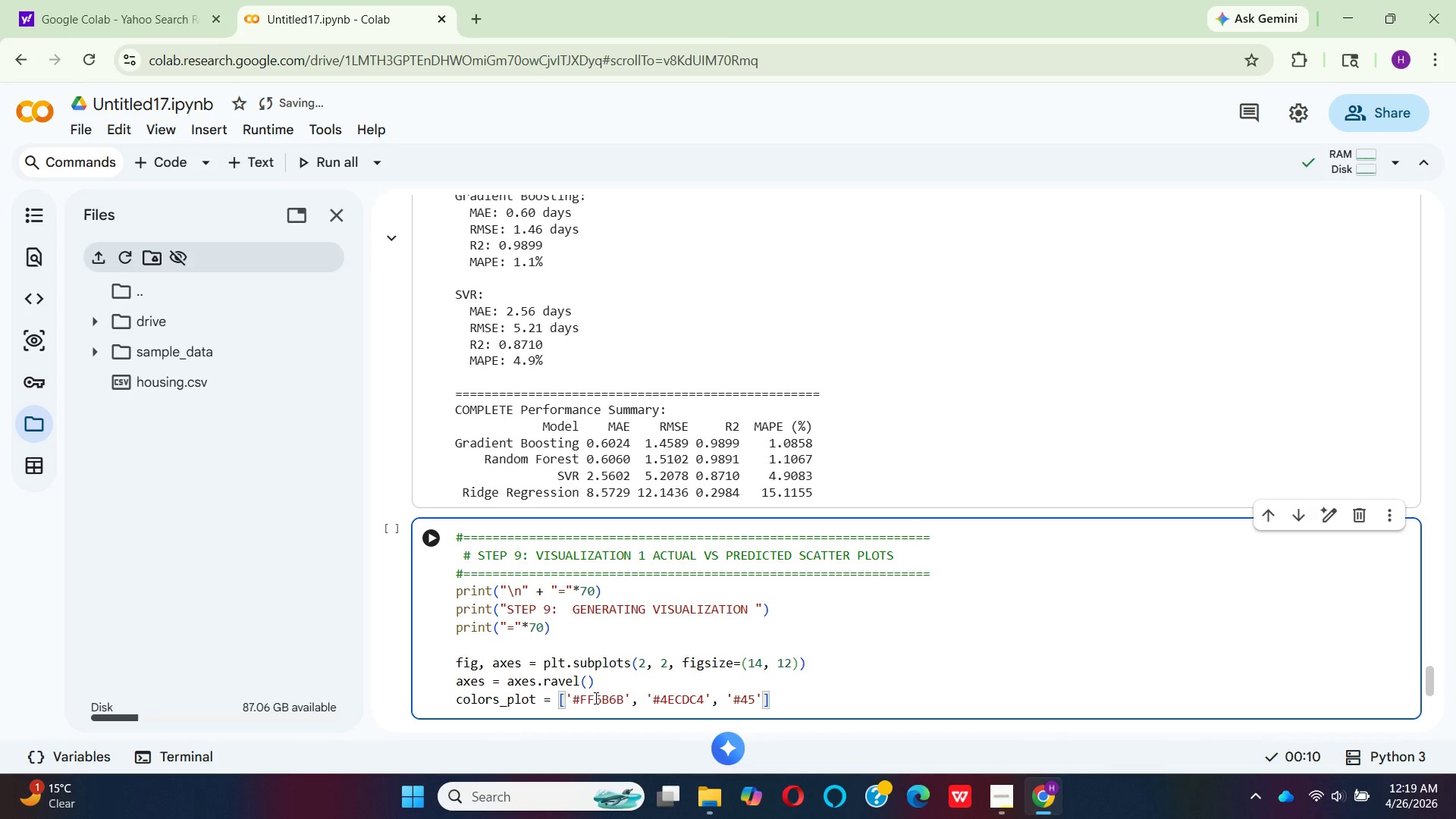 
type(B7)
 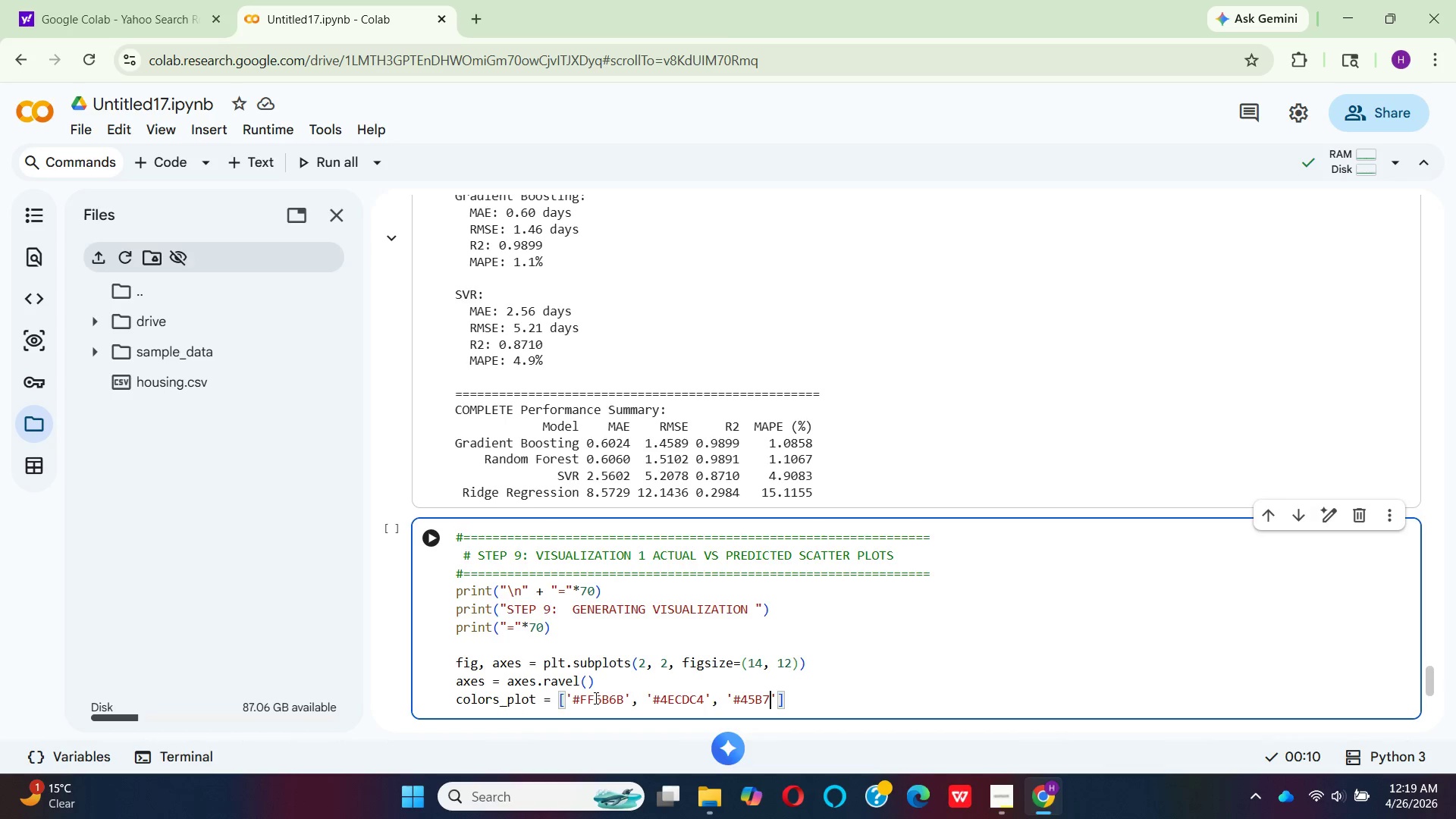 
wait(6.8)
 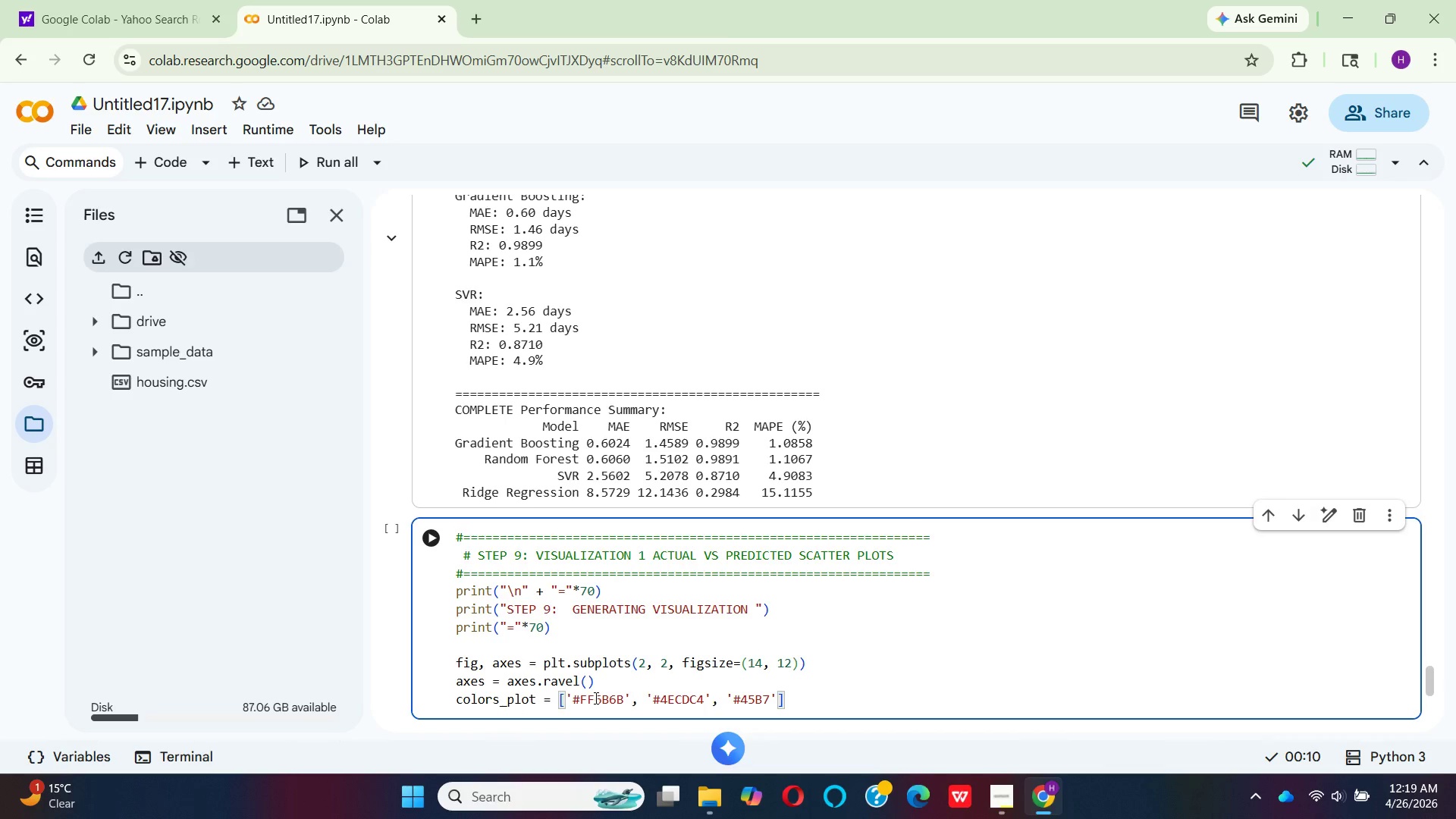 
type(D1)
 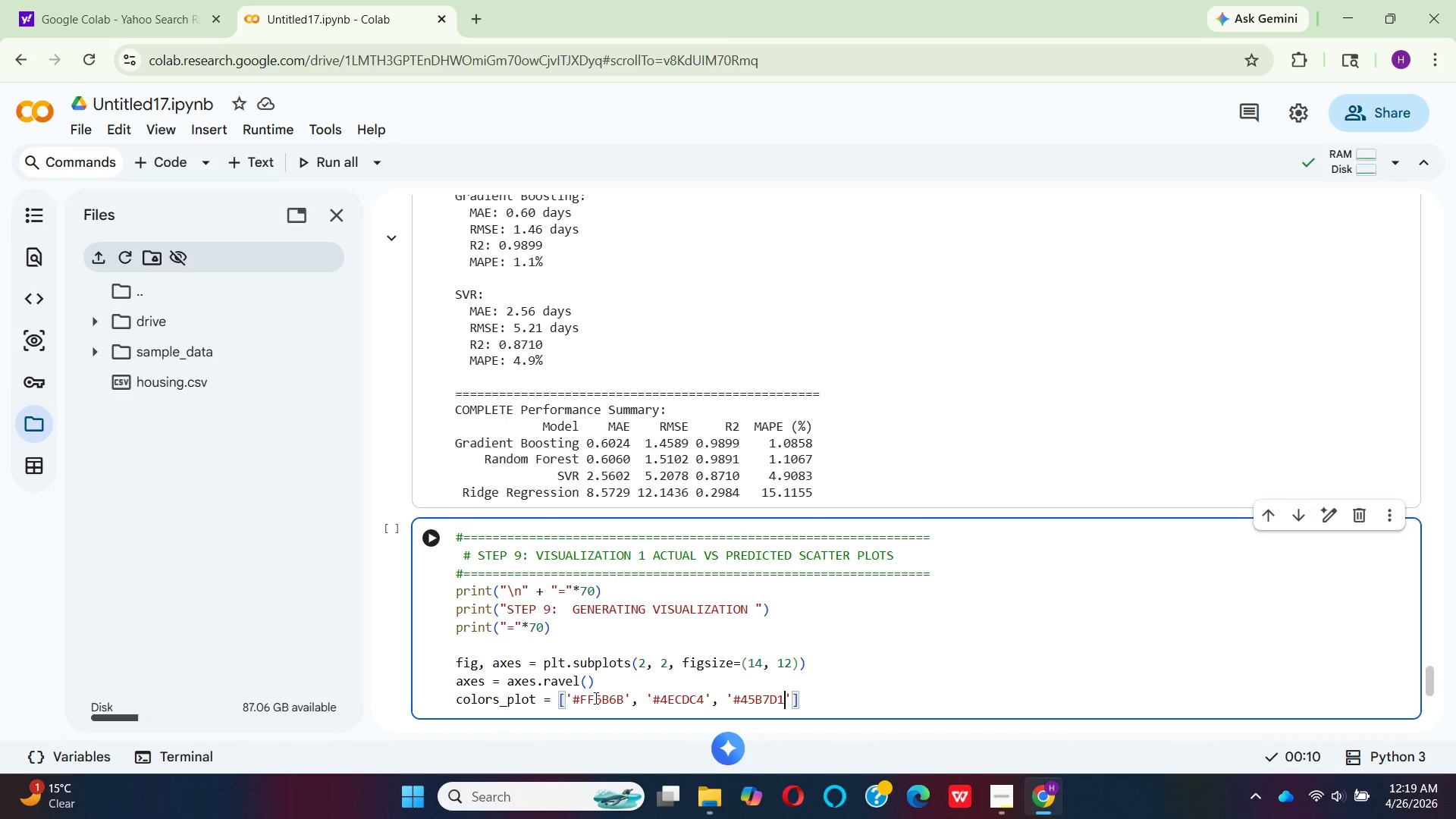 
wait(5.23)
 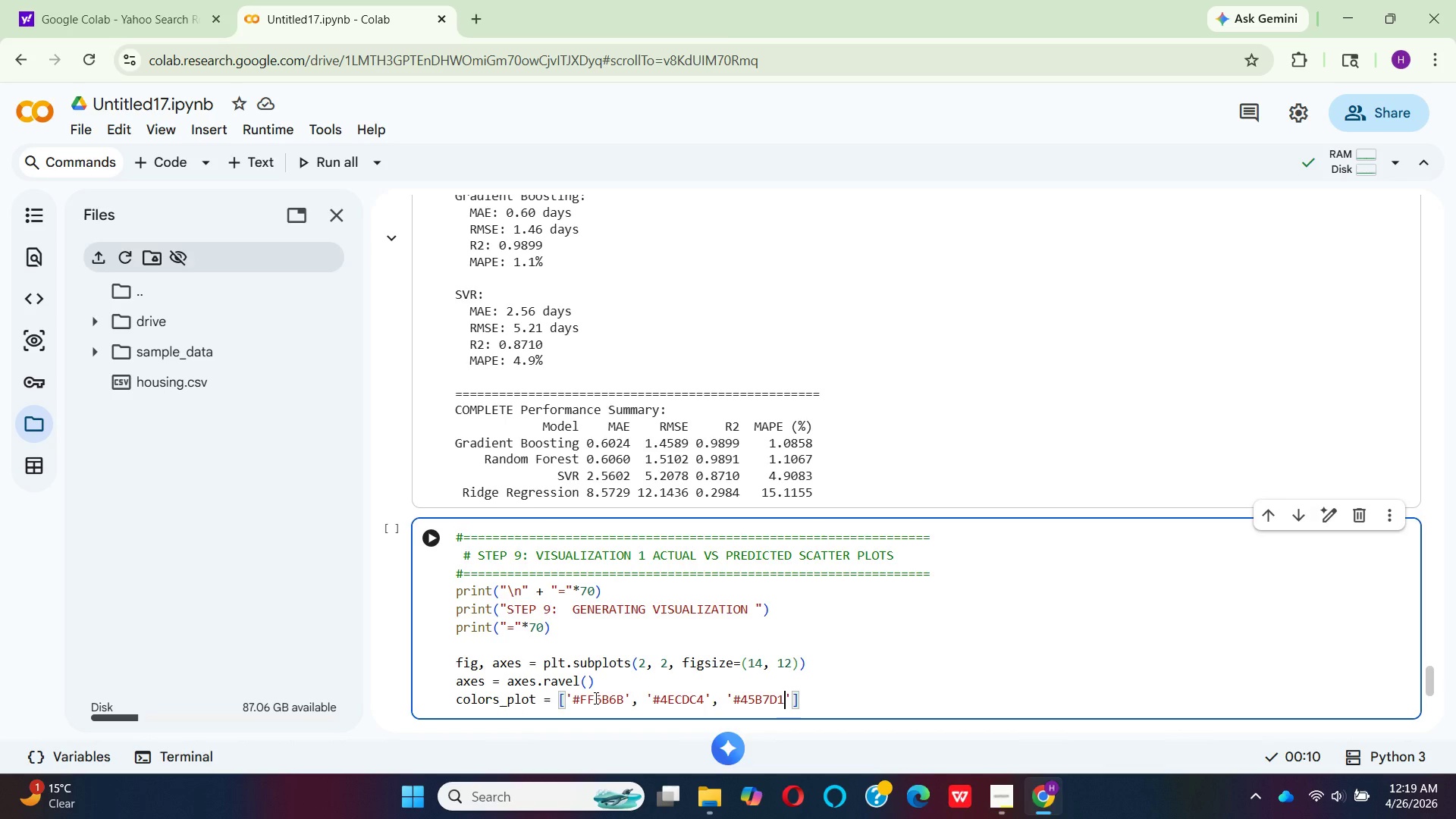 
key(ArrowRight)
 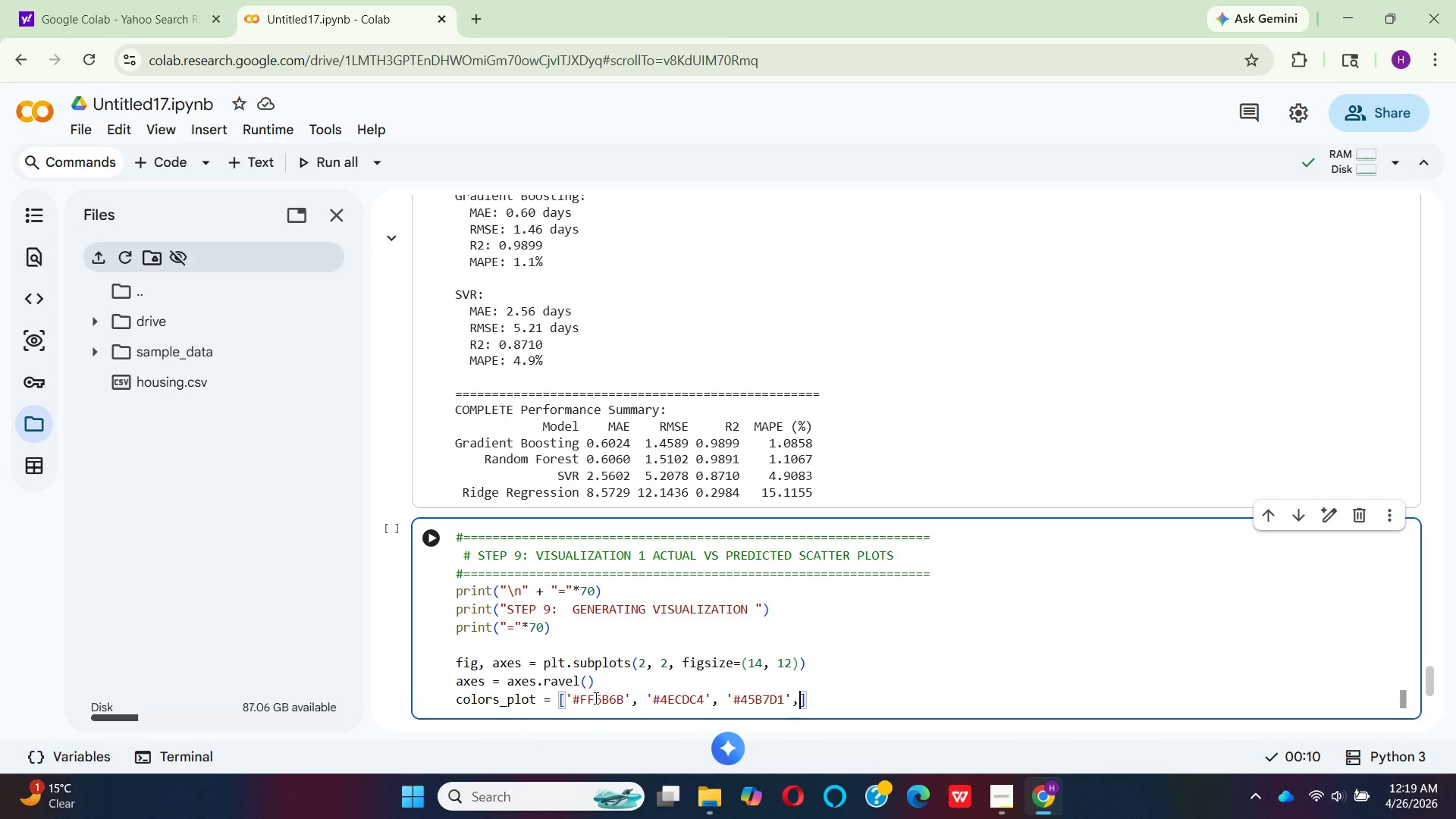 
key(Comma)
 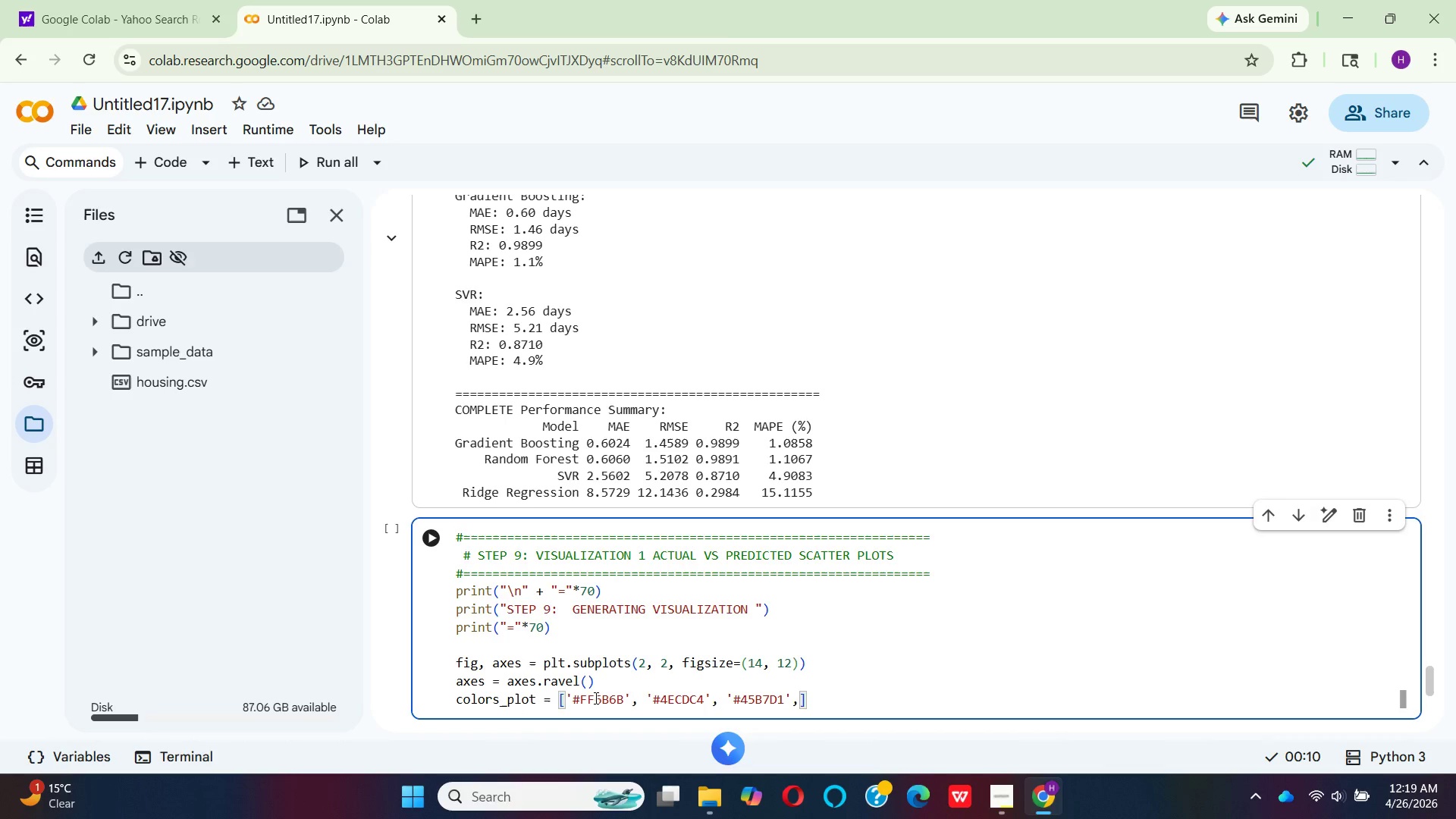 
key(Quote)
 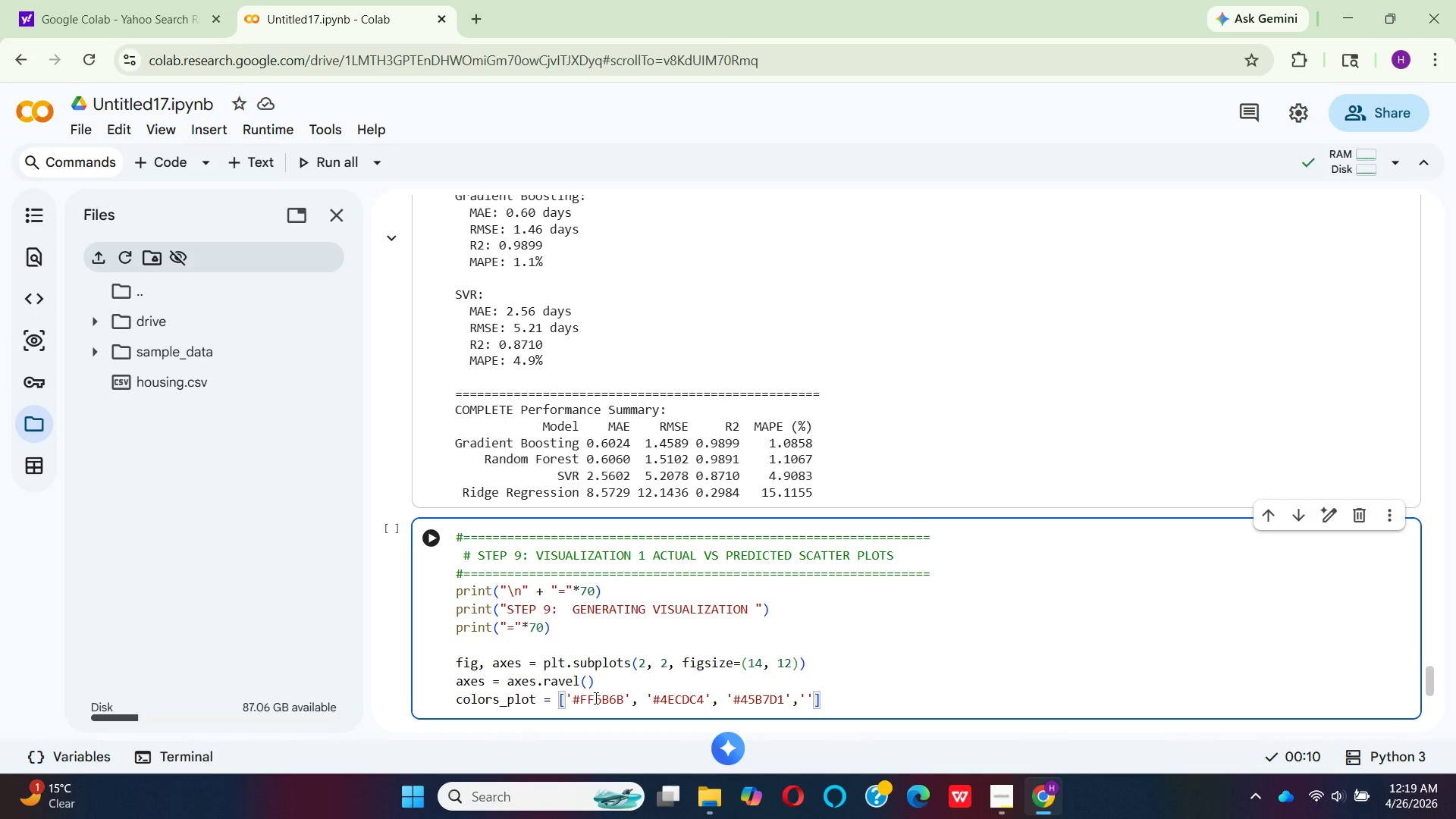 
key(Shift+3)
 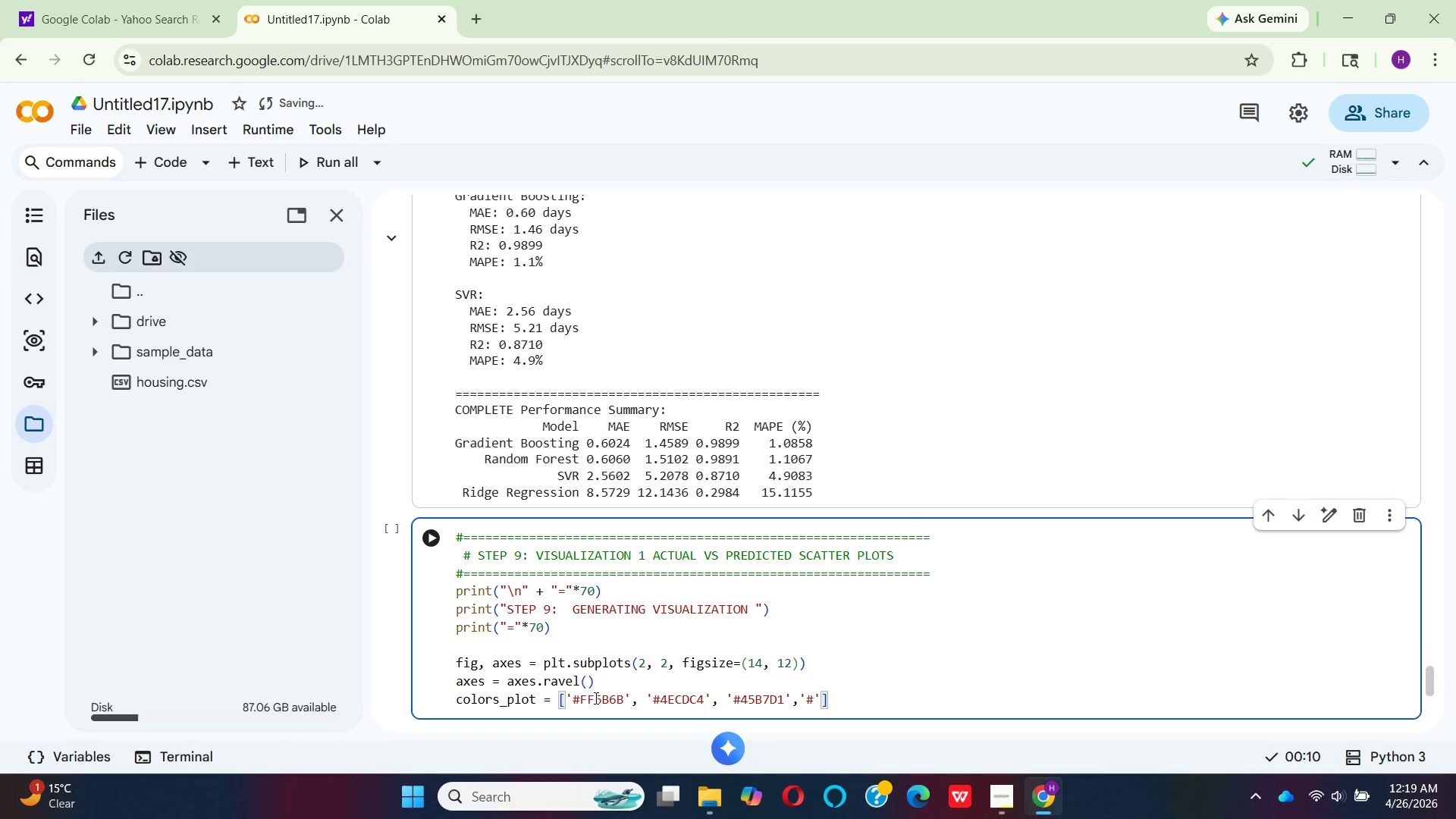 
wait(12.53)
 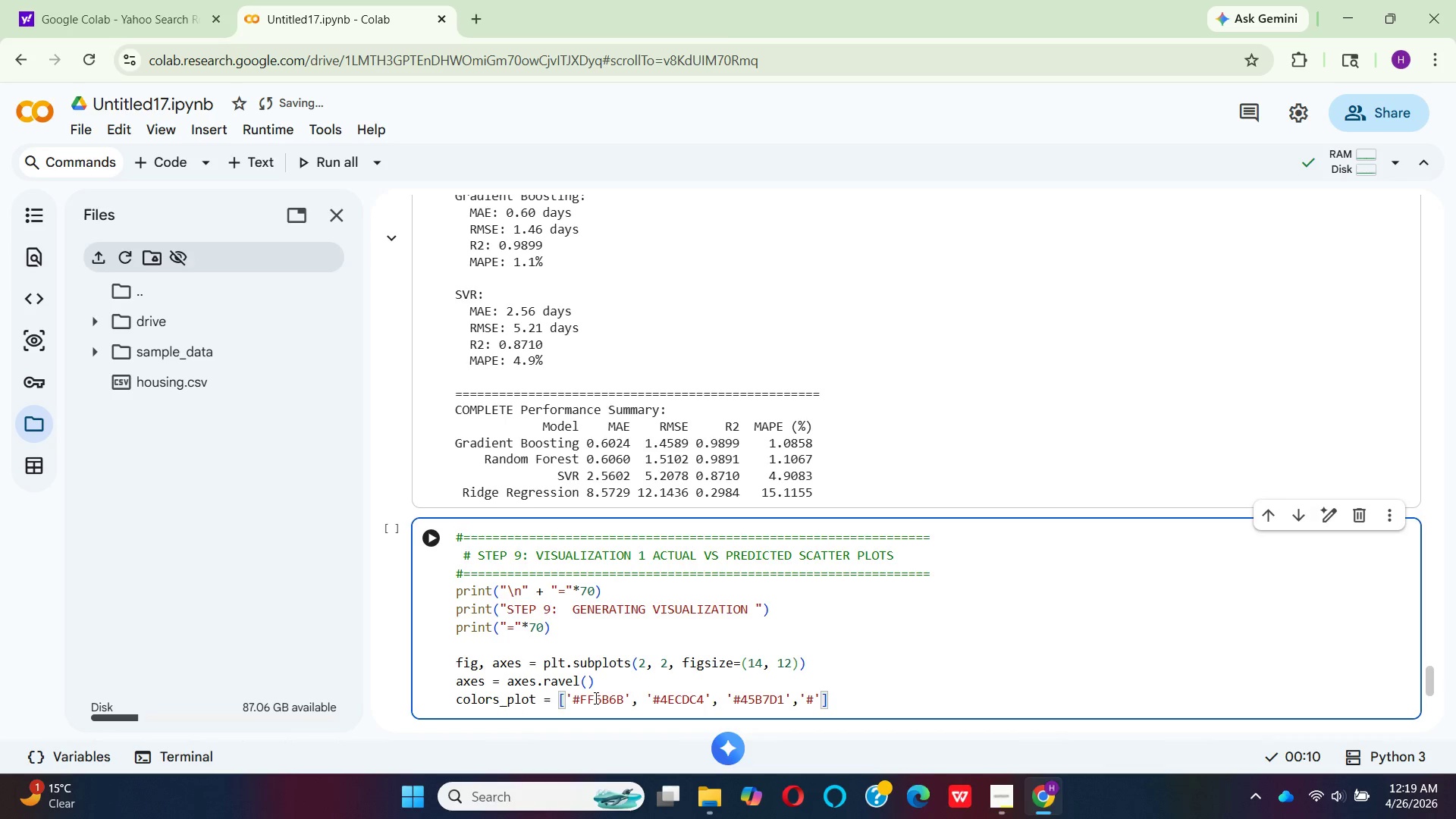 
type(96CE)
 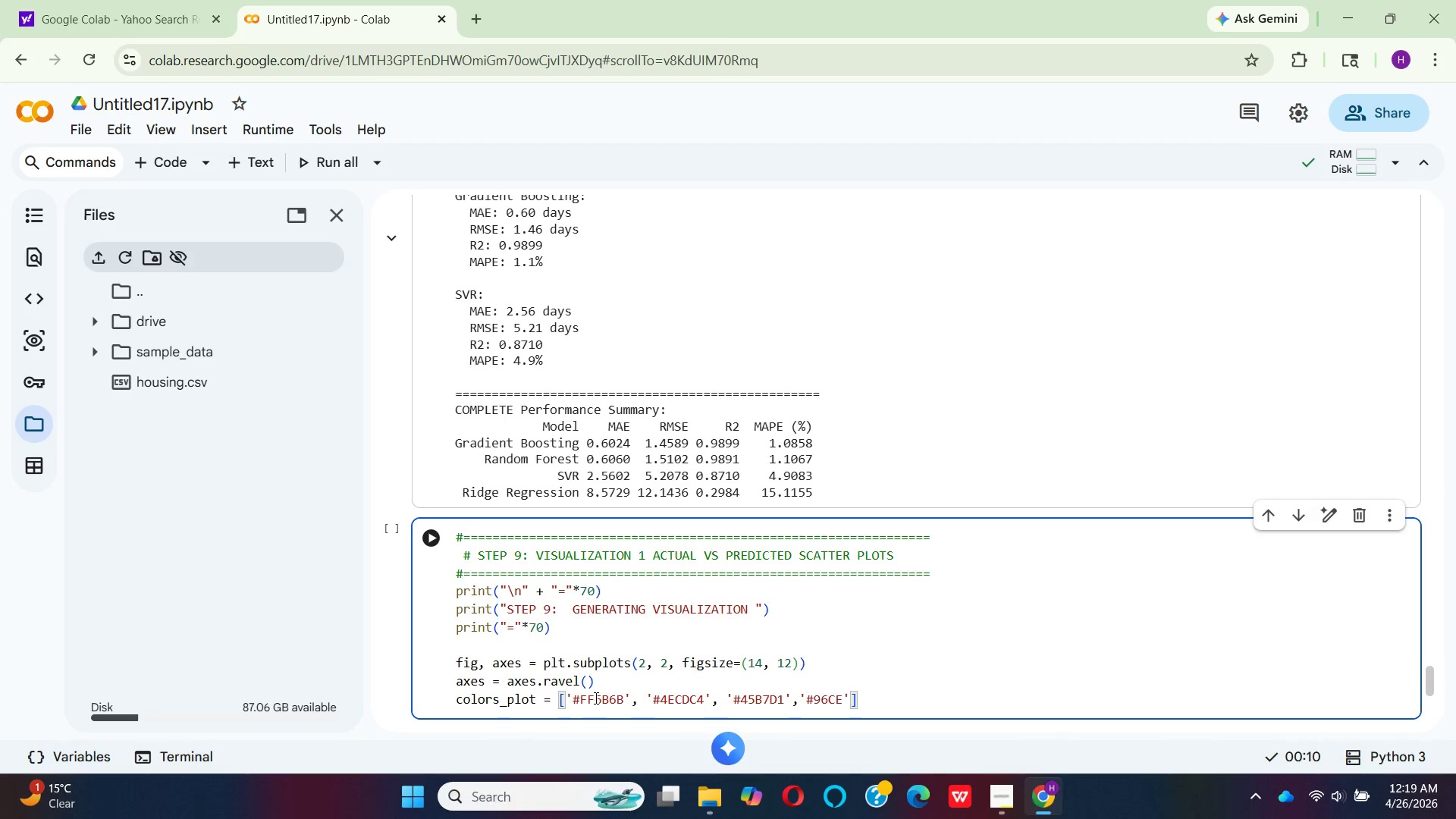 
wait(12.86)
 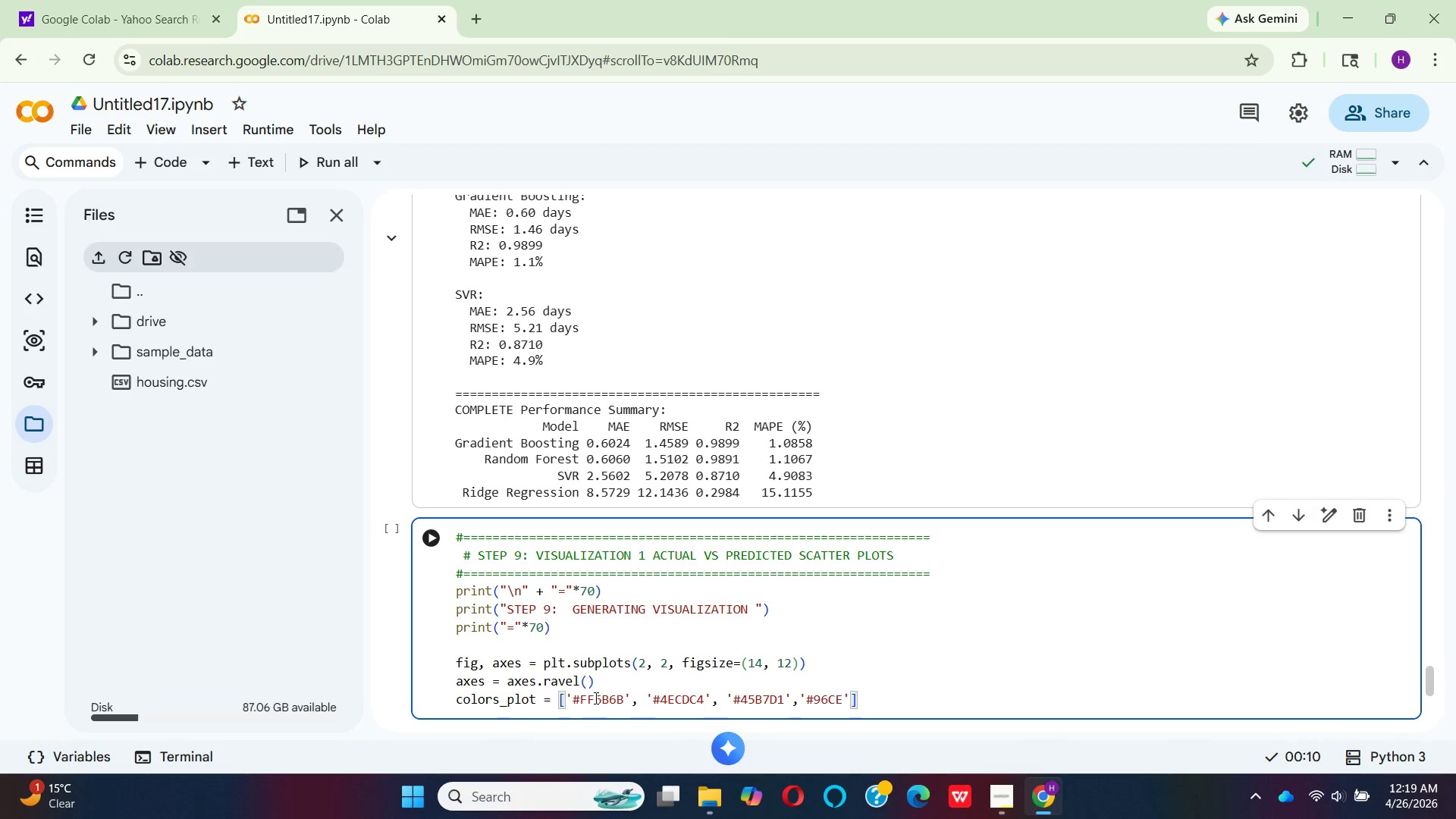 
type(B4)
 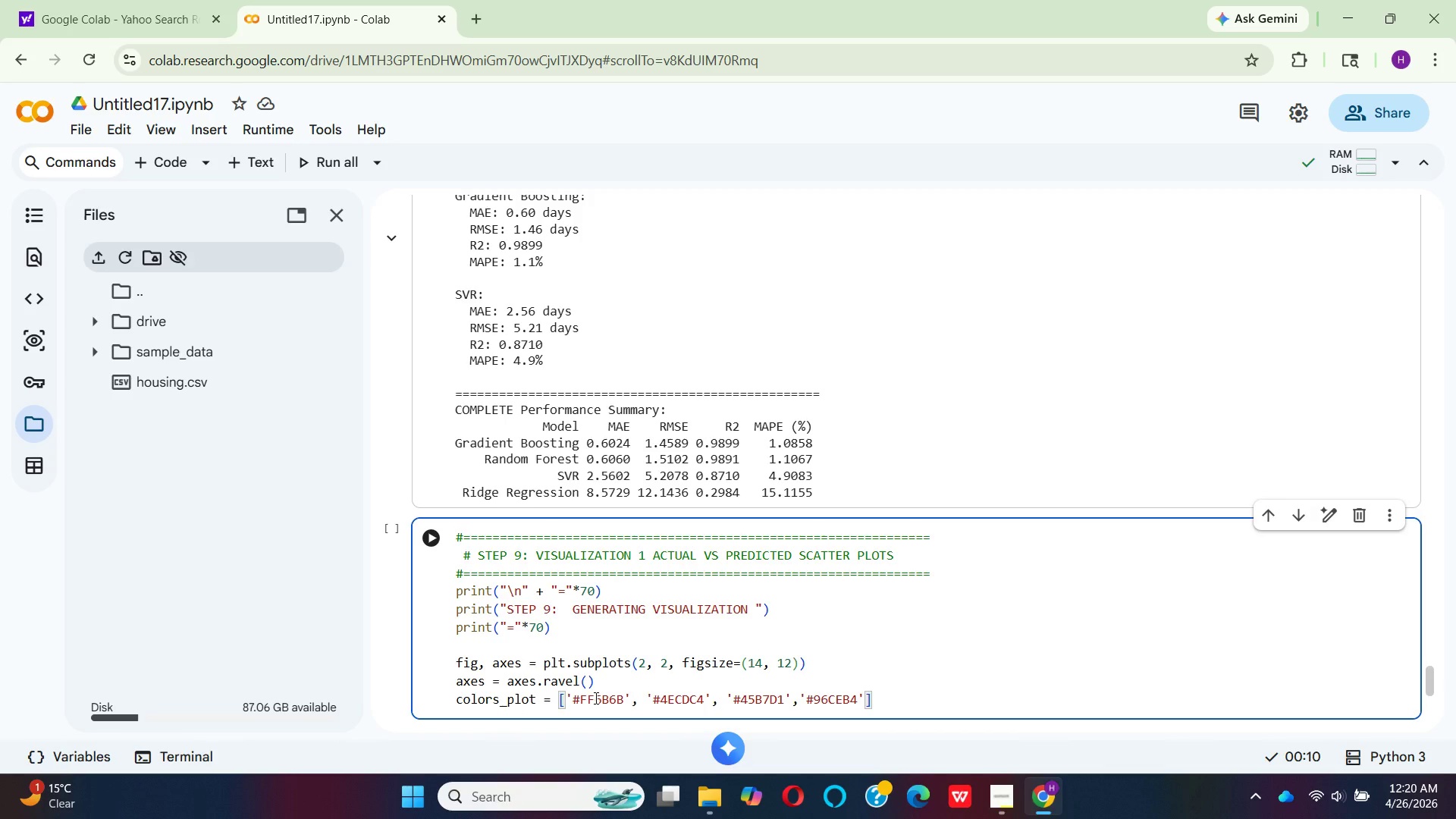 
wait(20.83)
 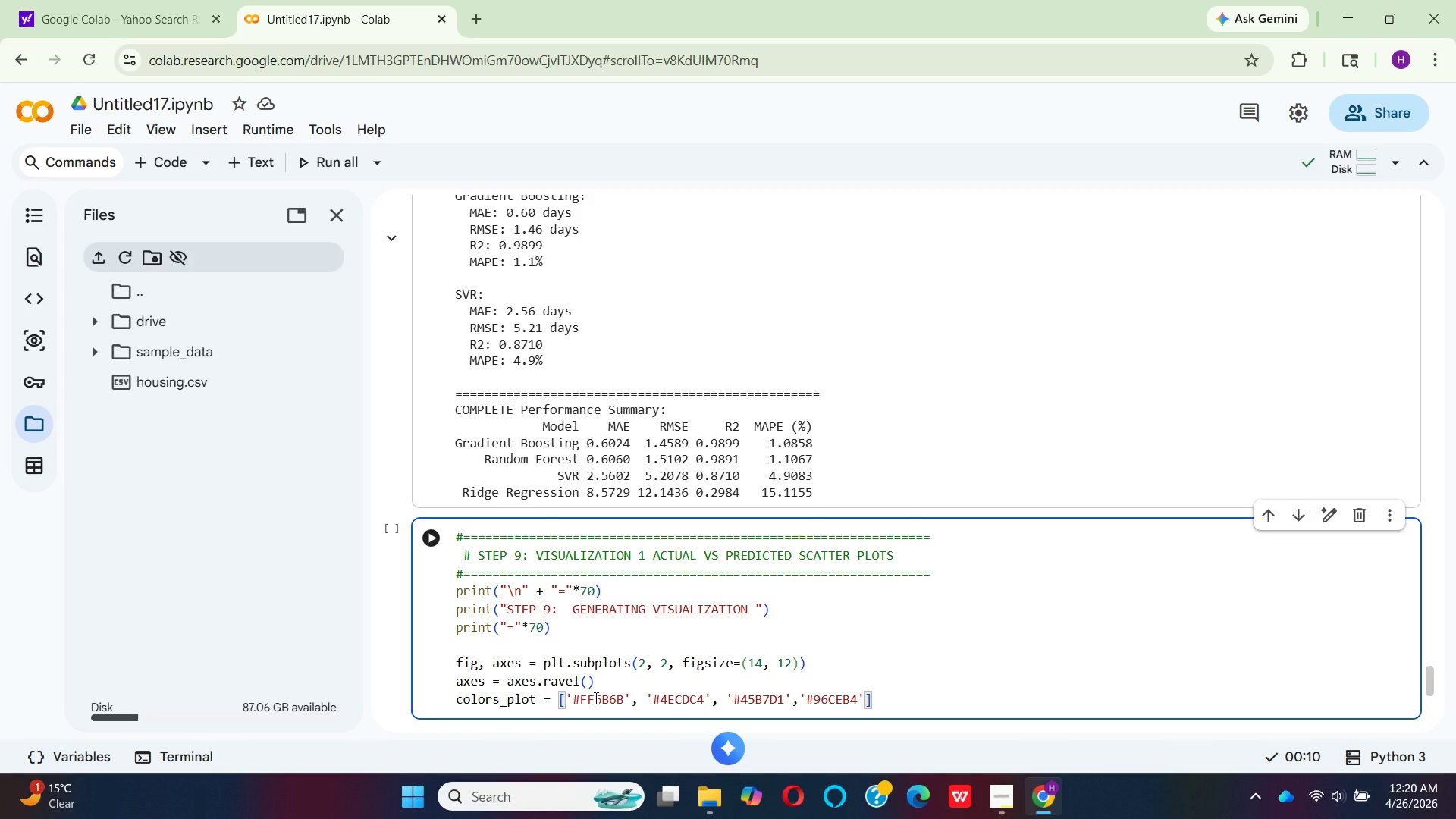 
key(ArrowRight)
 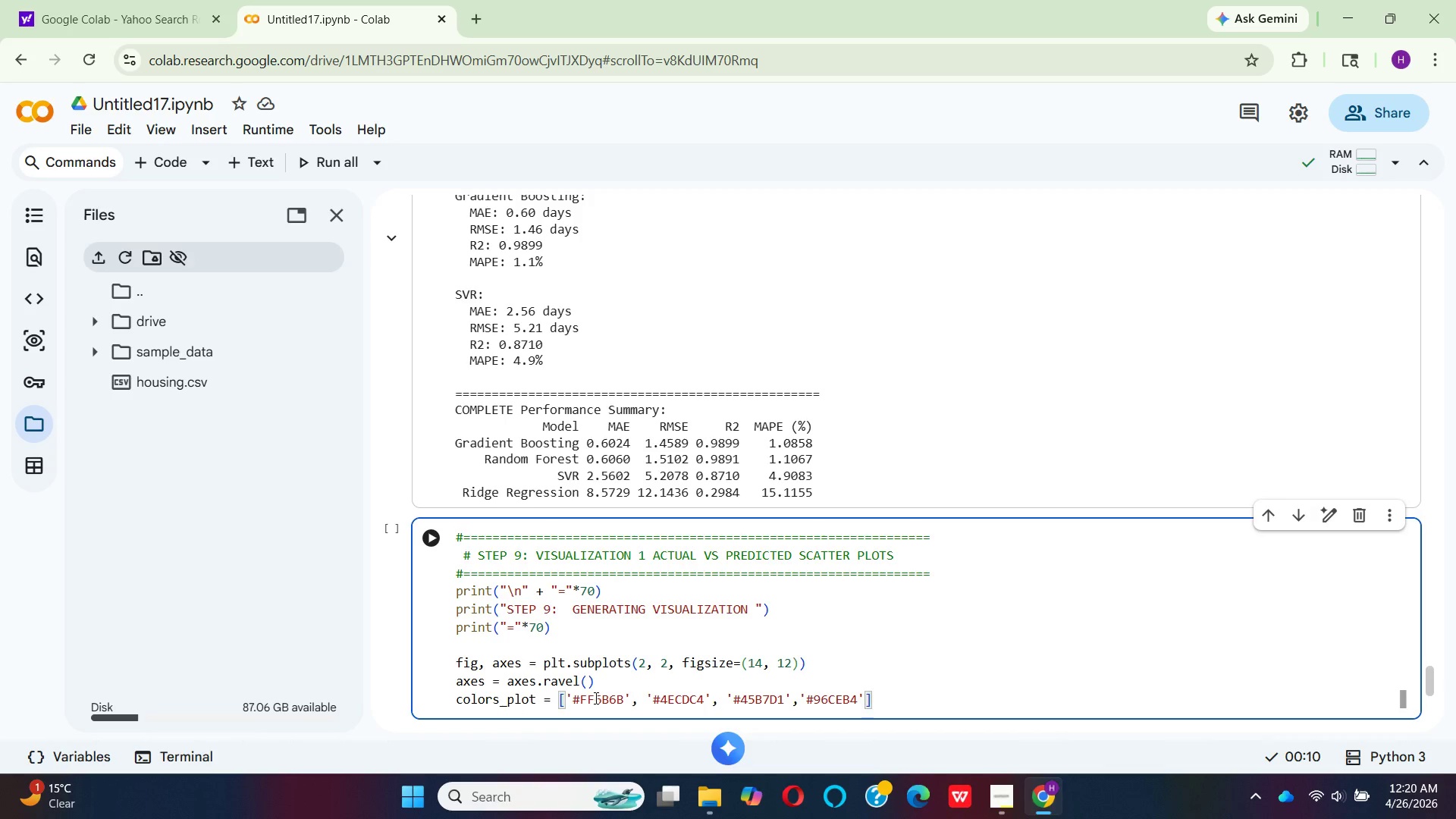 
key(ArrowRight)
 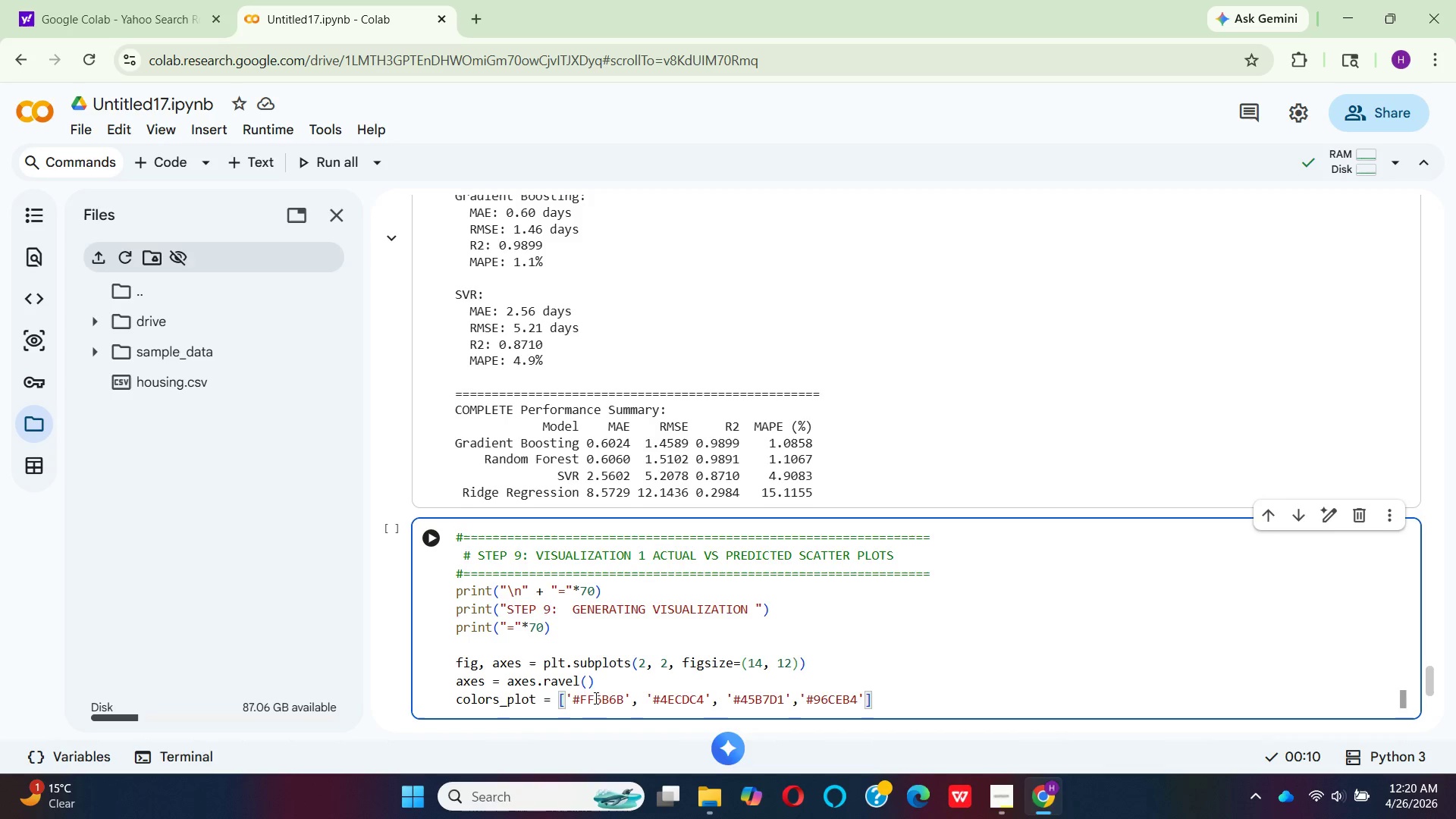 
key(Enter)
 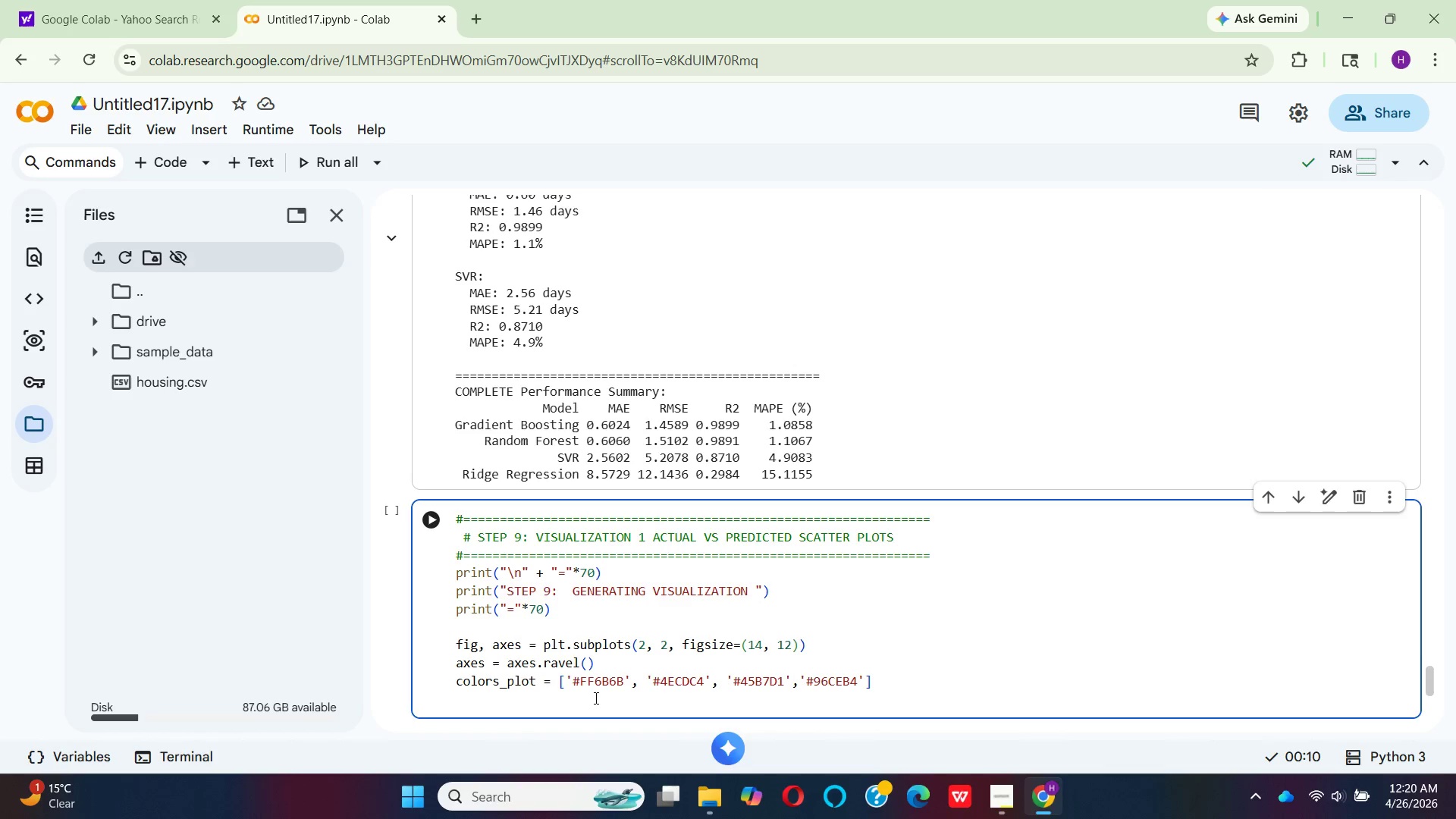 
wait(36.77)
 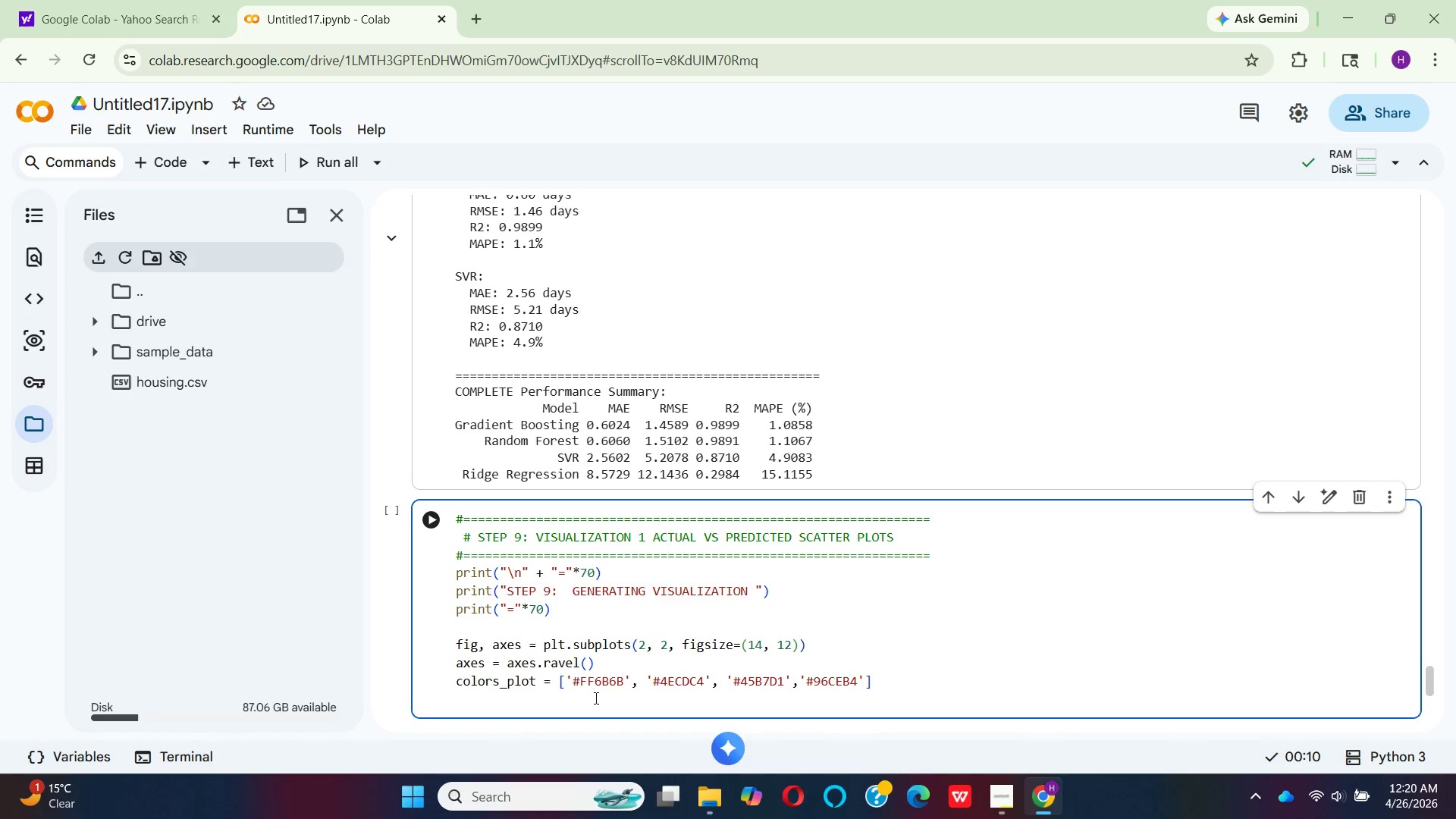 
hold_key(key=Enter, duration=0.41)
 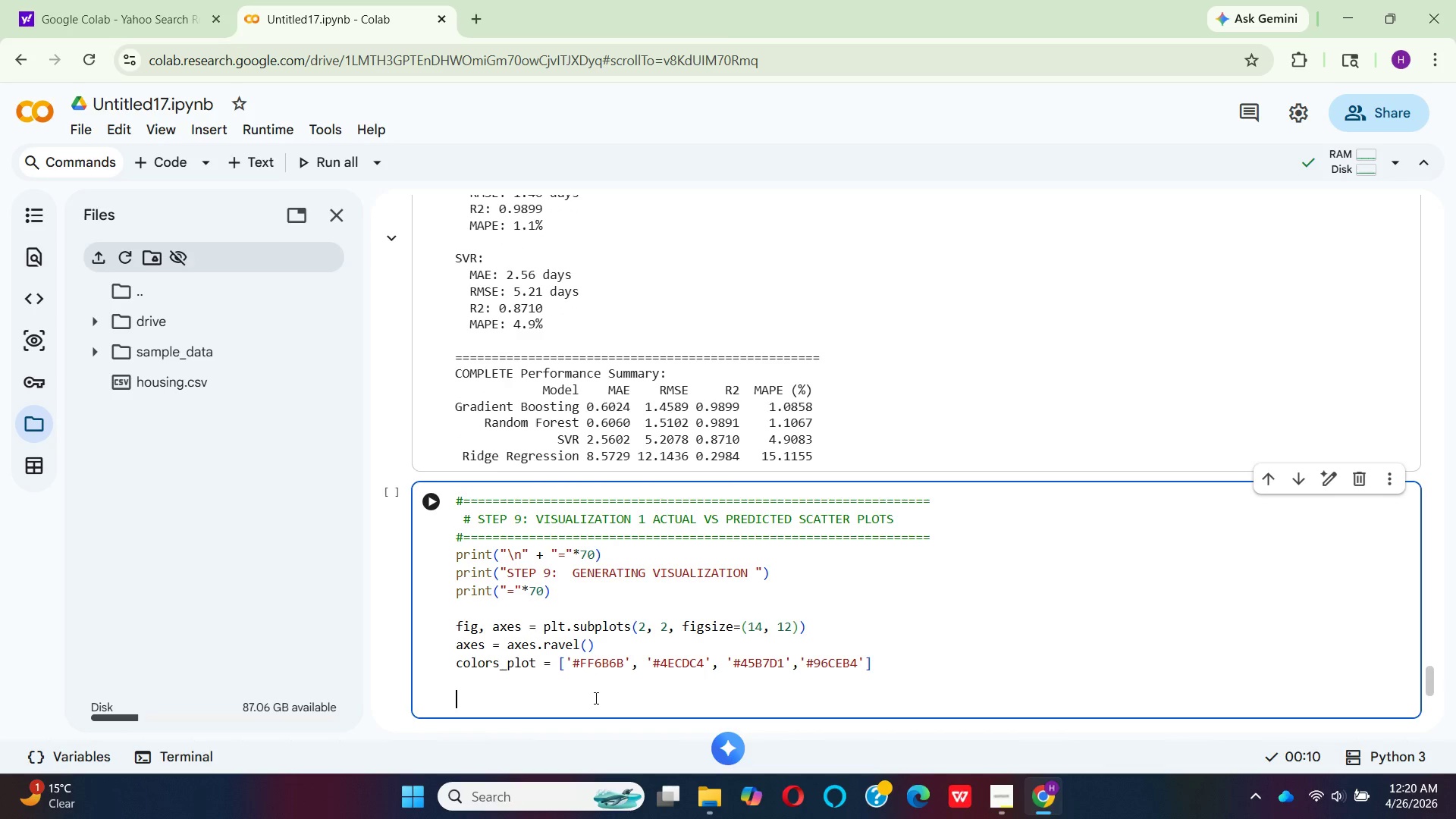 
type(foe)
key(Backspace)
type(r)
 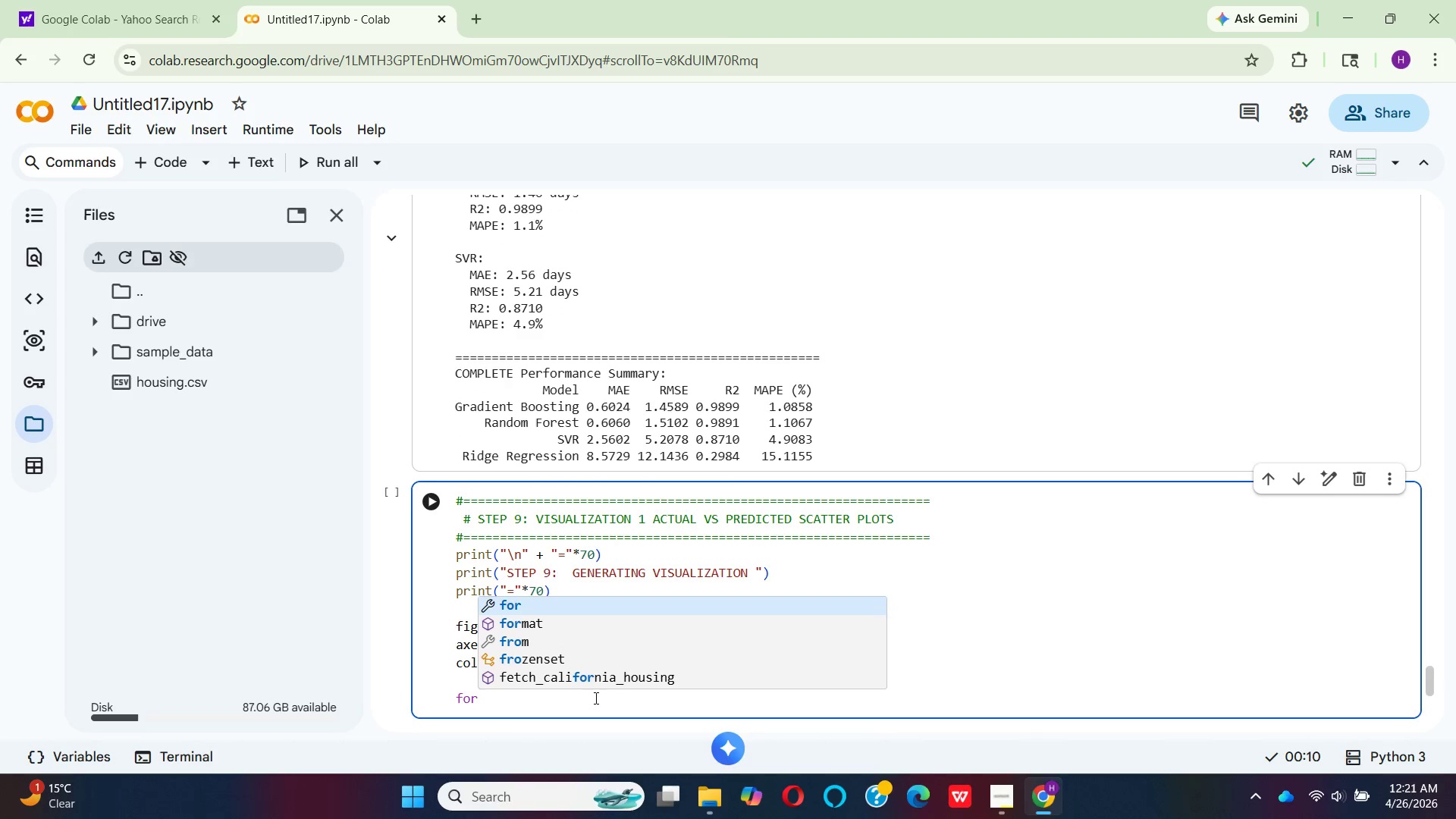 
key(Enter)
 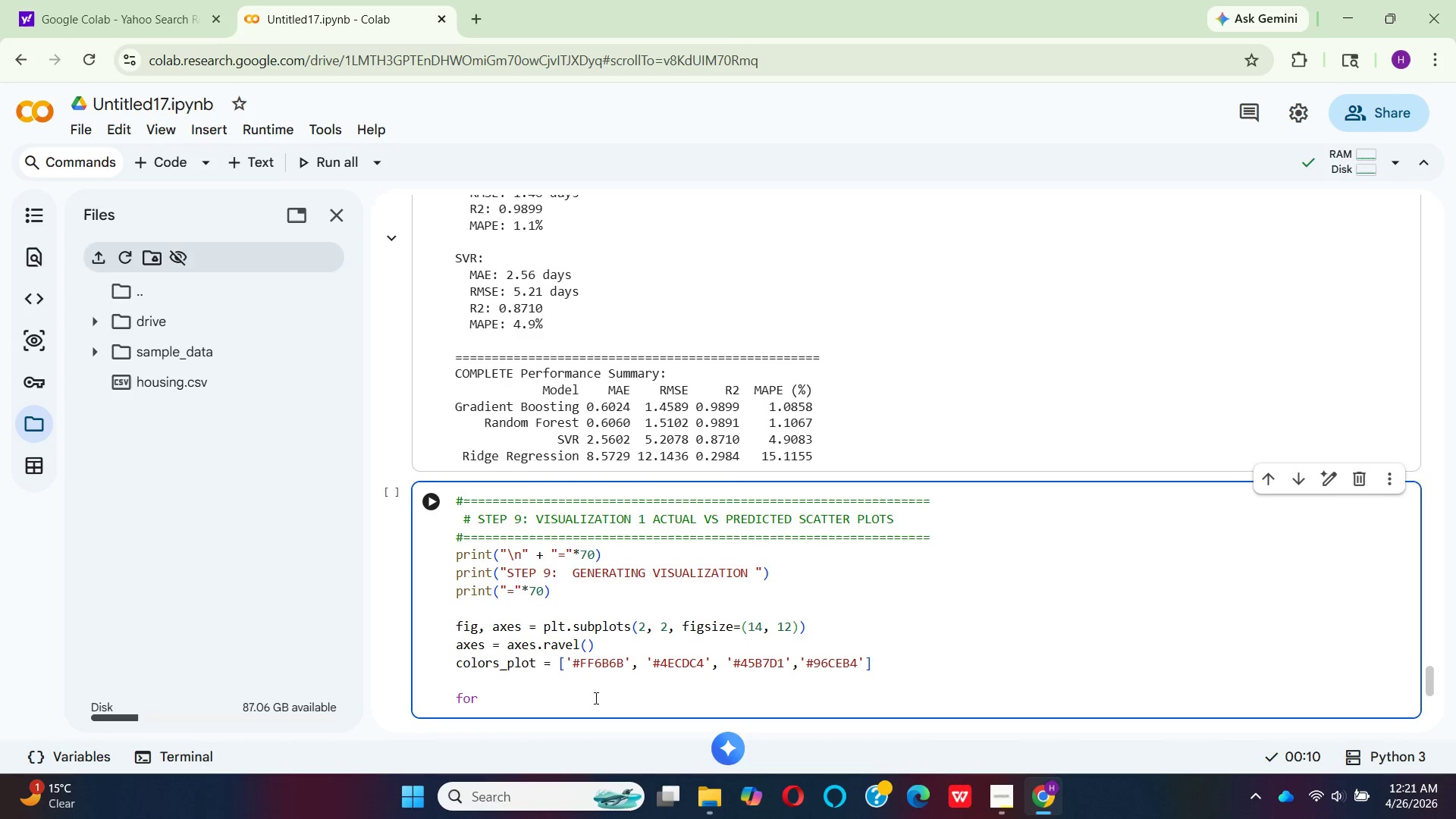 
key(Space)
 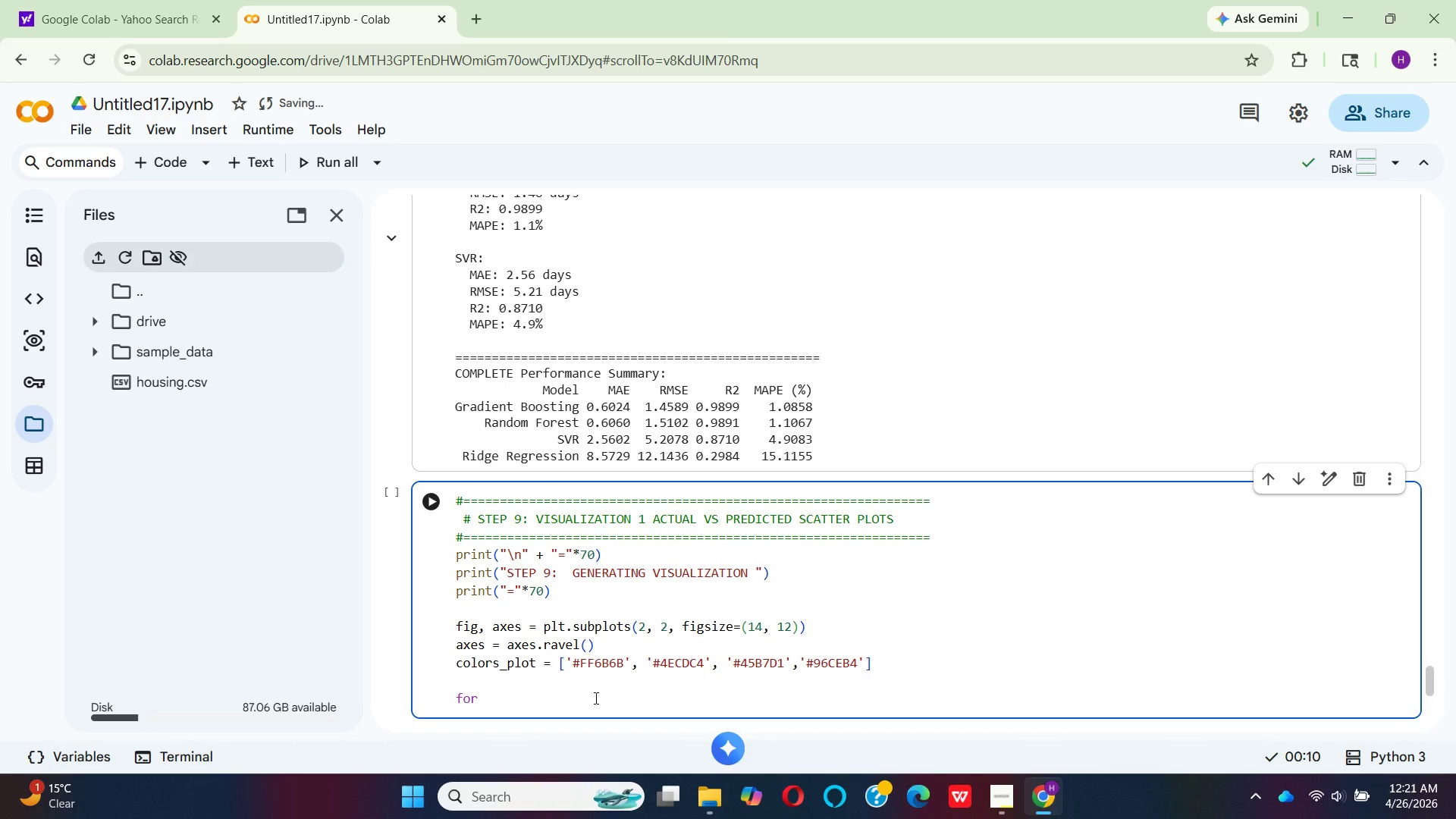 
wait(12.55)
 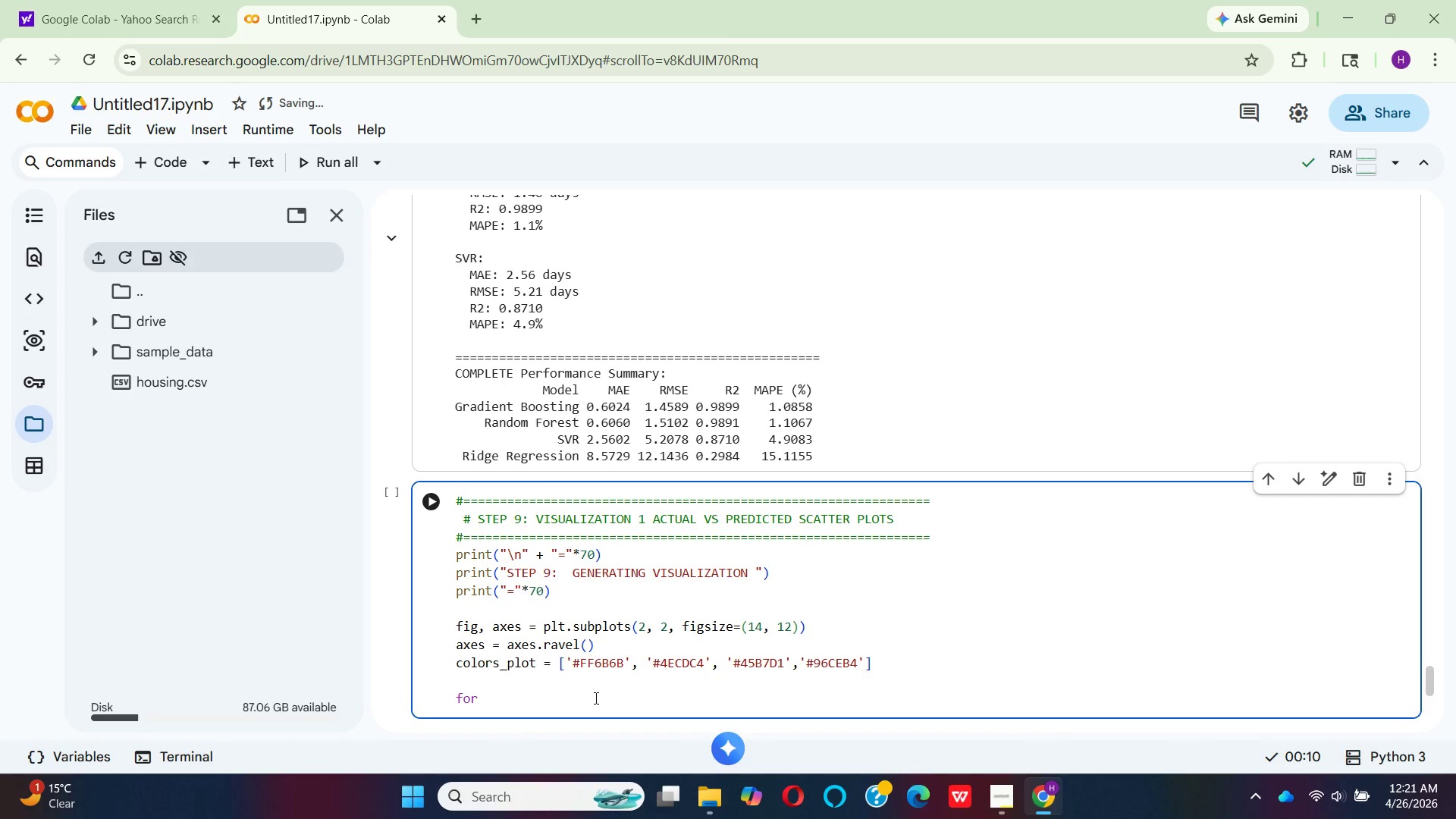 
type(idx)
 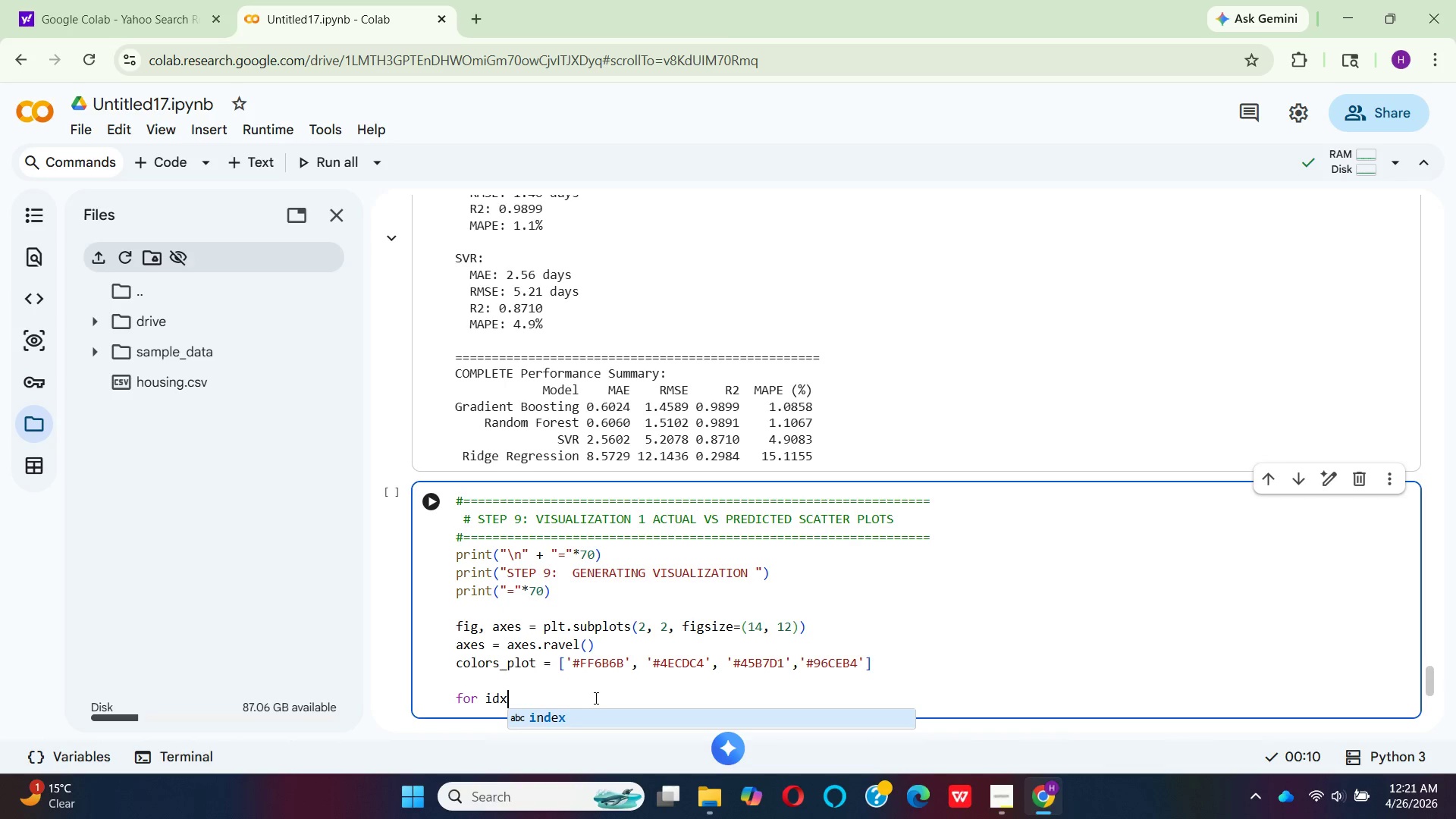 
key(Comma)
 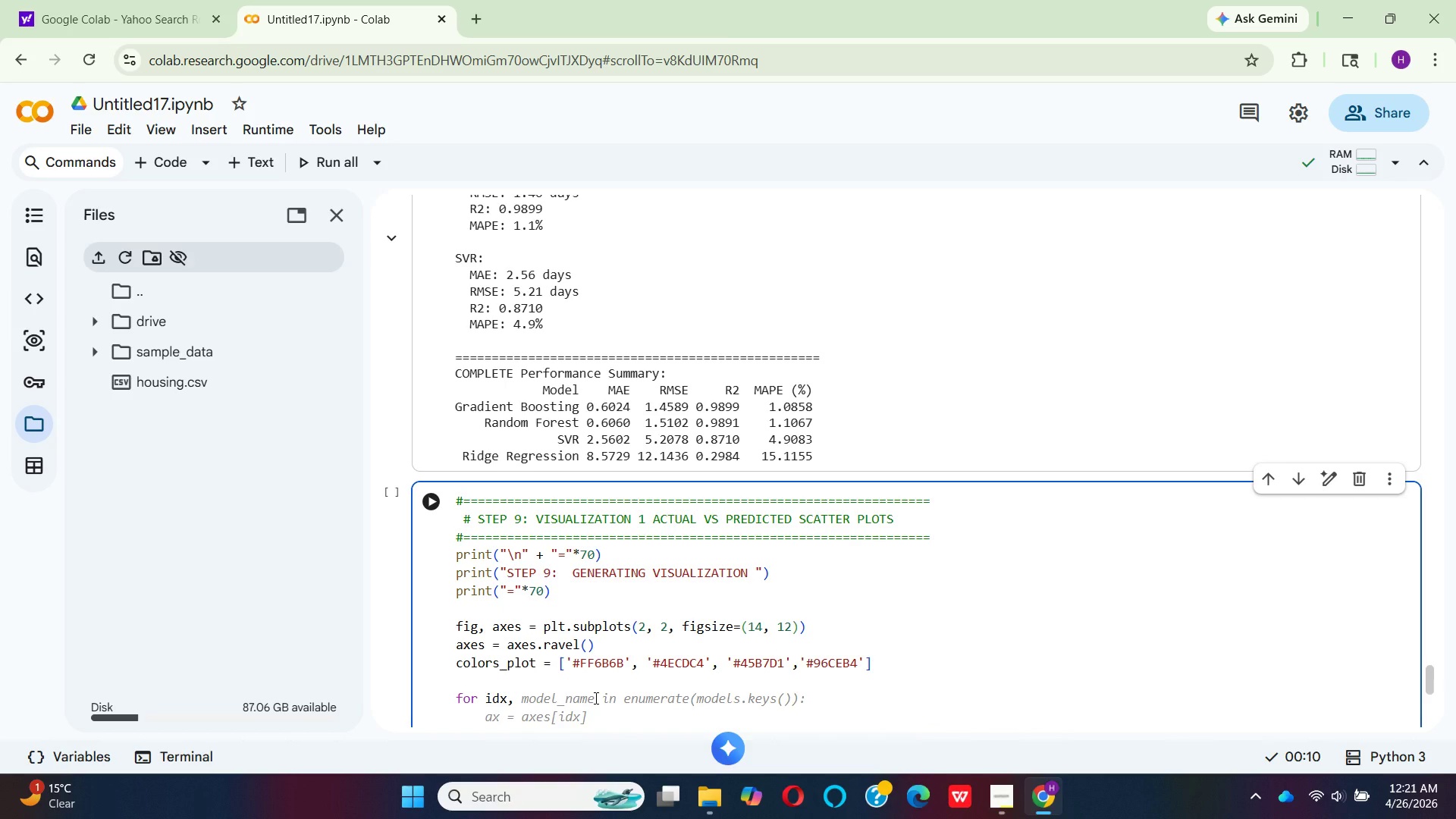 
key(Space)
 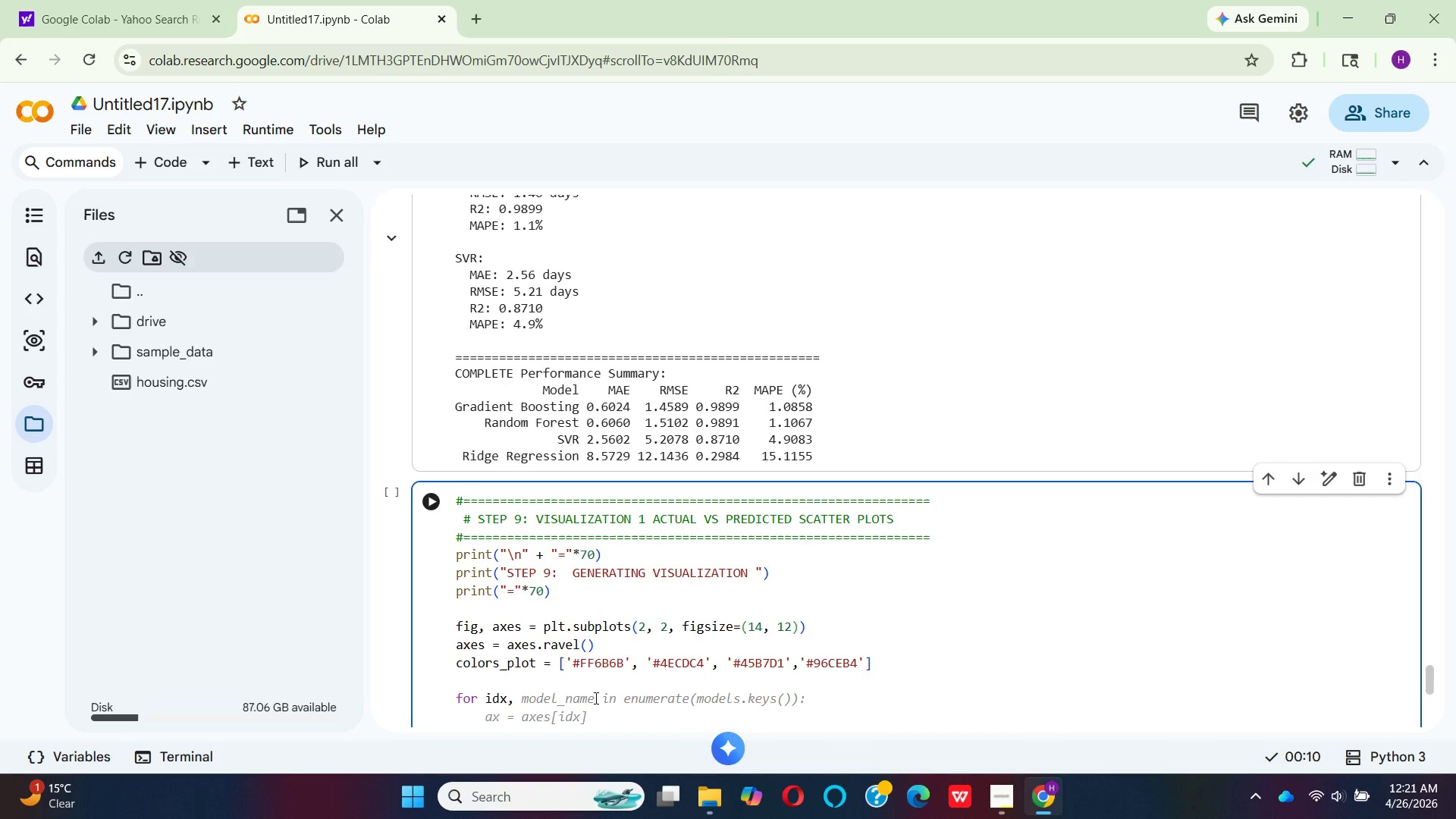 
key(Shift+9)
 